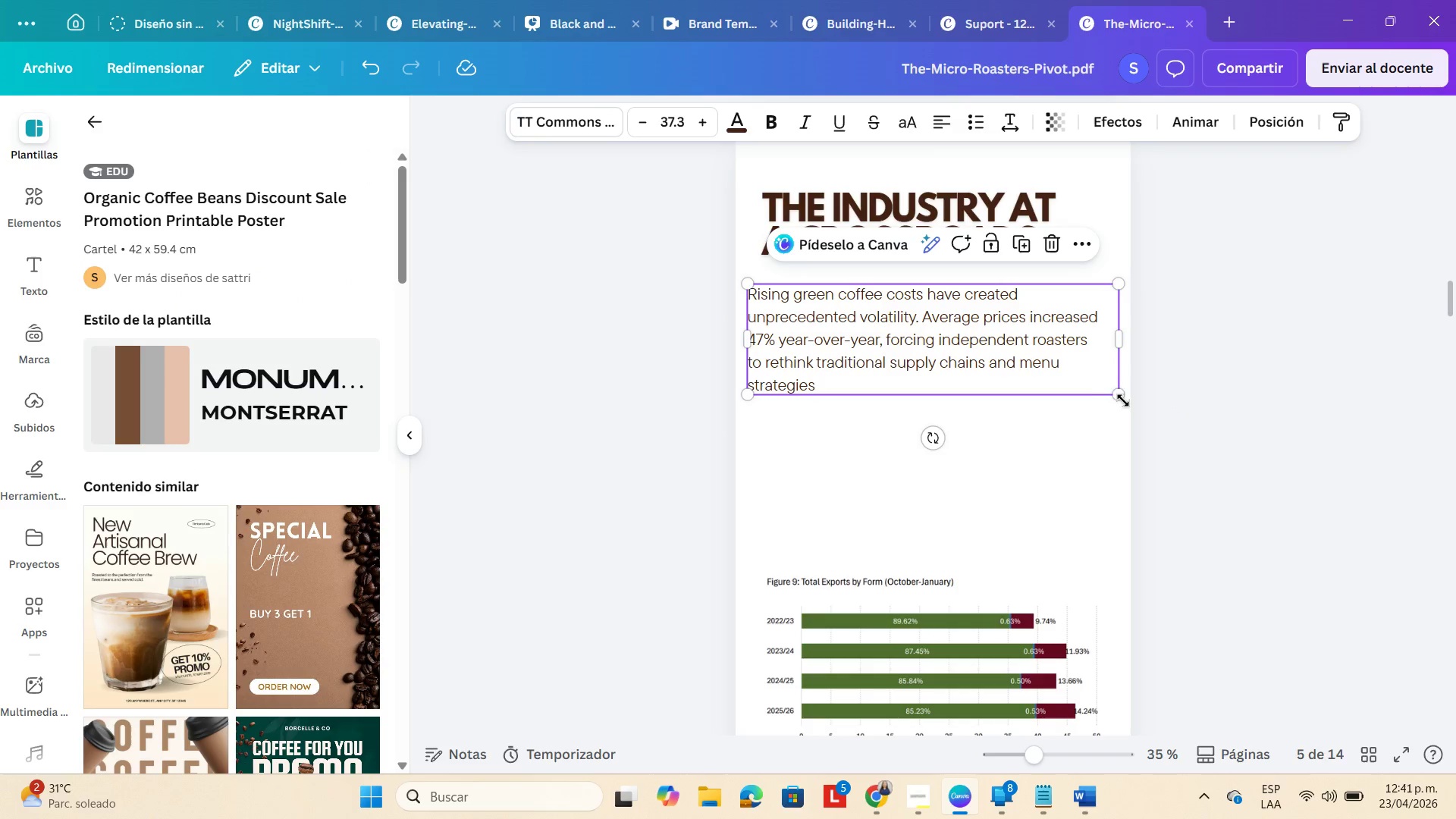 
left_click_drag(start_coordinate=[1121, 397], to_coordinate=[1087, 369])
 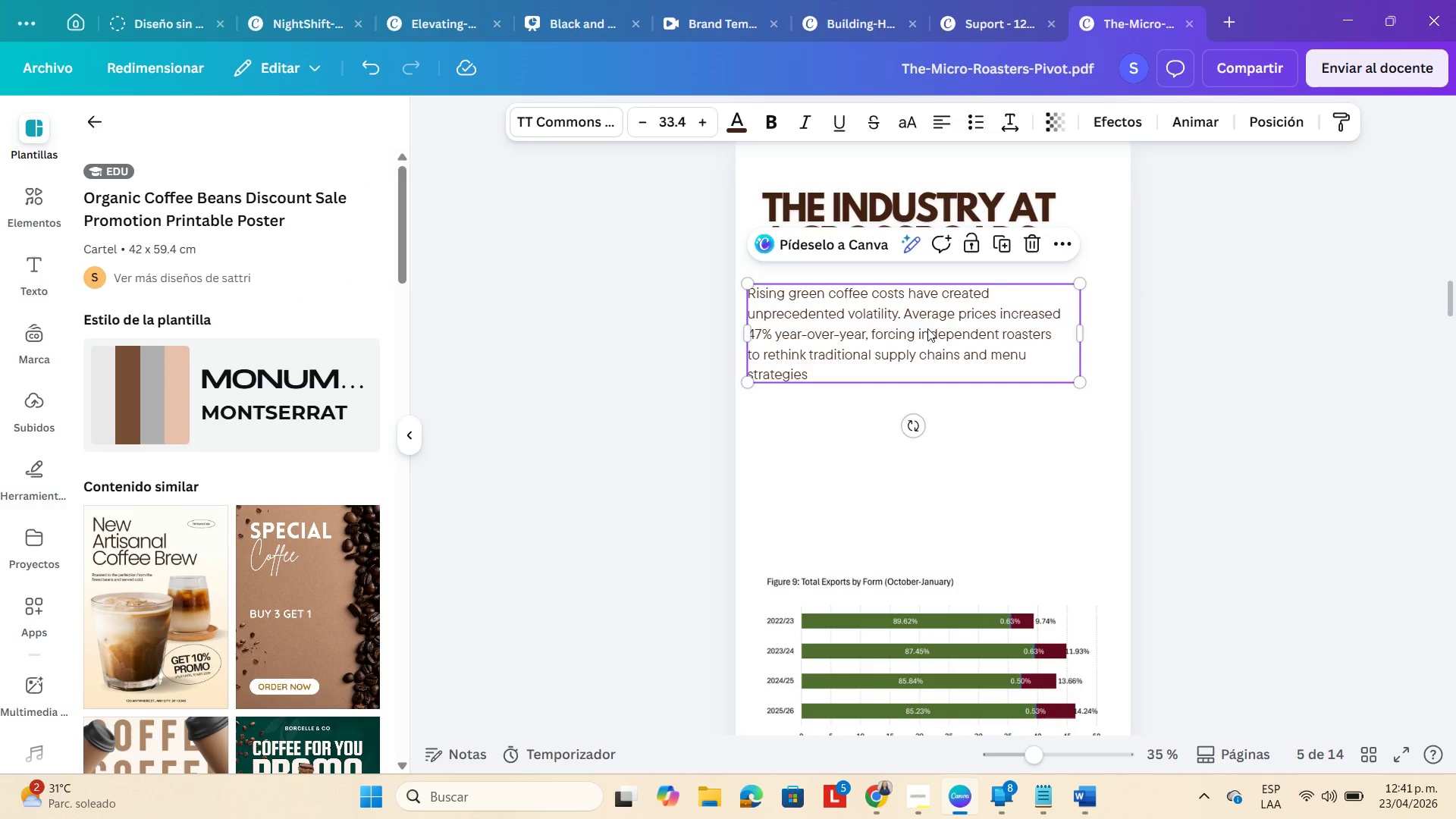 
left_click_drag(start_coordinate=[927, 328], to_coordinate=[942, 328])
 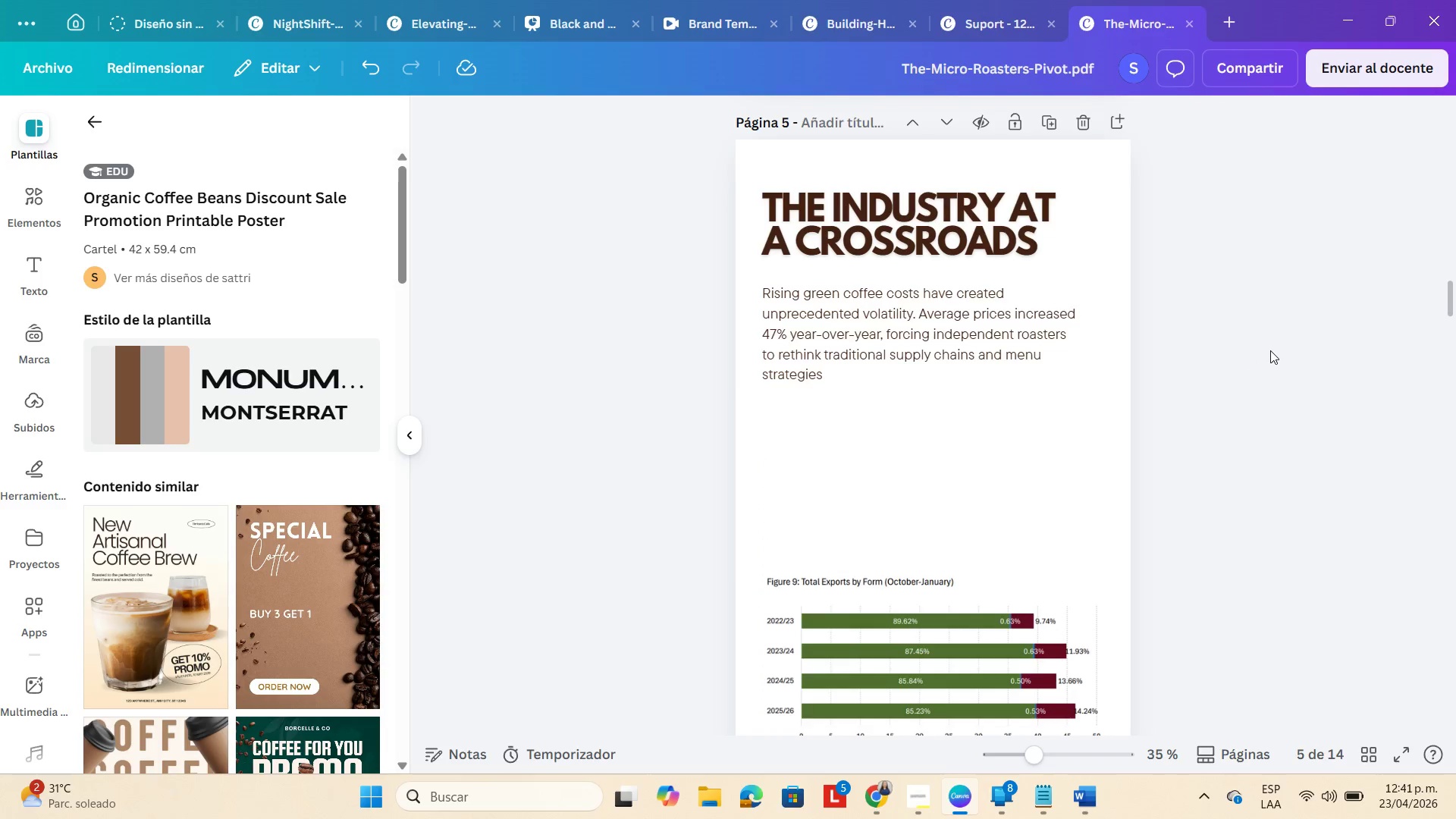 
scroll: coordinate [1270, 349], scroll_direction: down, amount: 3.0
 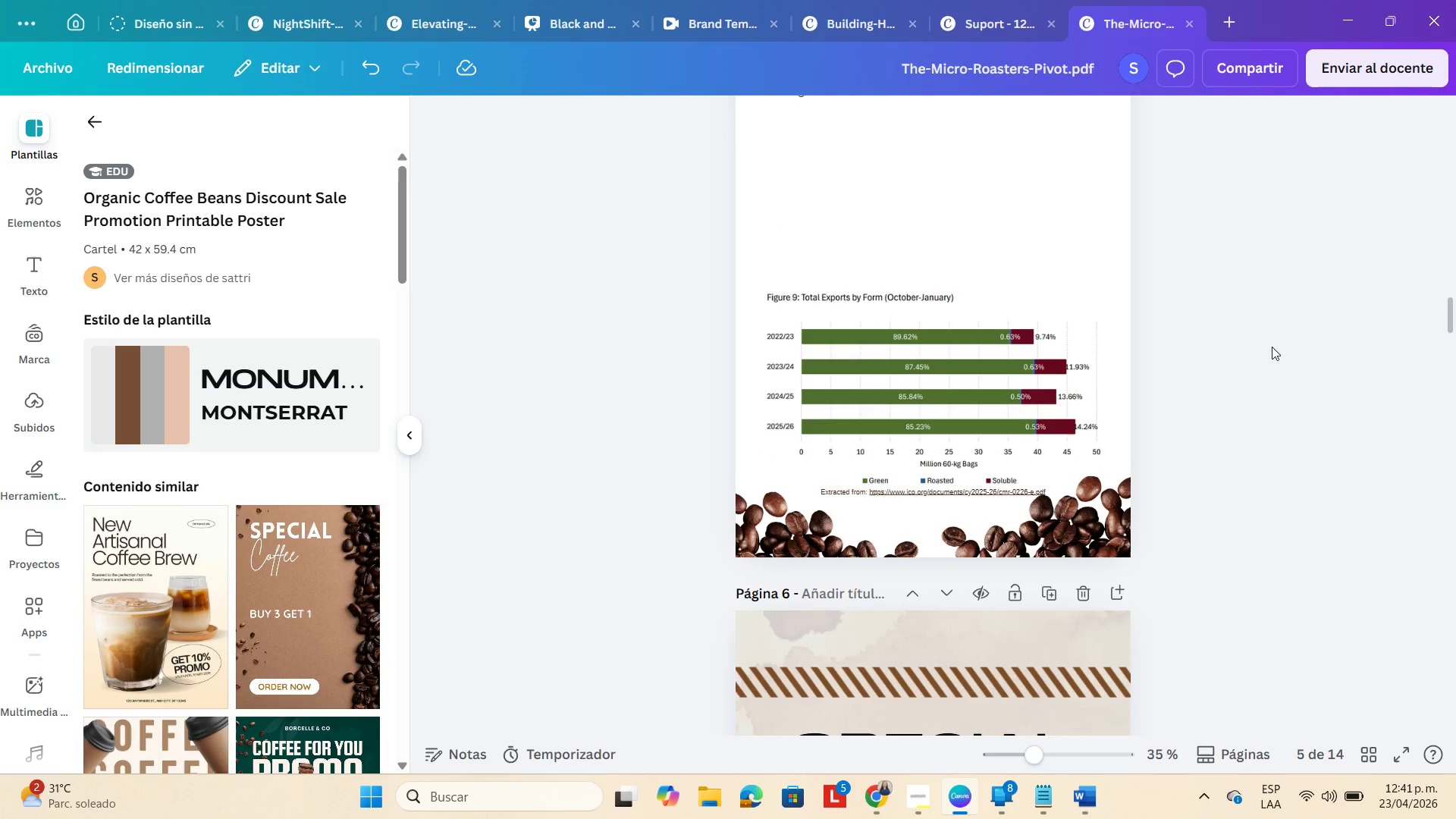 
scroll: coordinate [1272, 347], scroll_direction: up, amount: 1.0
 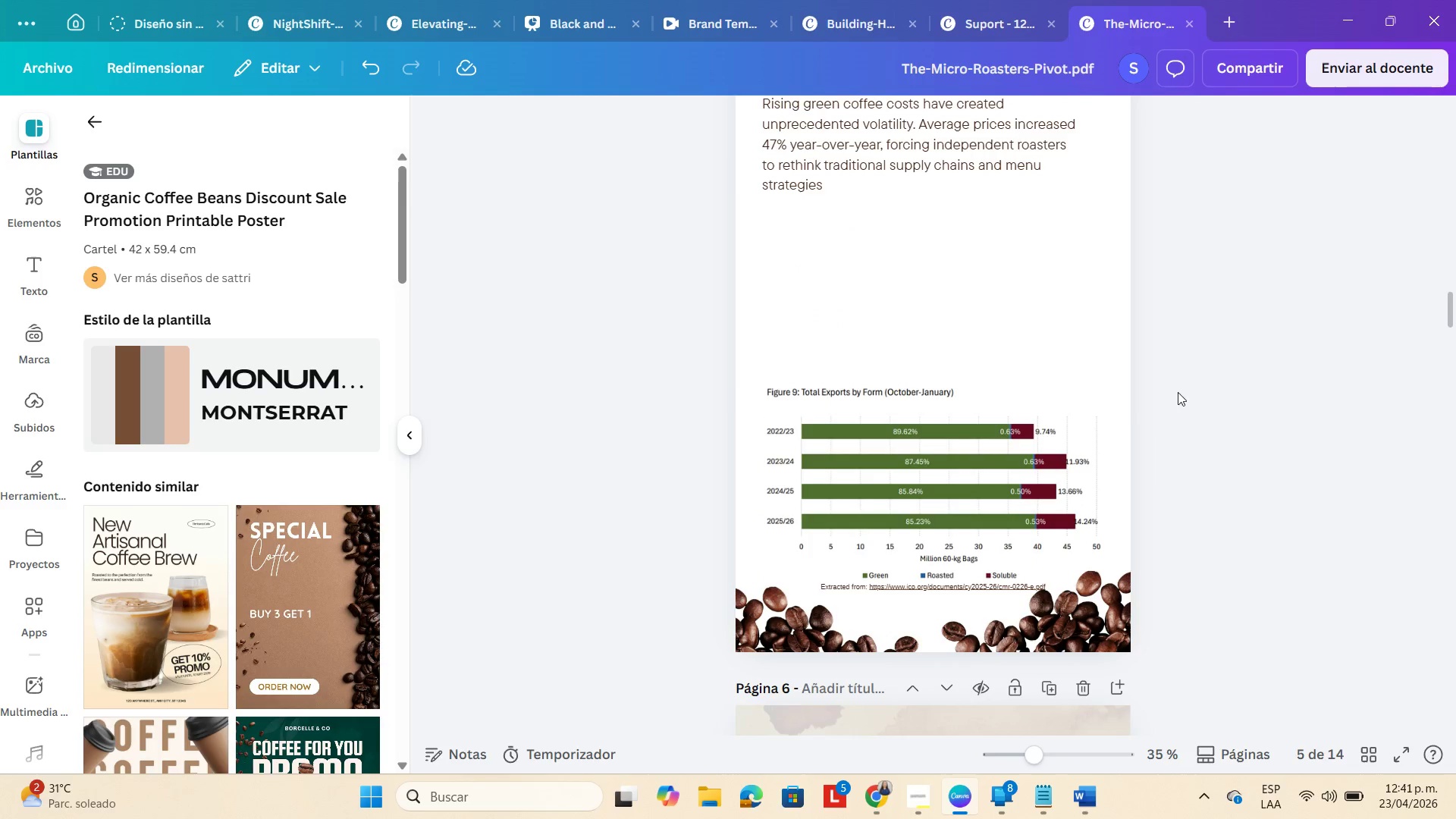 
wait(6.99)
 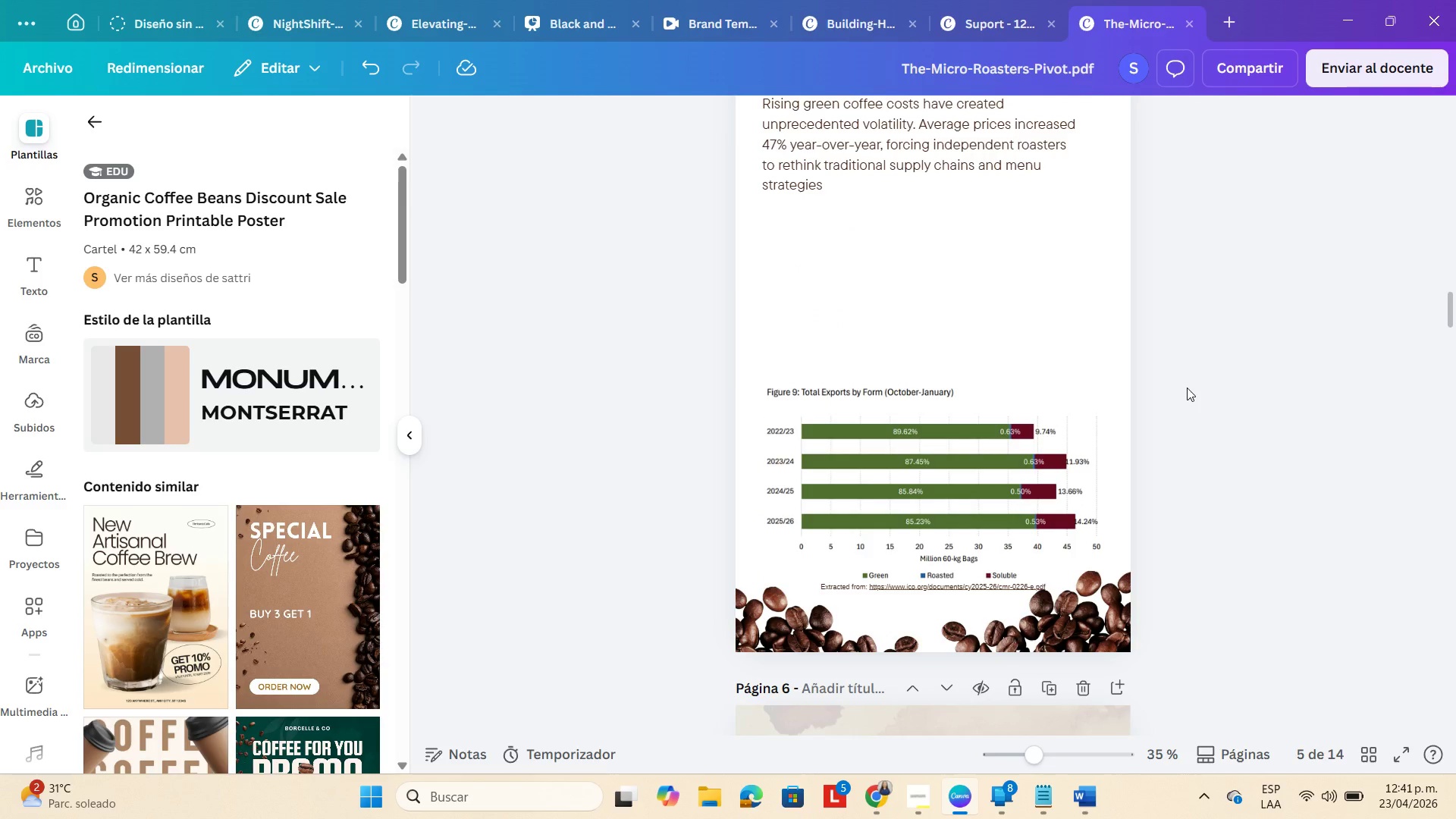 
hold_key(key=ShiftLeft, duration=2.73)
left_click([844, 459])
 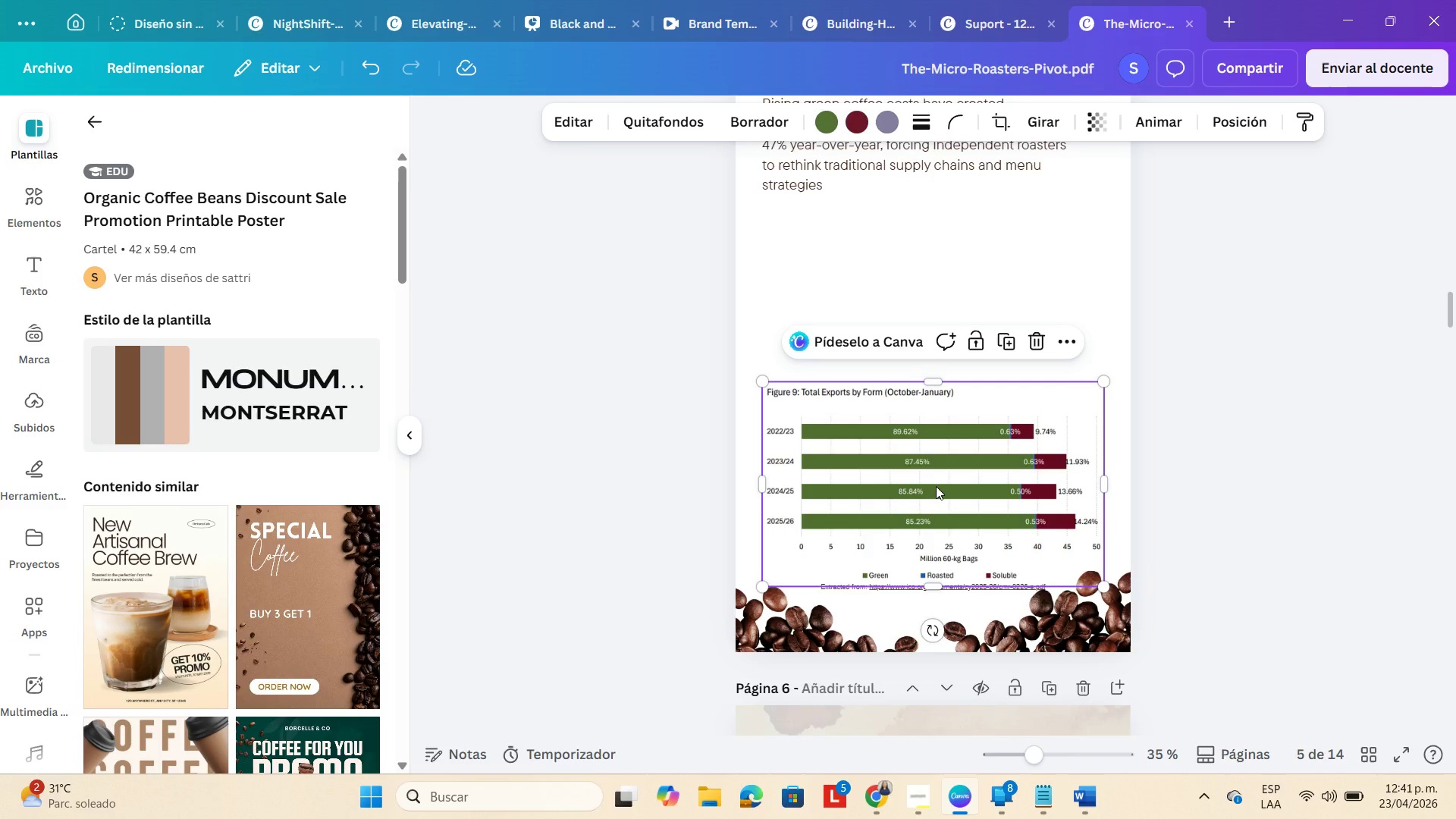 
left_click_drag(start_coordinate=[936, 486], to_coordinate=[934, 386])
 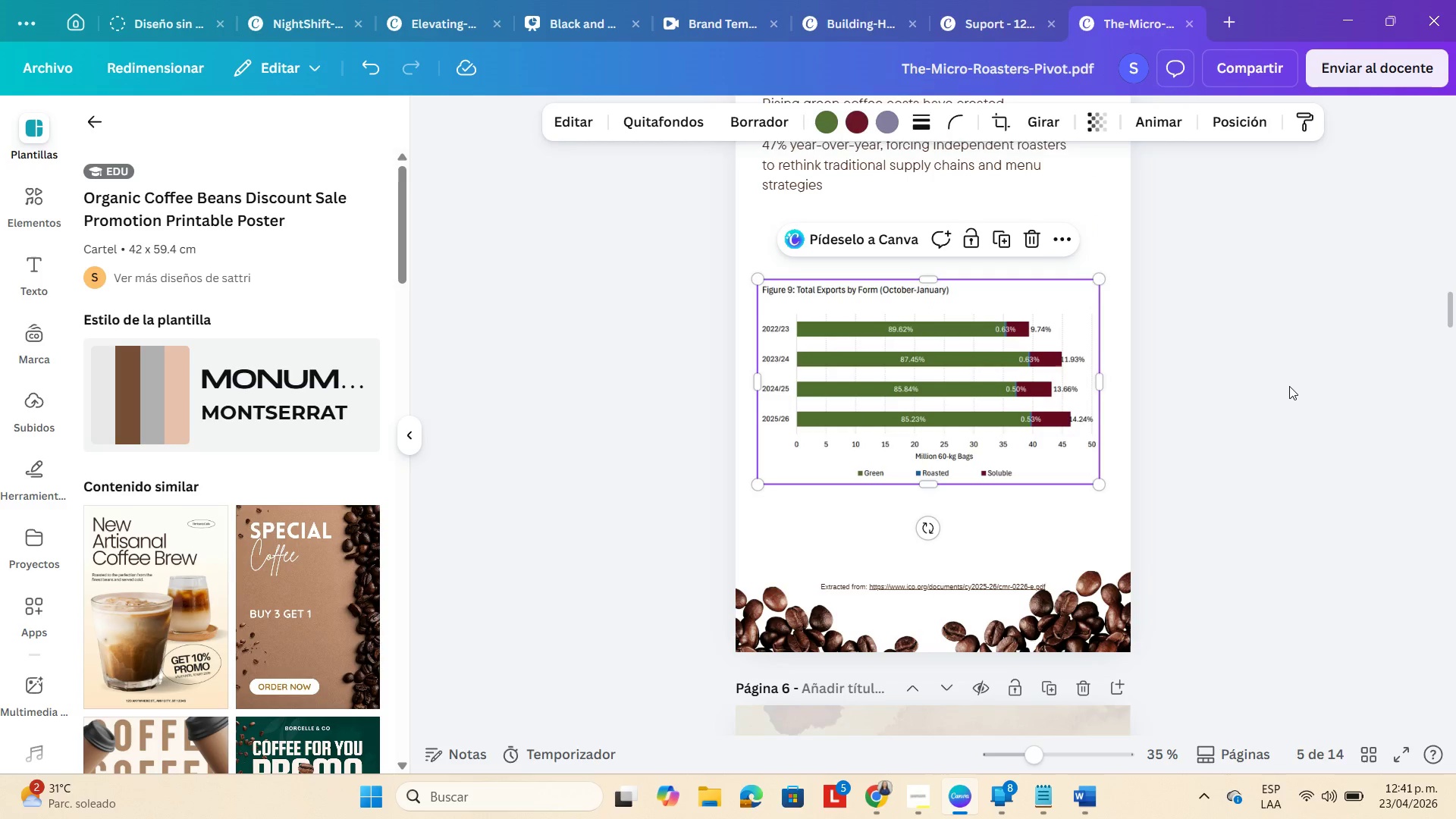 
left_click([1289, 386])
 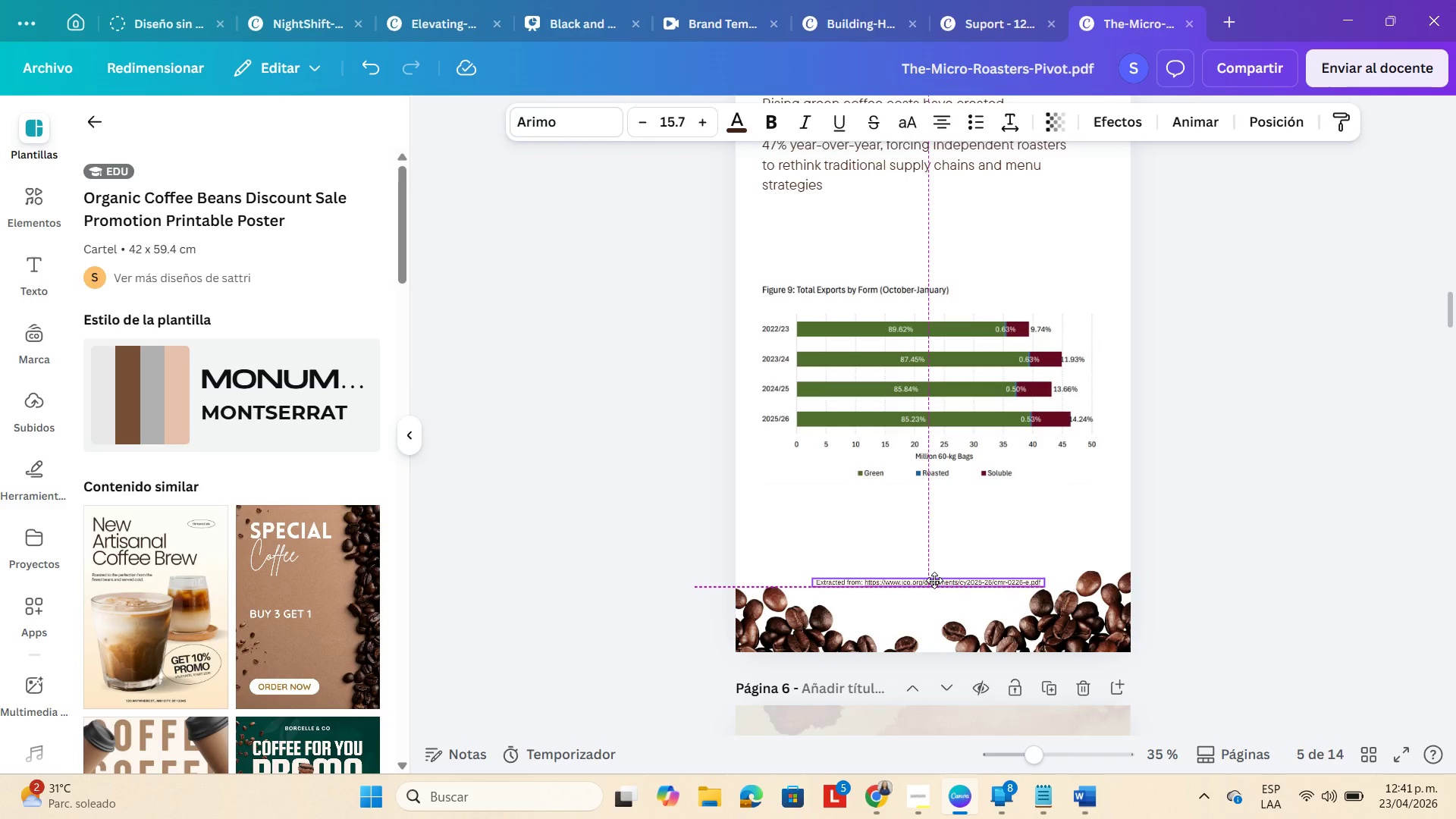 
wait(14.5)
 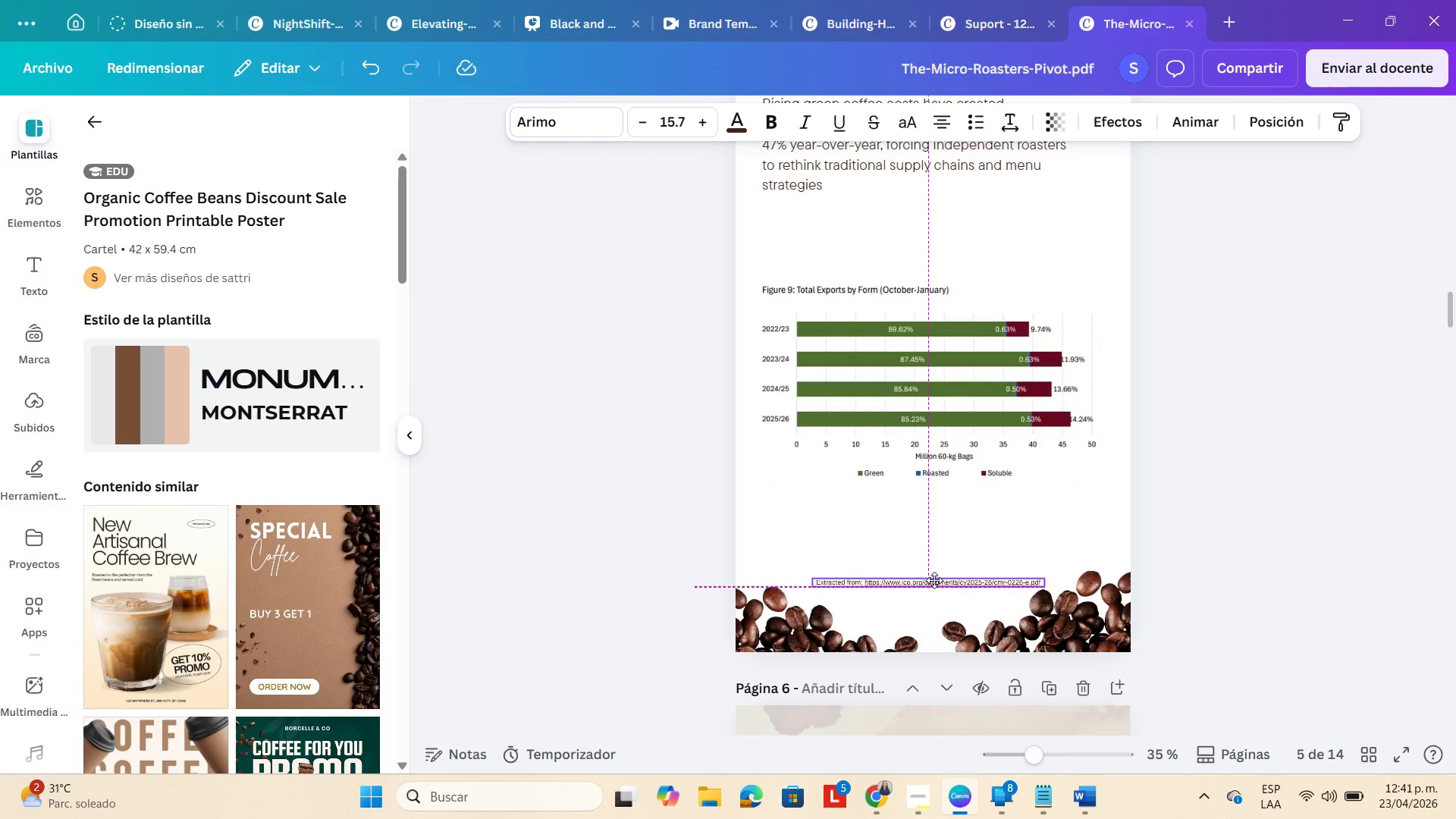 
left_click_drag(start_coordinate=[952, 631], to_coordinate=[874, 688])
 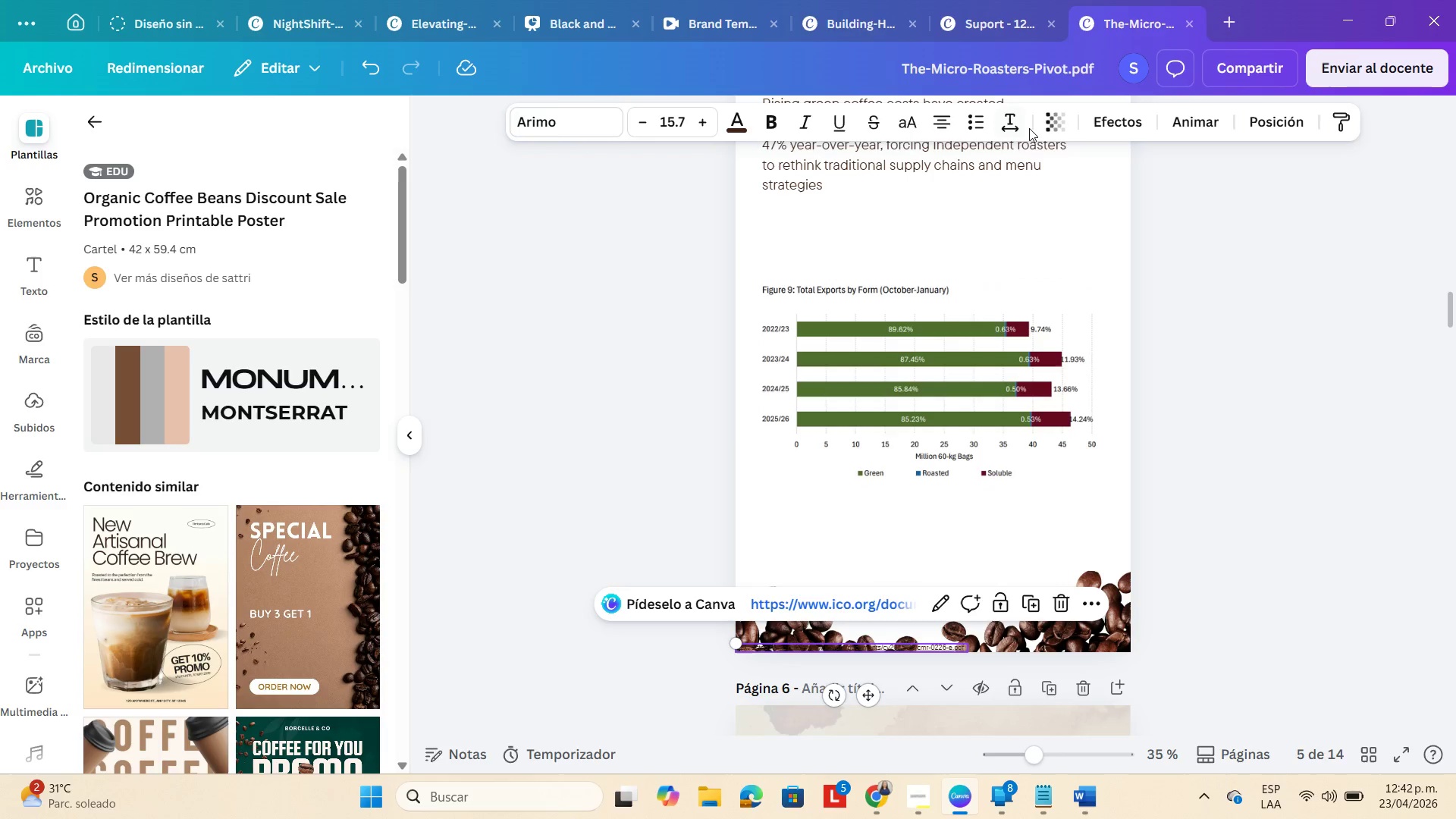 
left_click([1119, 108])
 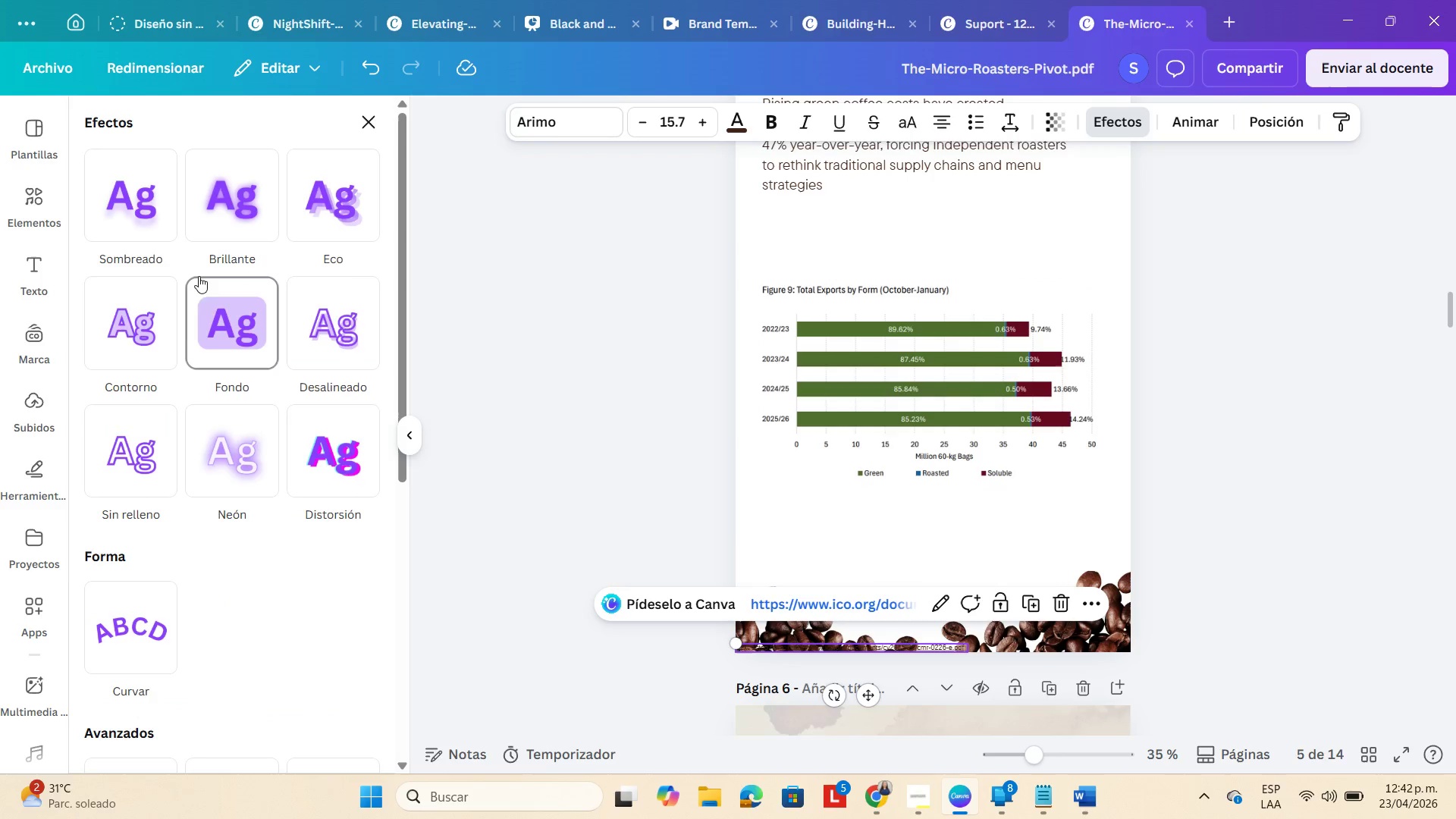 
left_click([245, 328])
 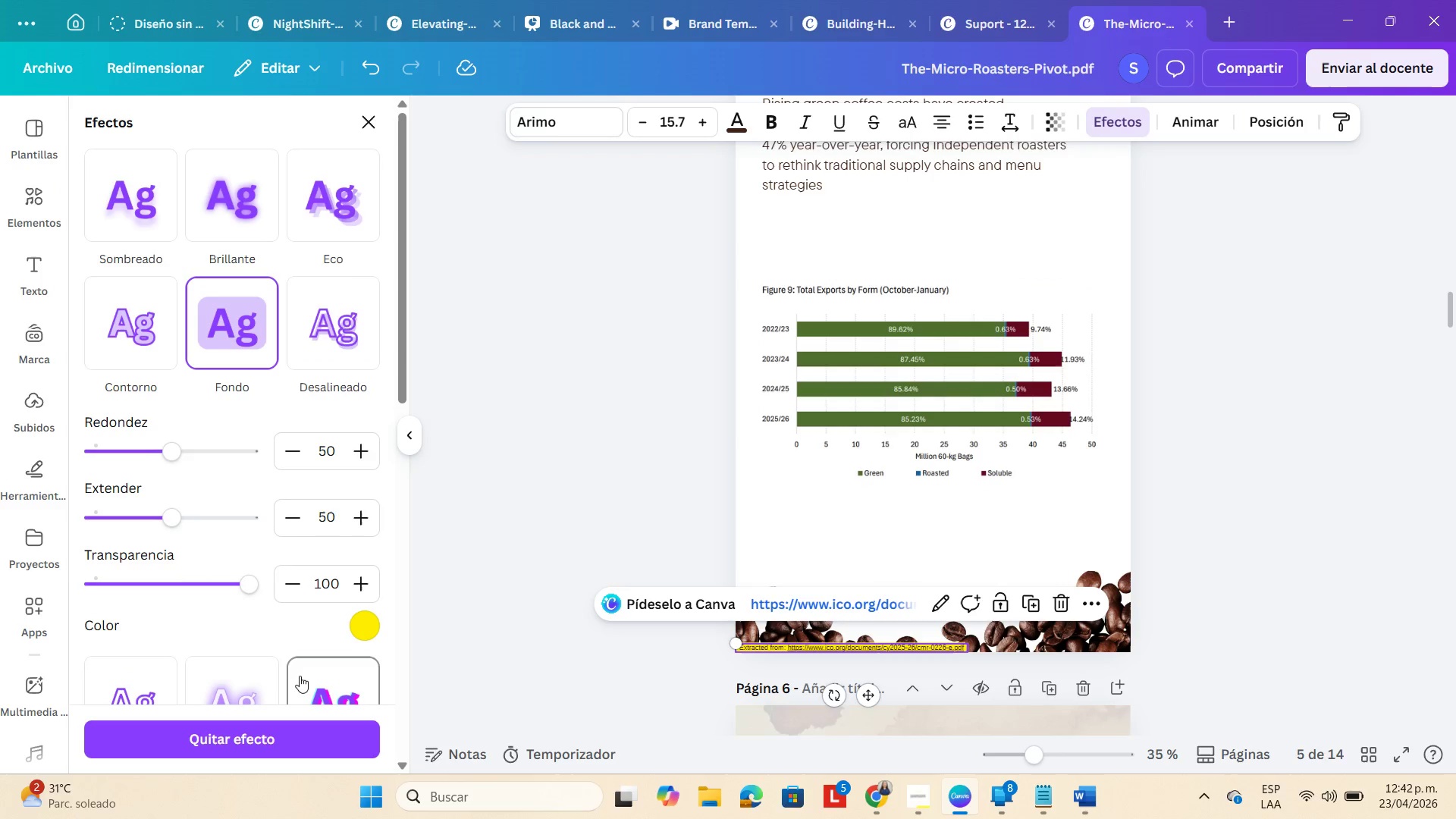 
left_click([368, 625])
 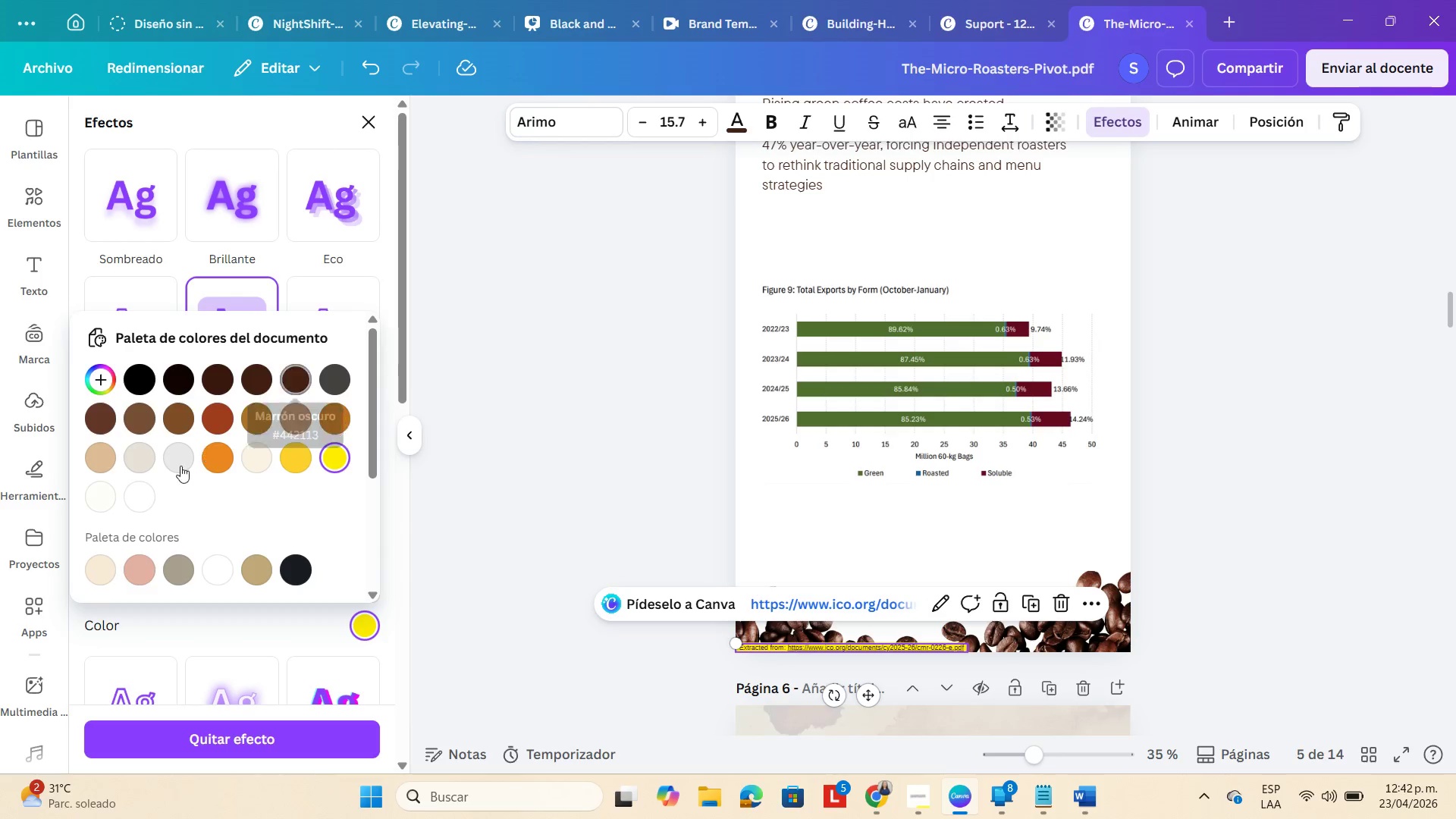 
left_click([177, 460])
 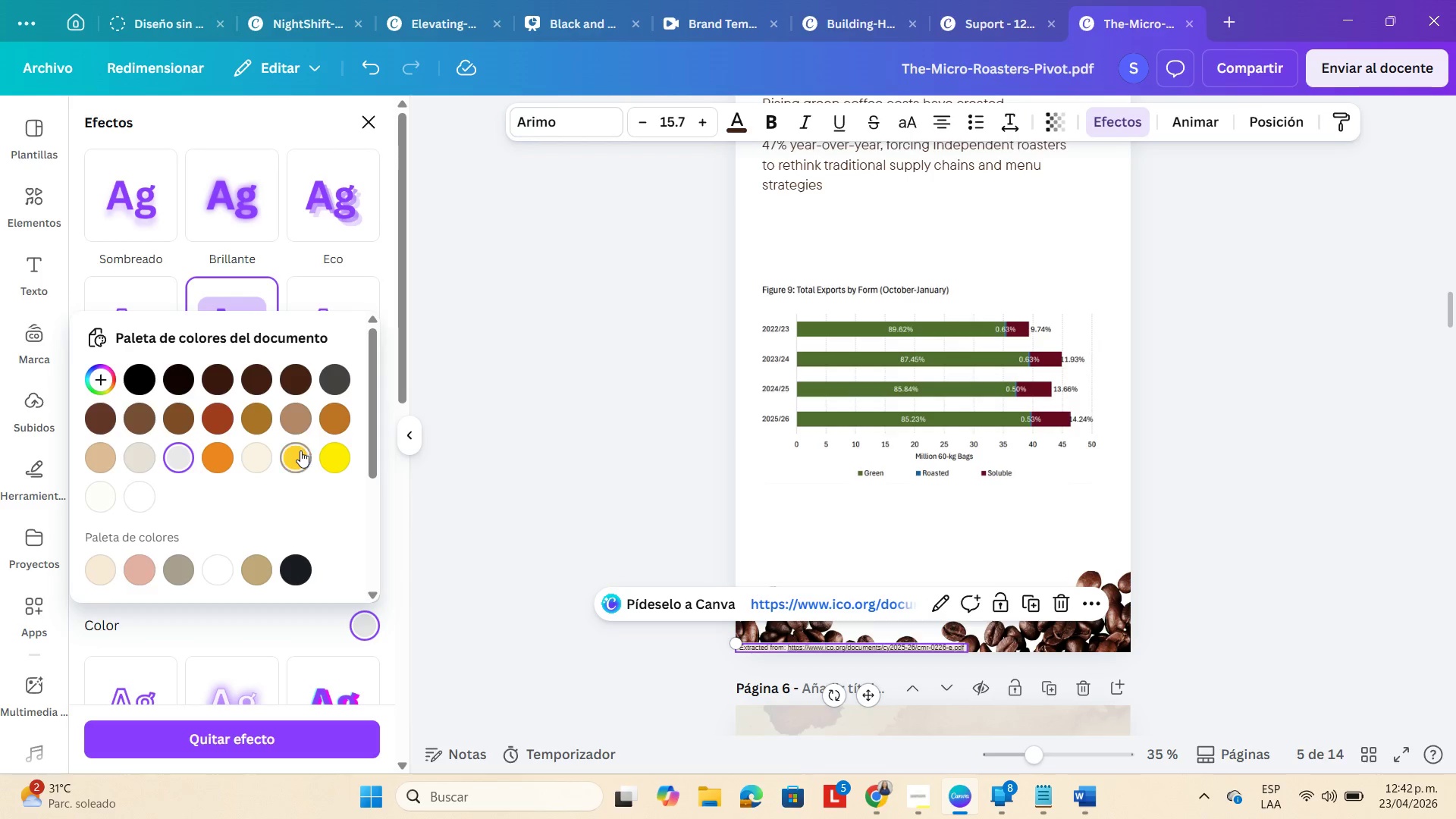 
left_click([218, 458])
 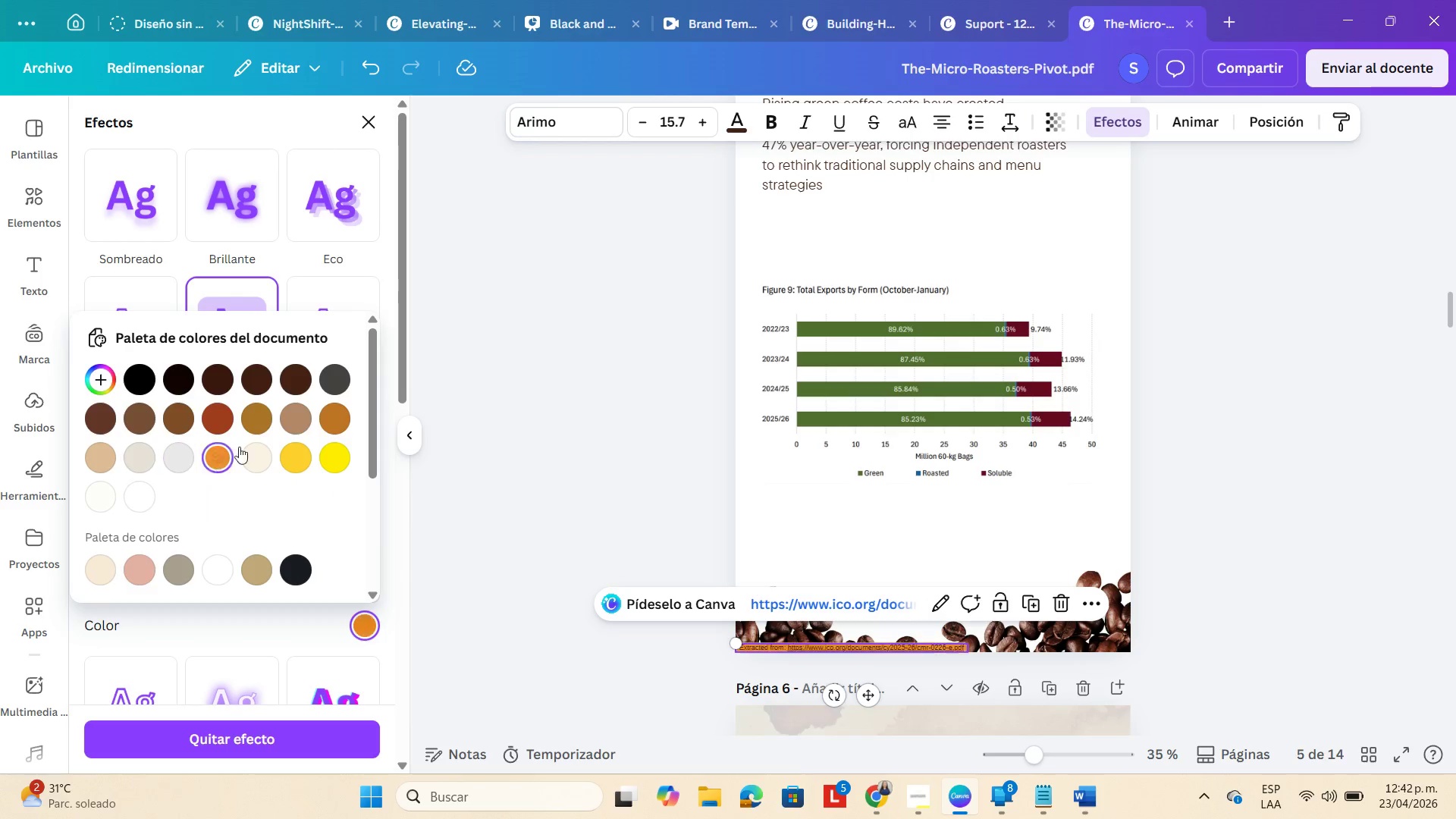 
mouse_move([284, 420])
 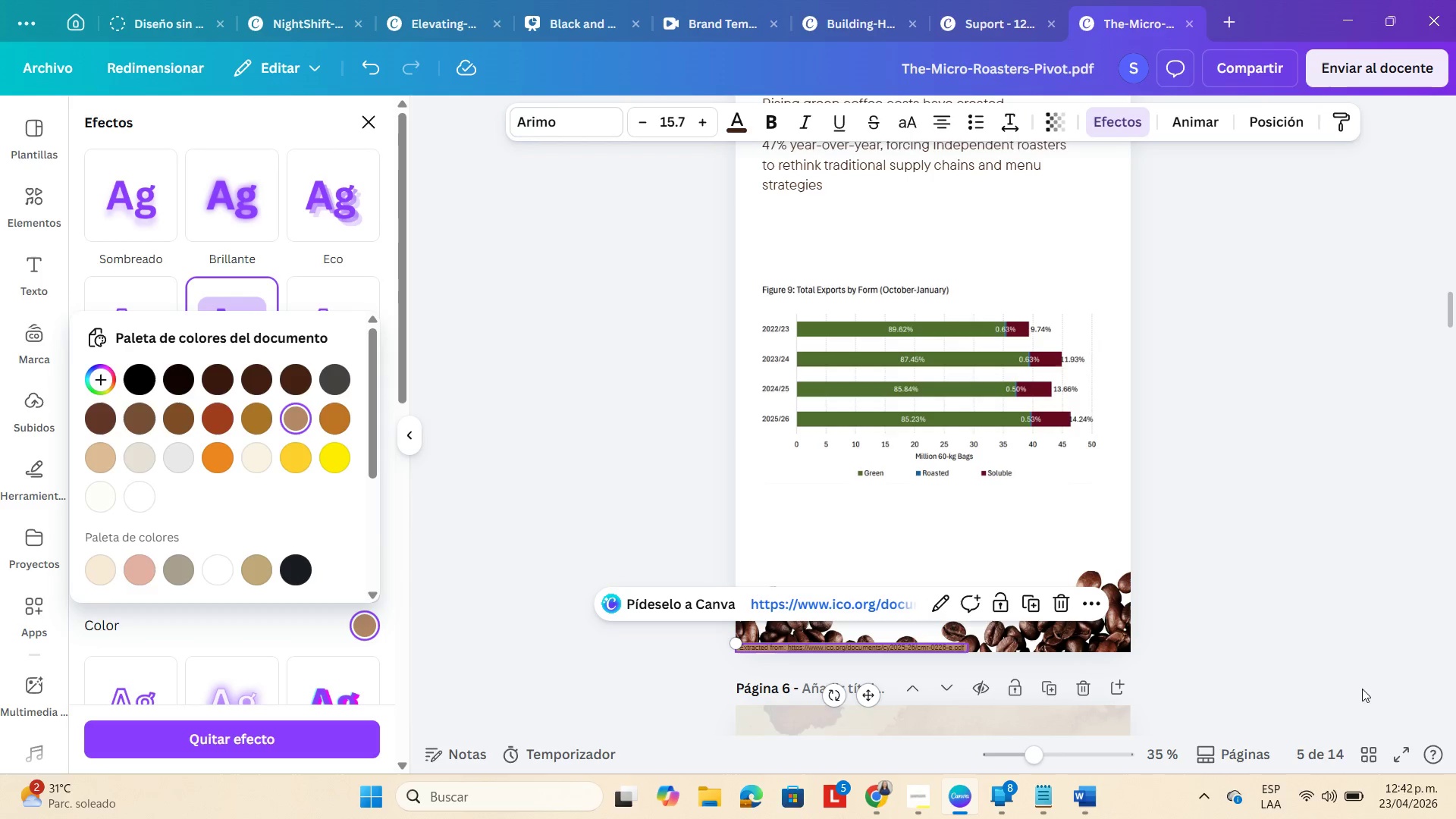 
double_click([1223, 651])
 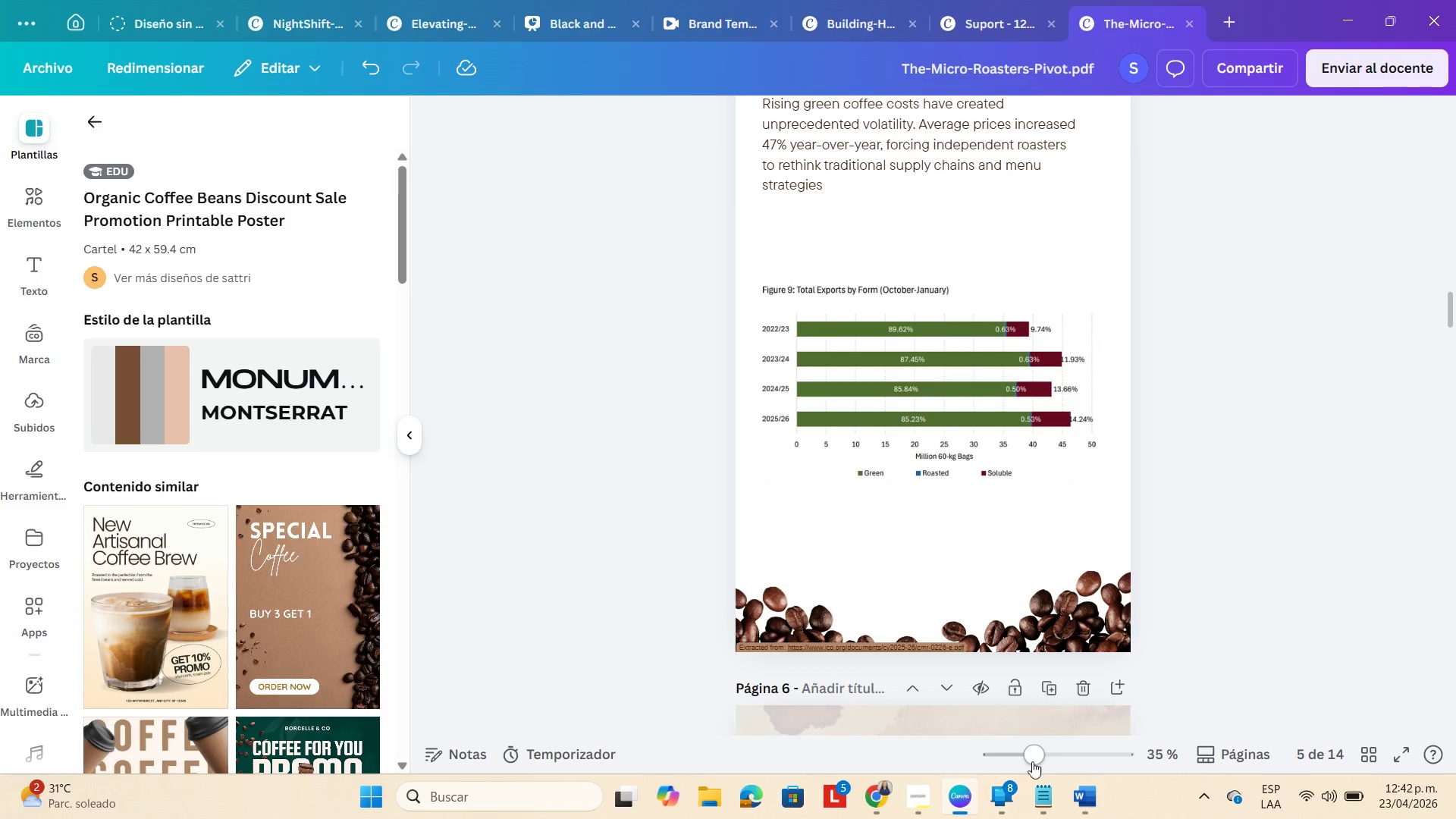 
left_click([1060, 752])
 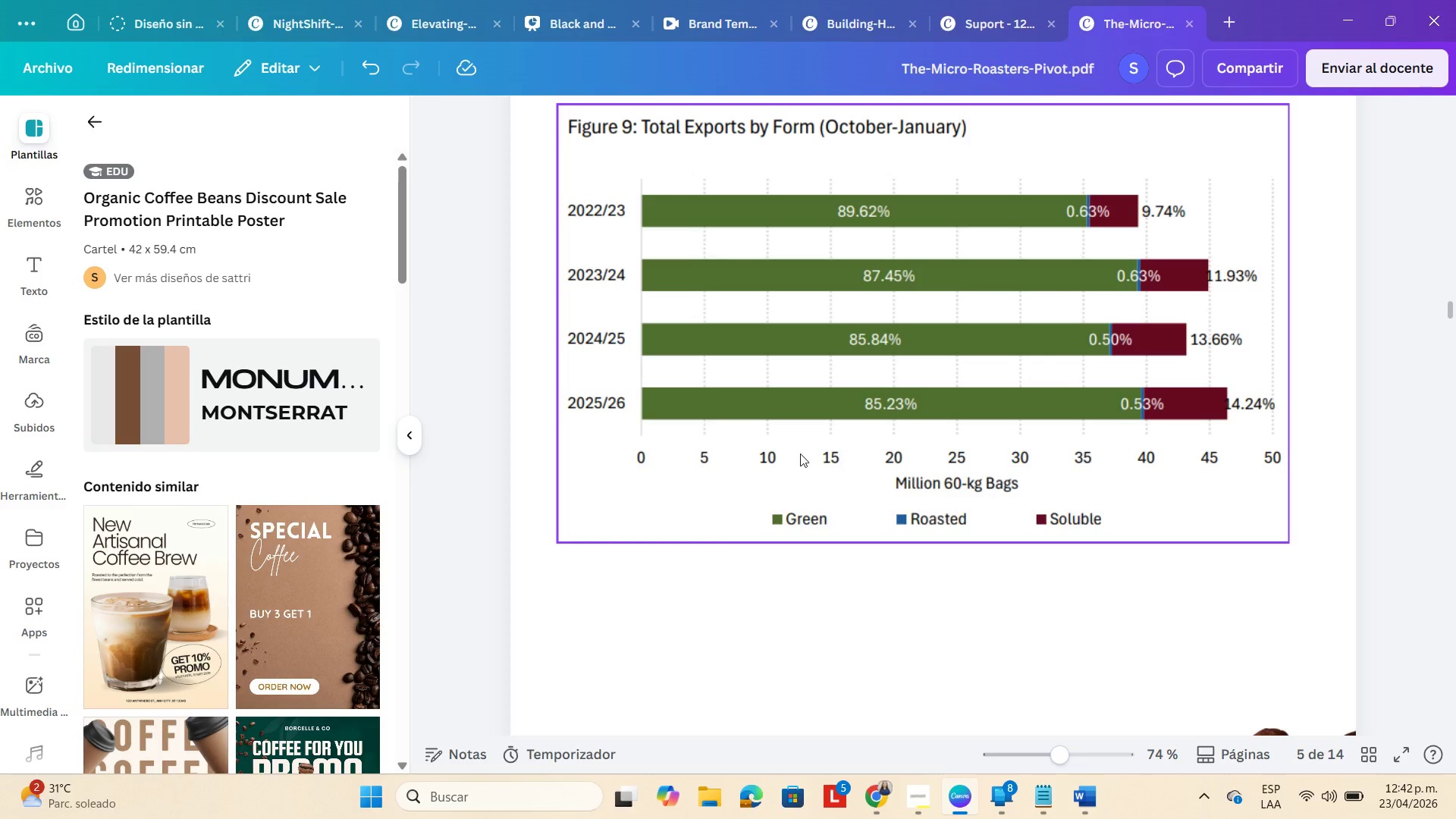 
scroll: coordinate [787, 479], scroll_direction: down, amount: 5.0
 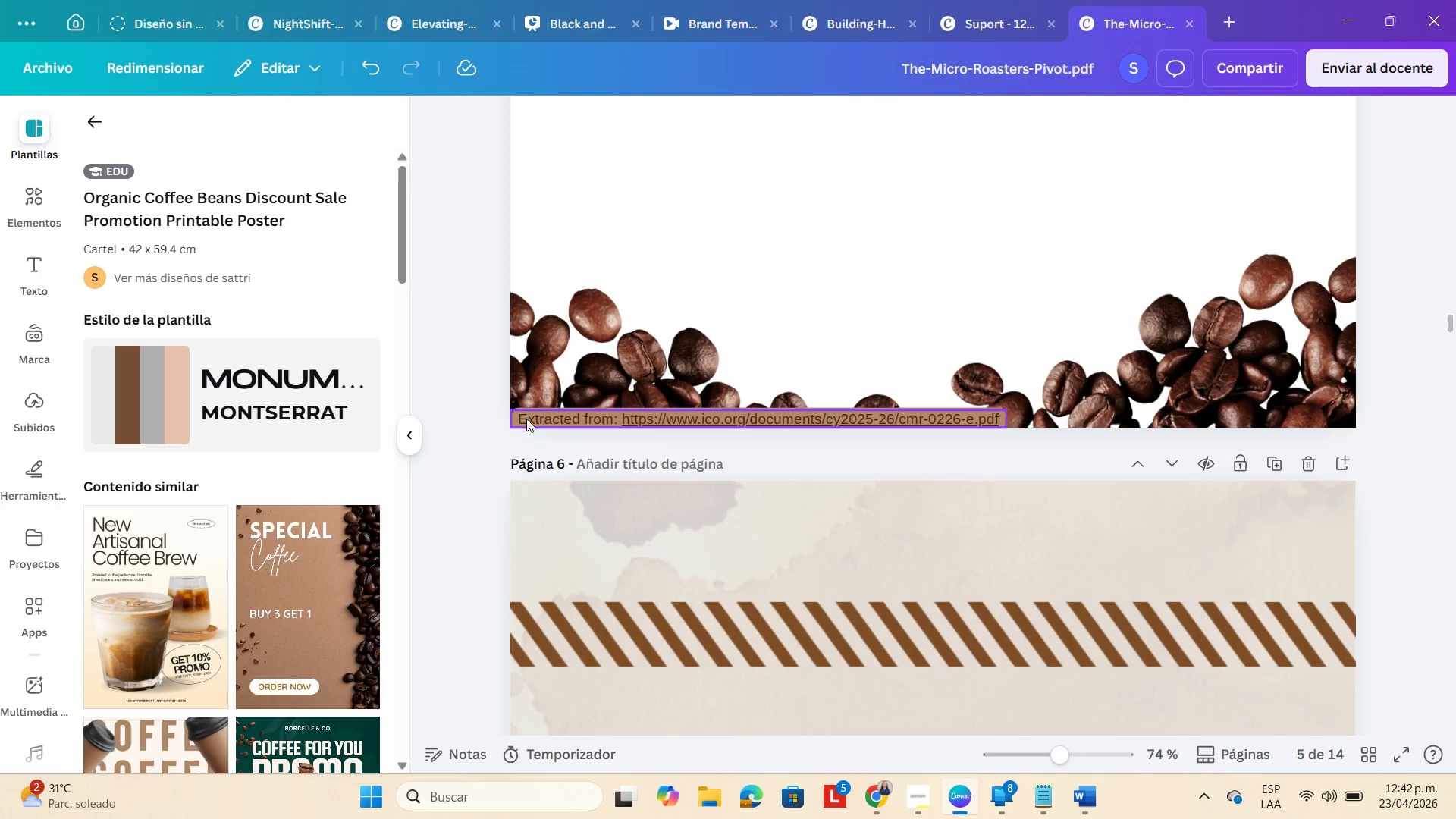 
left_click_drag(start_coordinate=[526, 419], to_coordinate=[526, 409])
 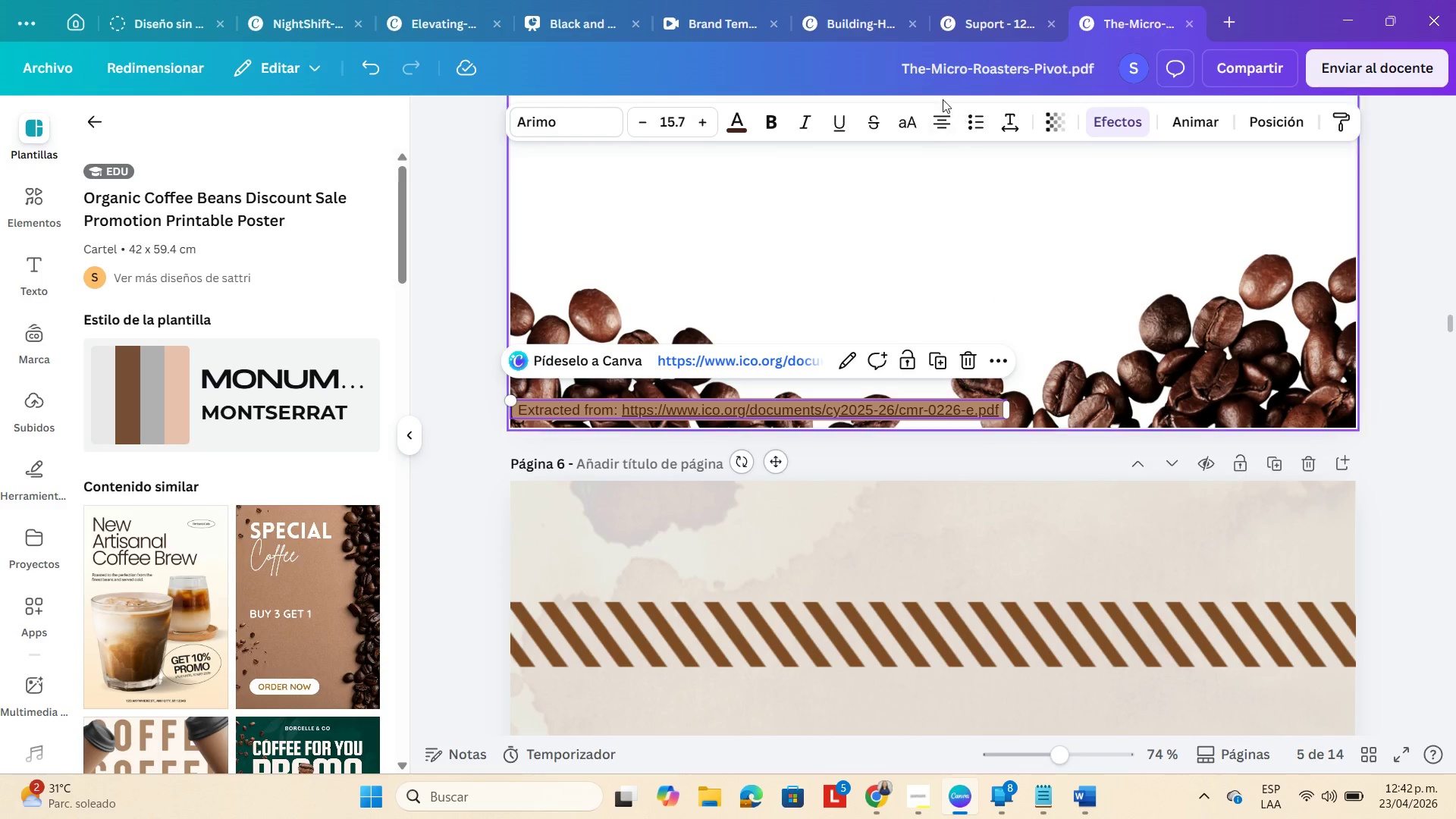 
left_click([924, 135])
 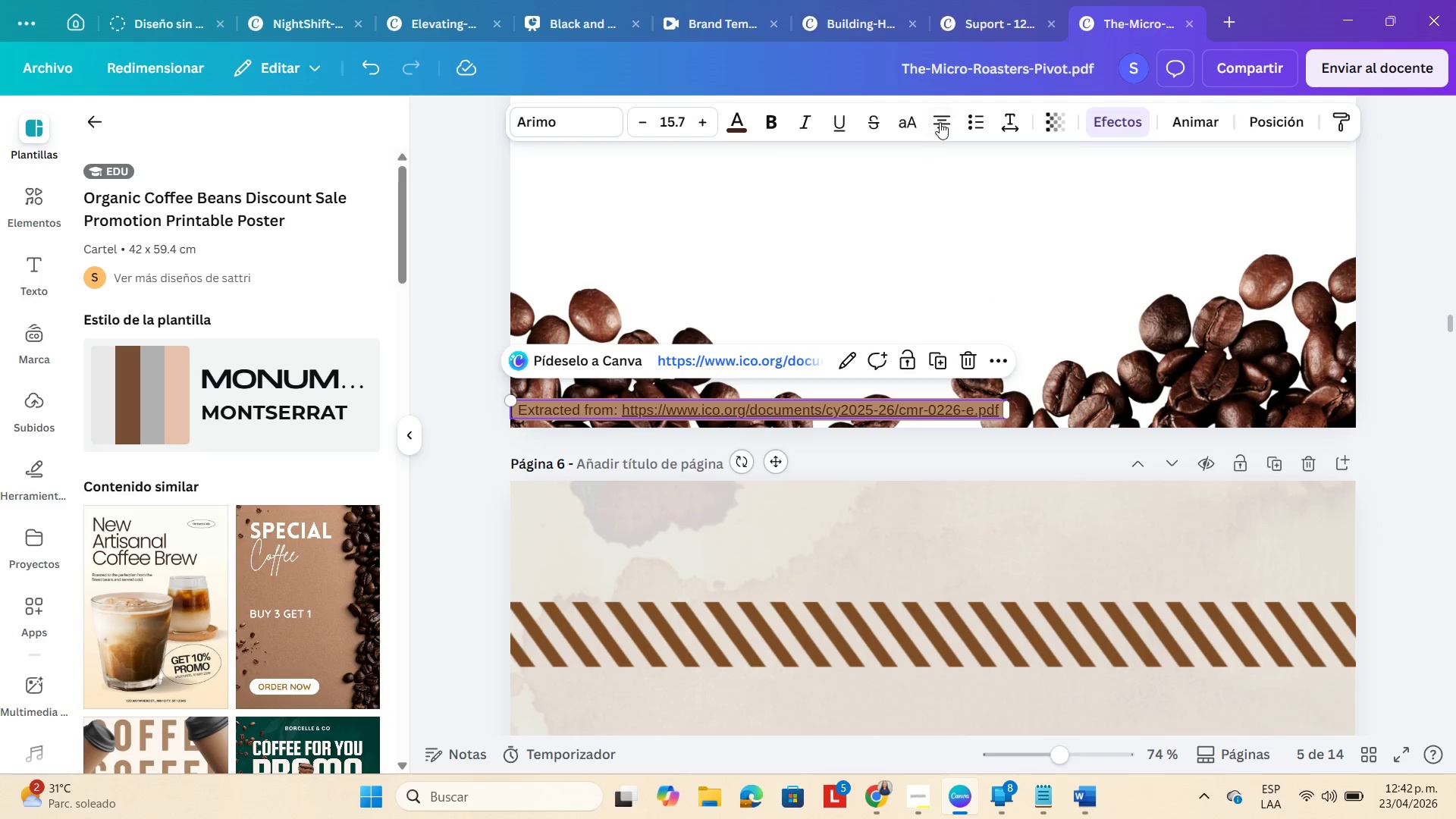 
left_click([943, 118])
 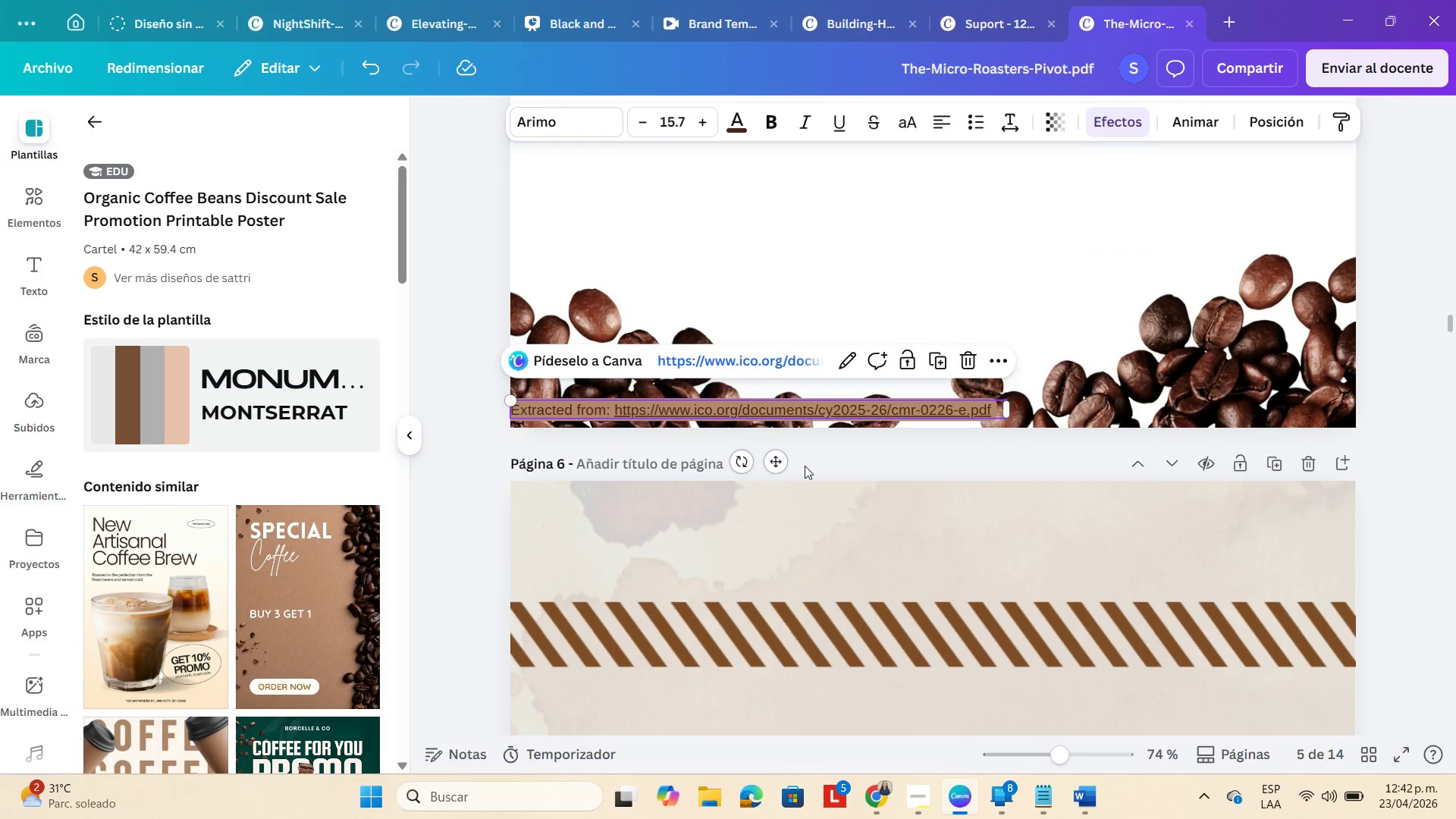 
left_click_drag(start_coordinate=[768, 467], to_coordinate=[774, 467])
 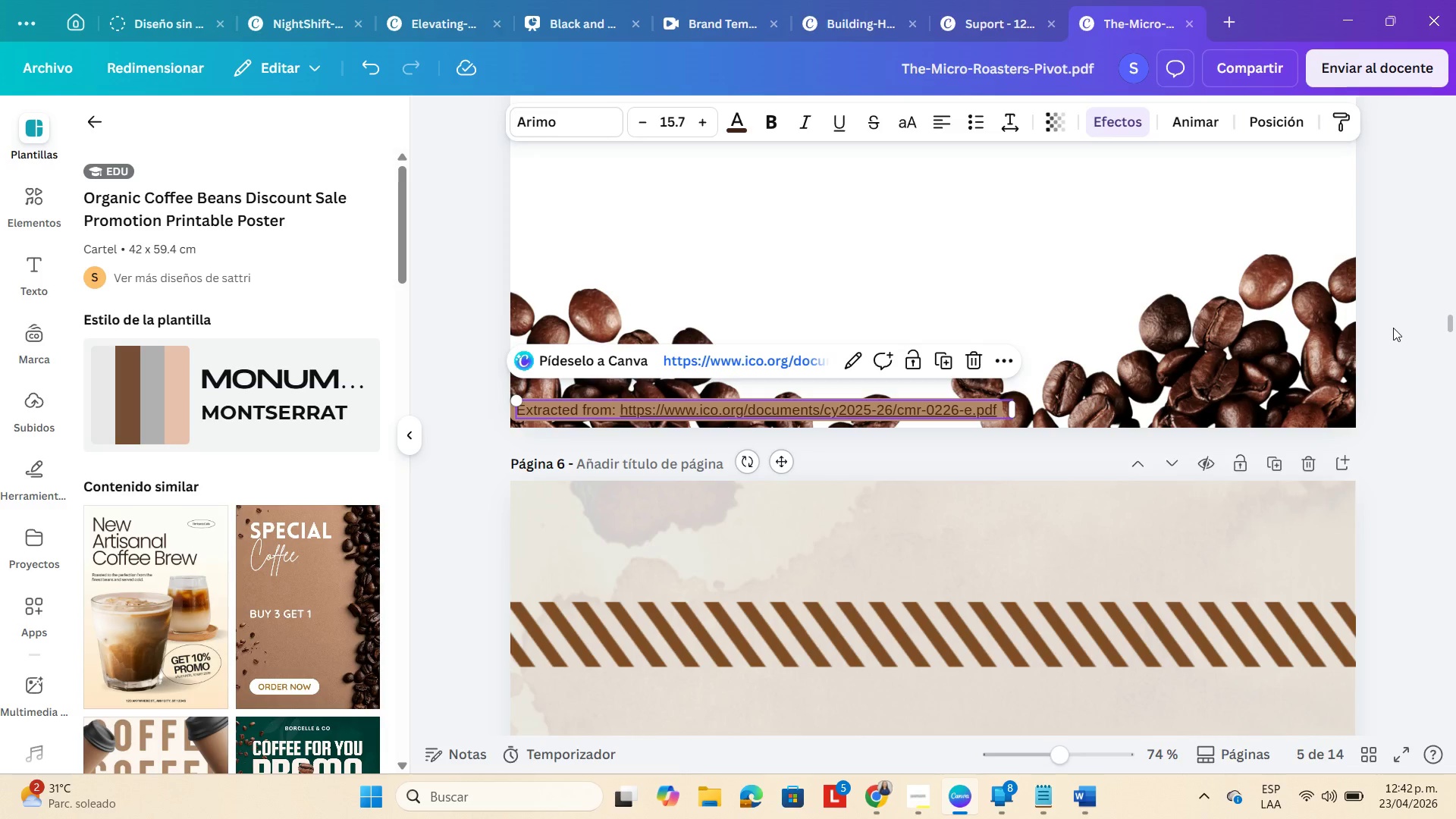 
left_click([1410, 334])
 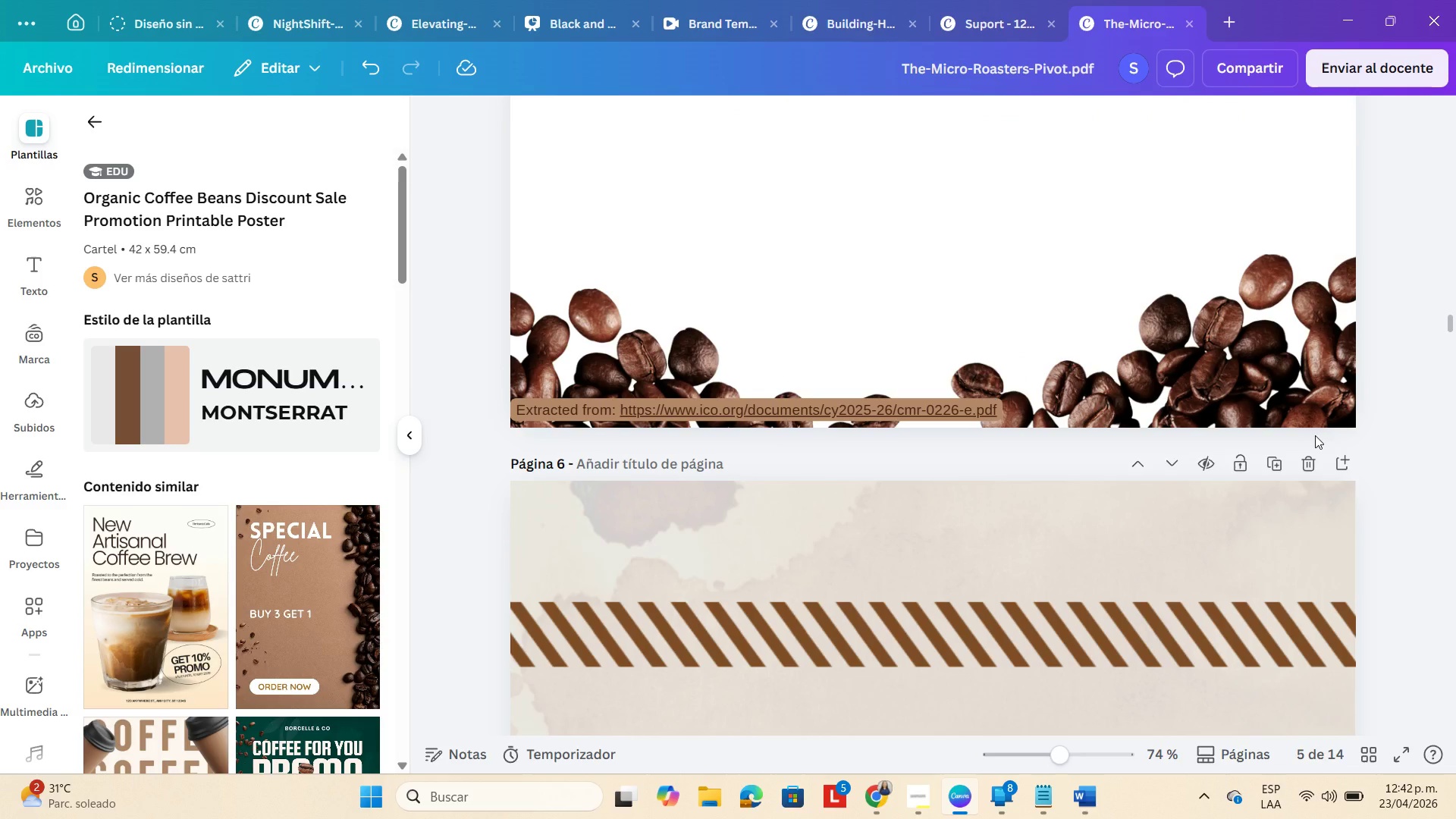 
scroll: coordinate [1315, 435], scroll_direction: up, amount: 9.0
 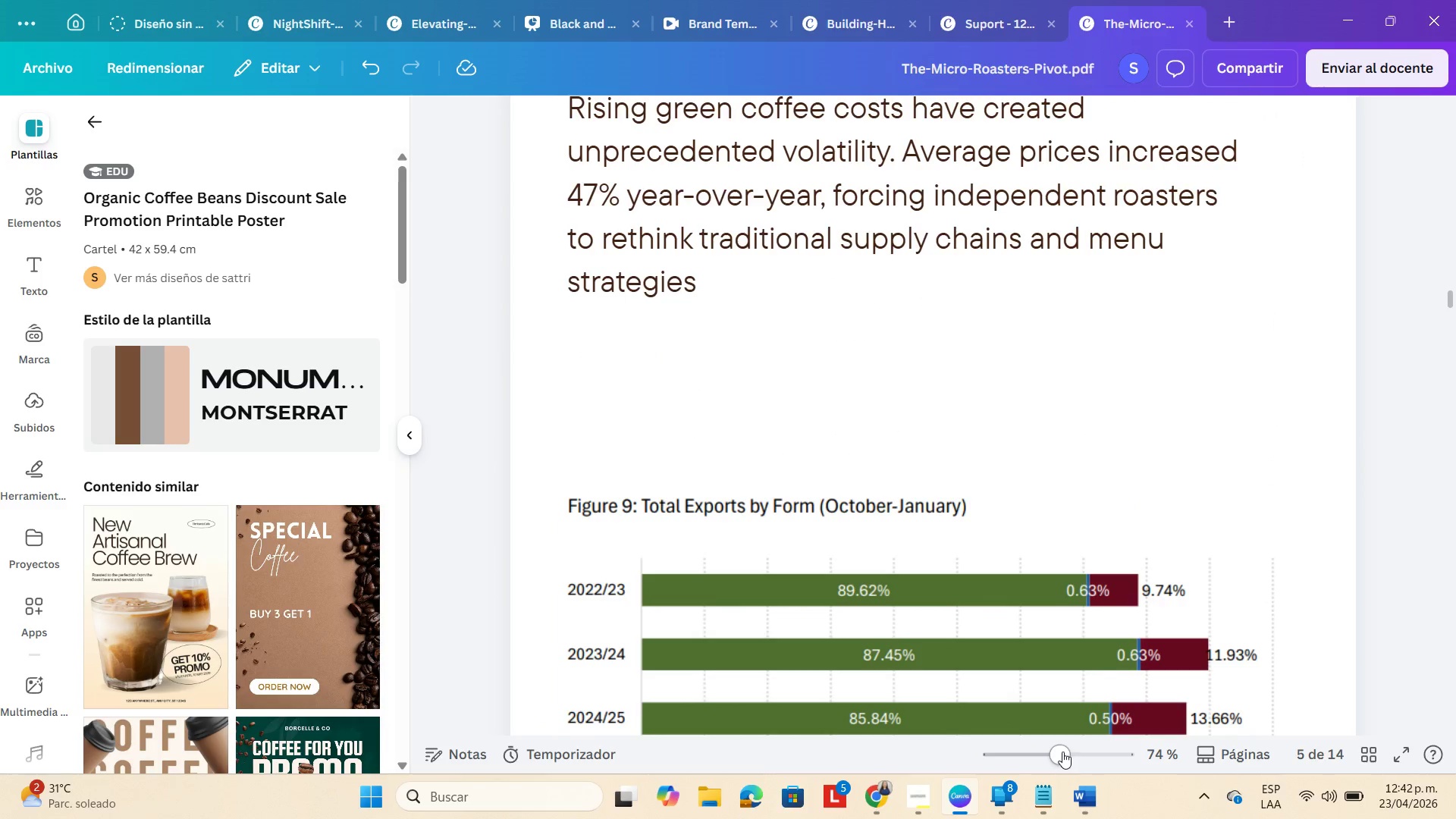 
left_click([1042, 751])
 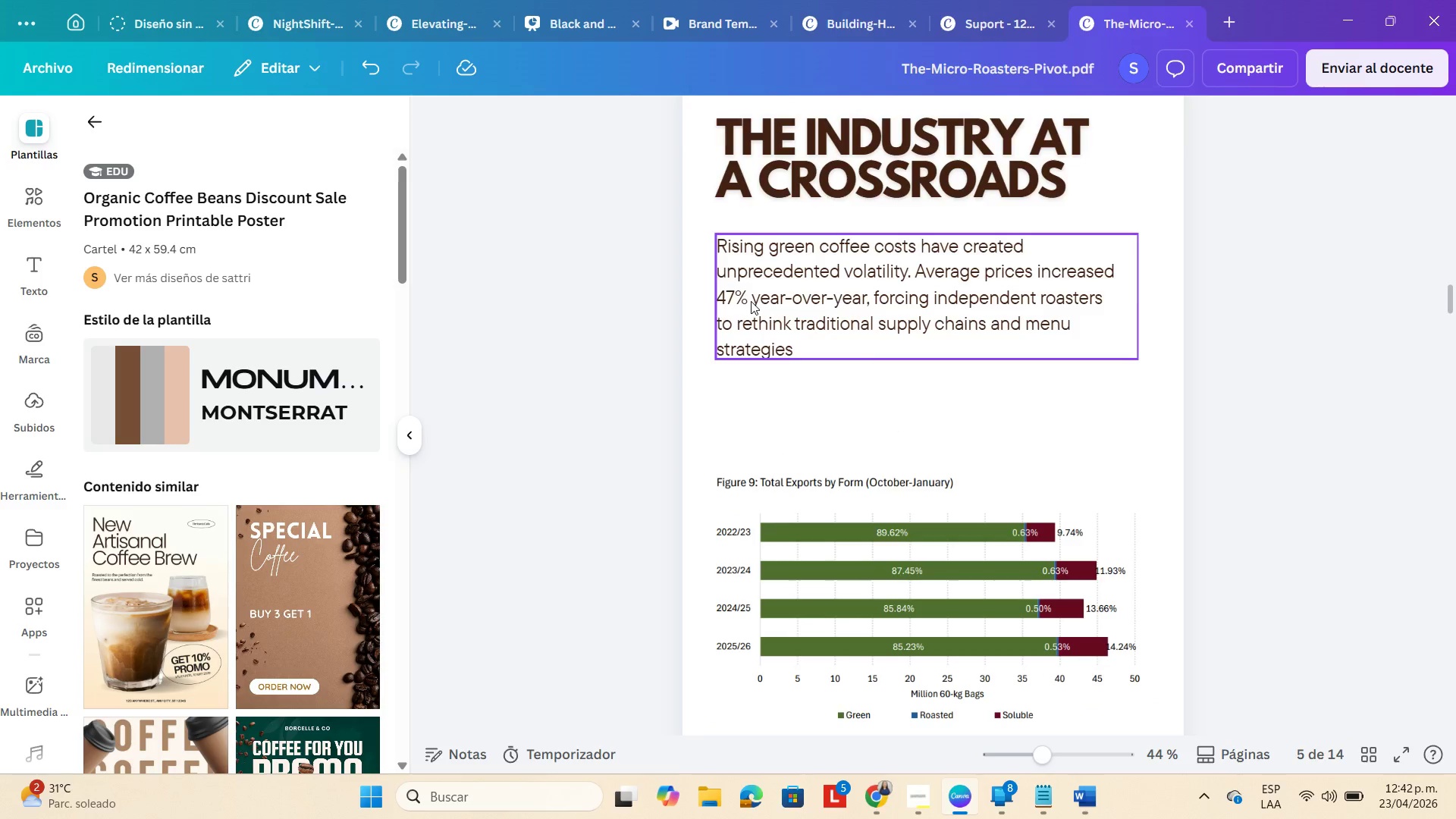 
double_click([751, 301])
 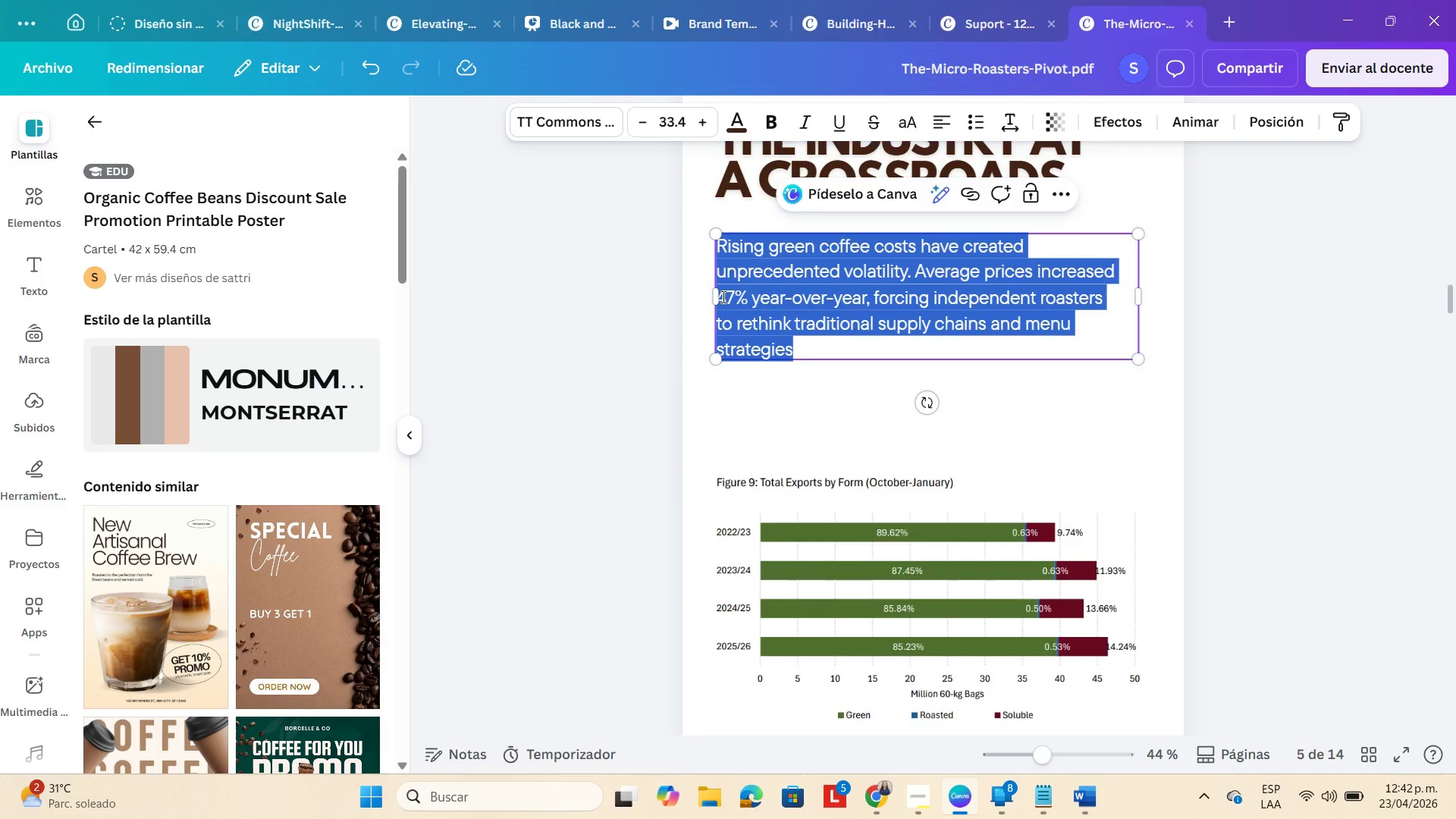 
double_click([722, 297])
 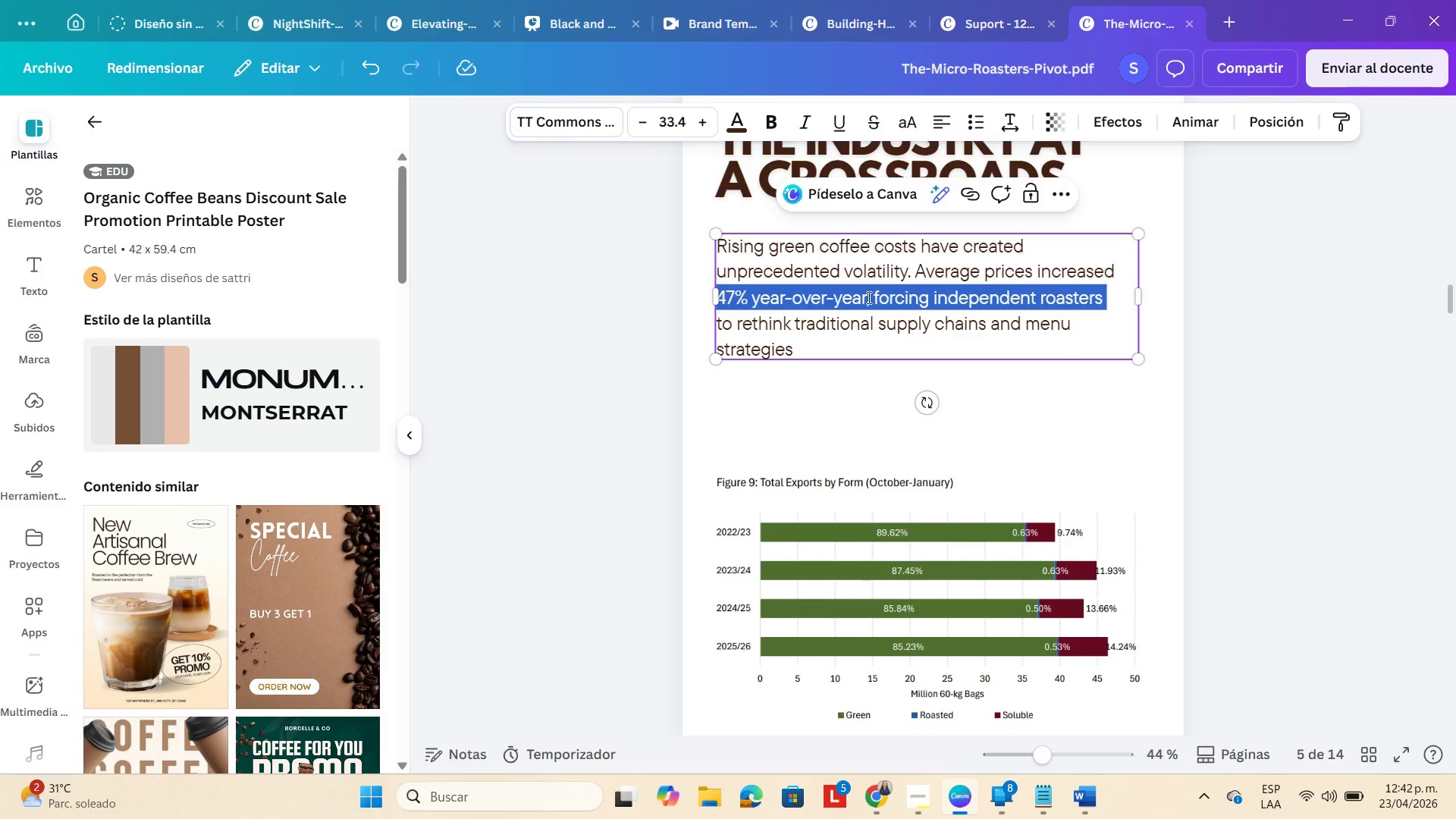 
left_click_drag(start_coordinate=[868, 297], to_coordinate=[818, 308])
 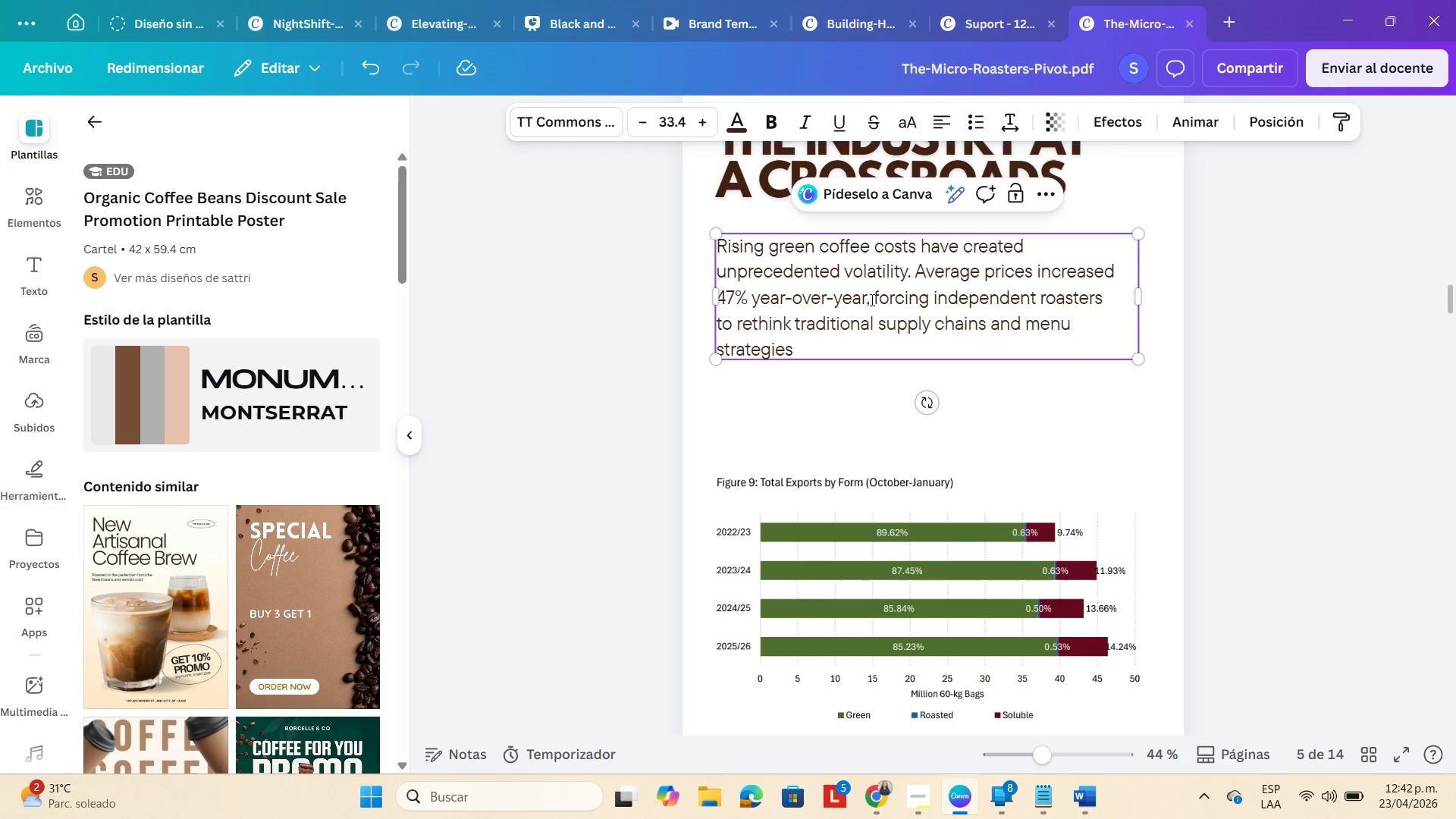 
left_click_drag(start_coordinate=[871, 300], to_coordinate=[720, 296])
 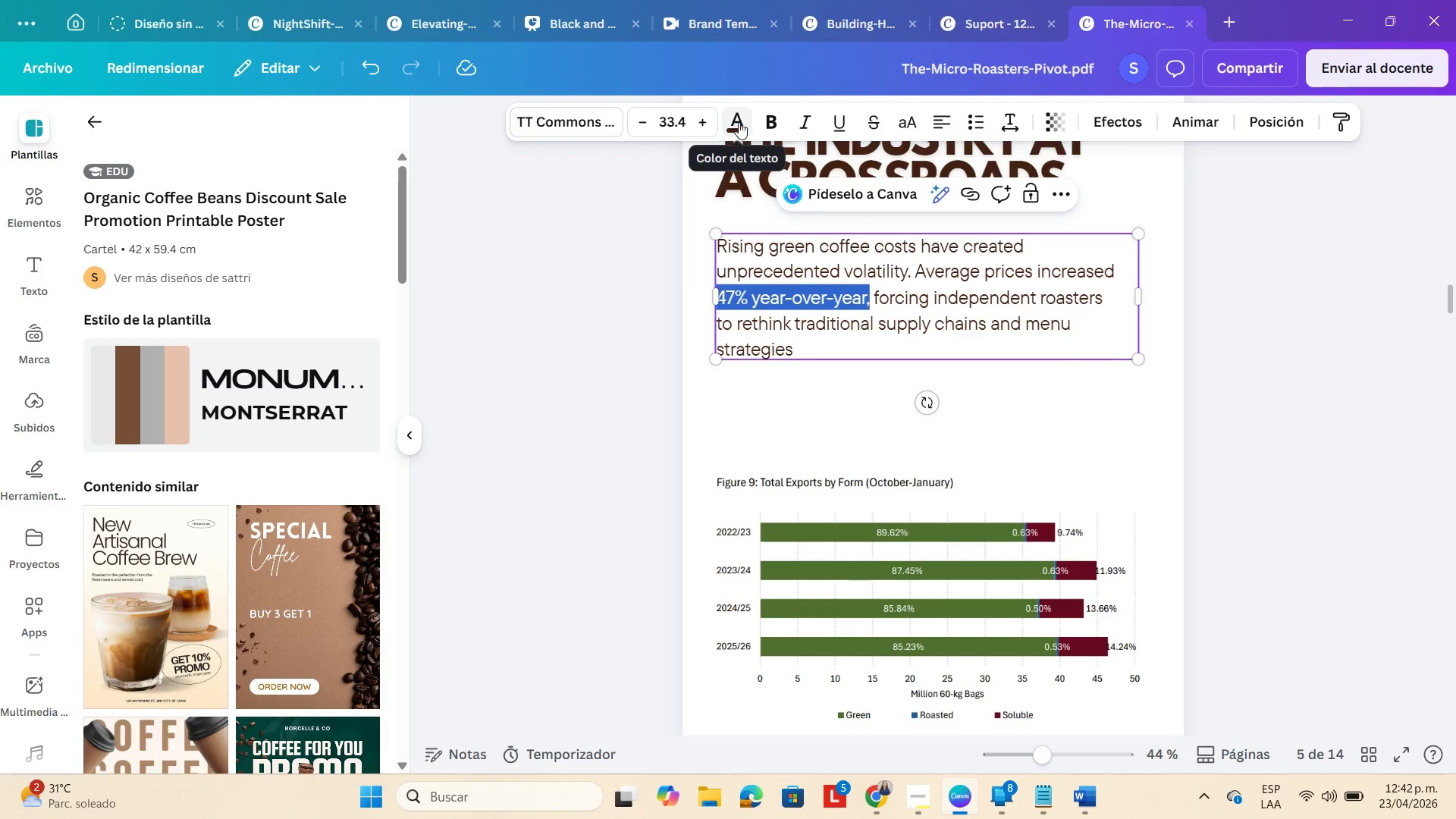 
left_click([768, 119])
 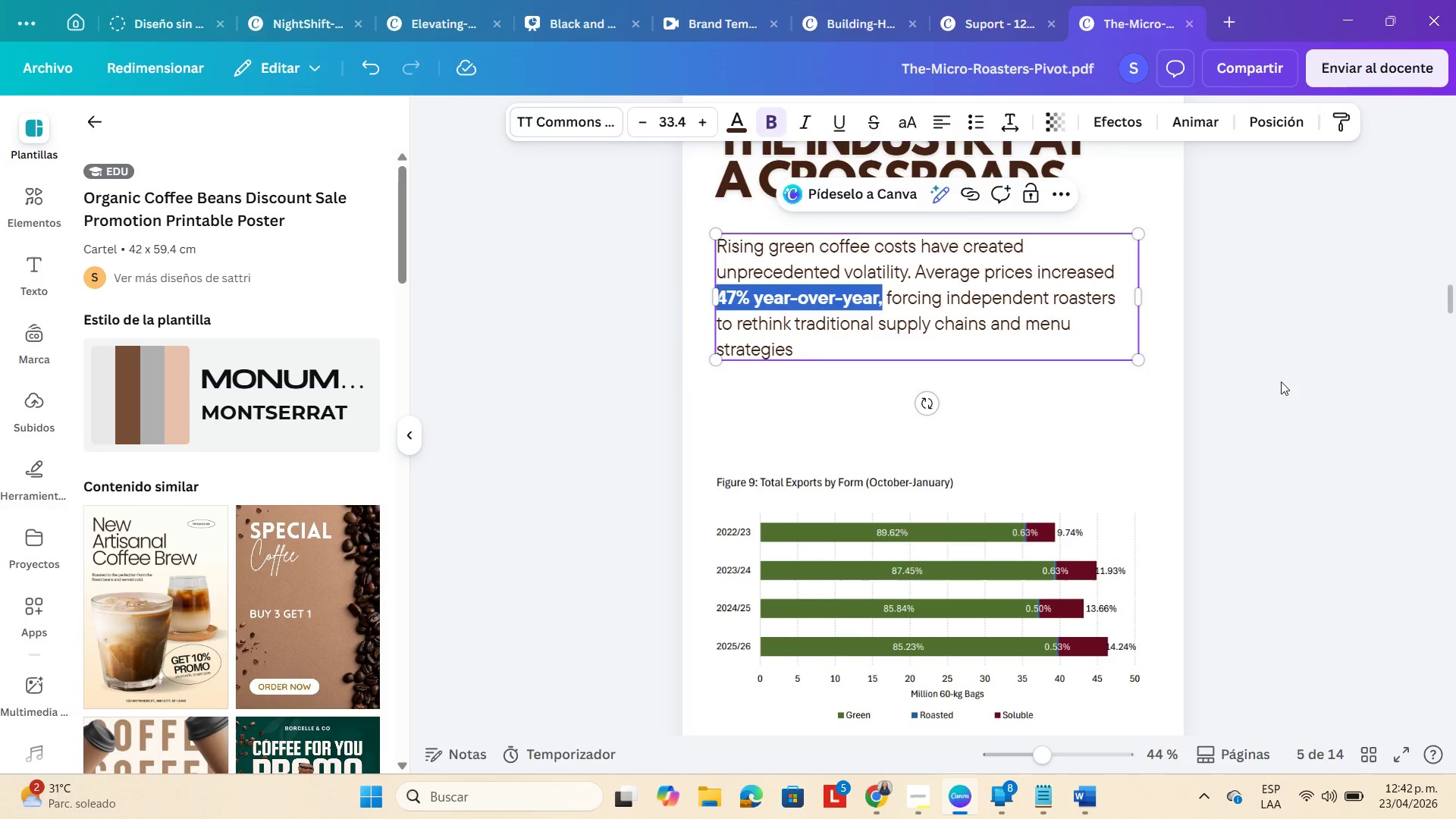 
double_click([1308, 383])
 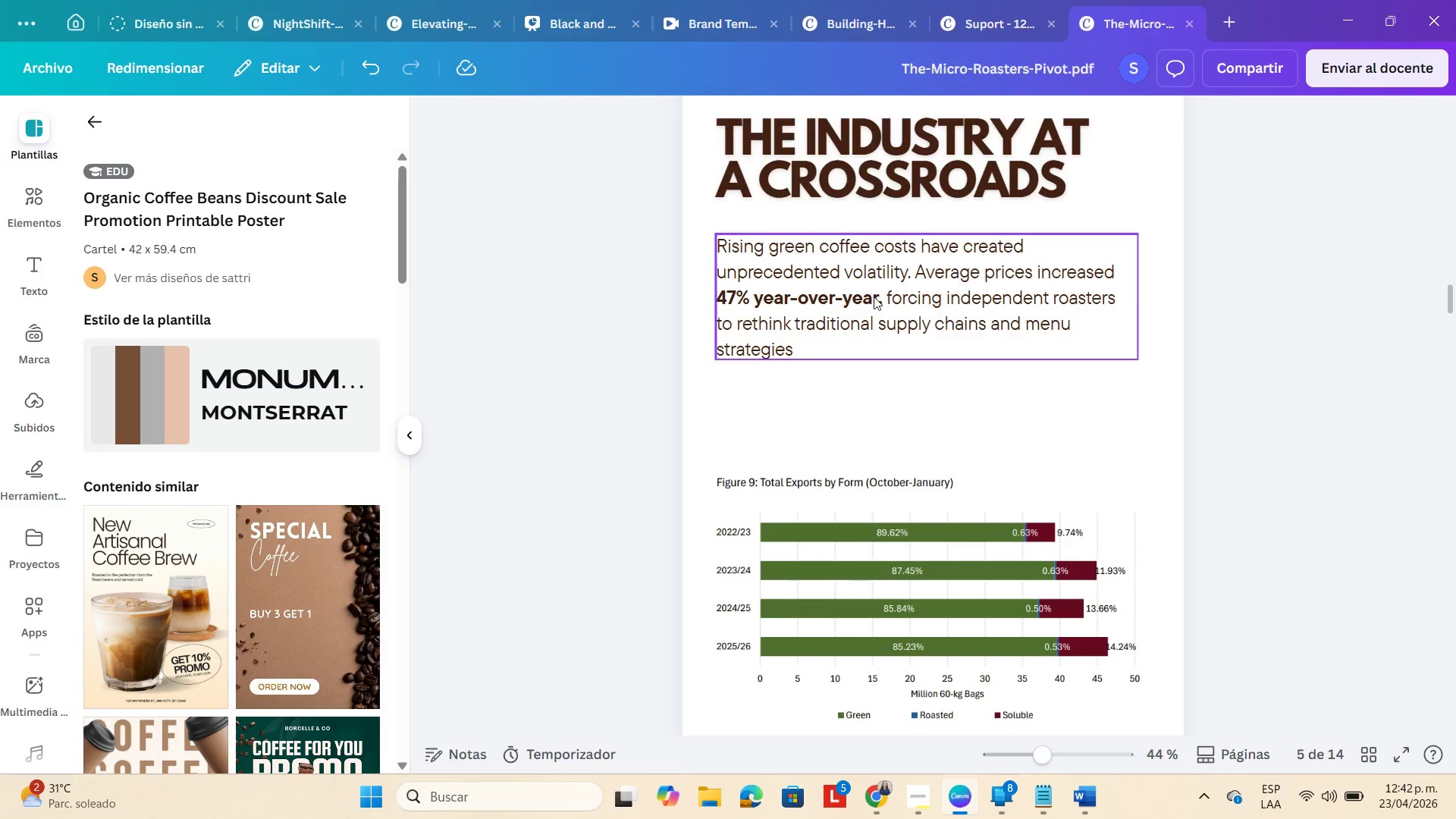 
double_click([874, 297])
 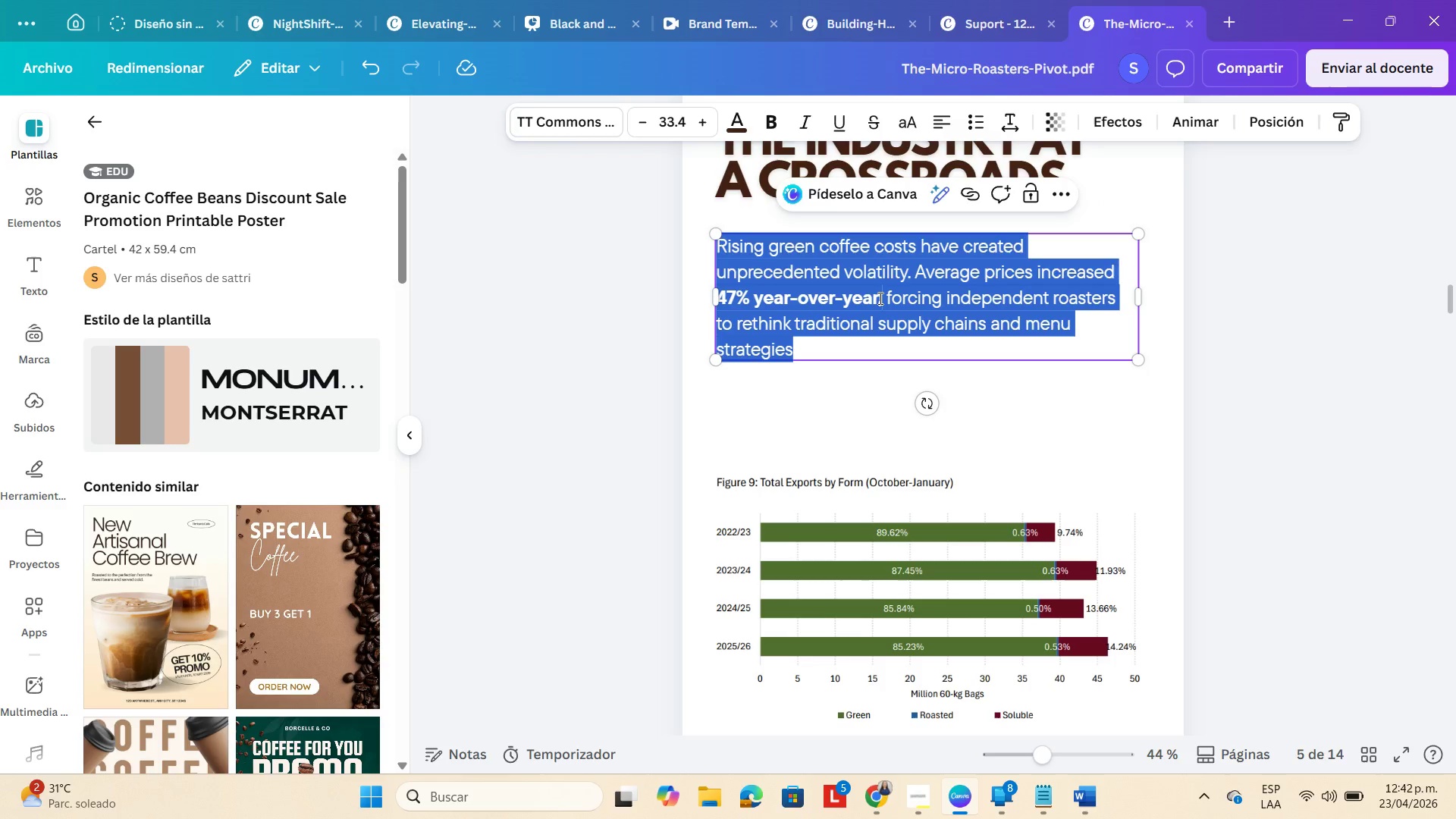 
left_click([879, 298])
 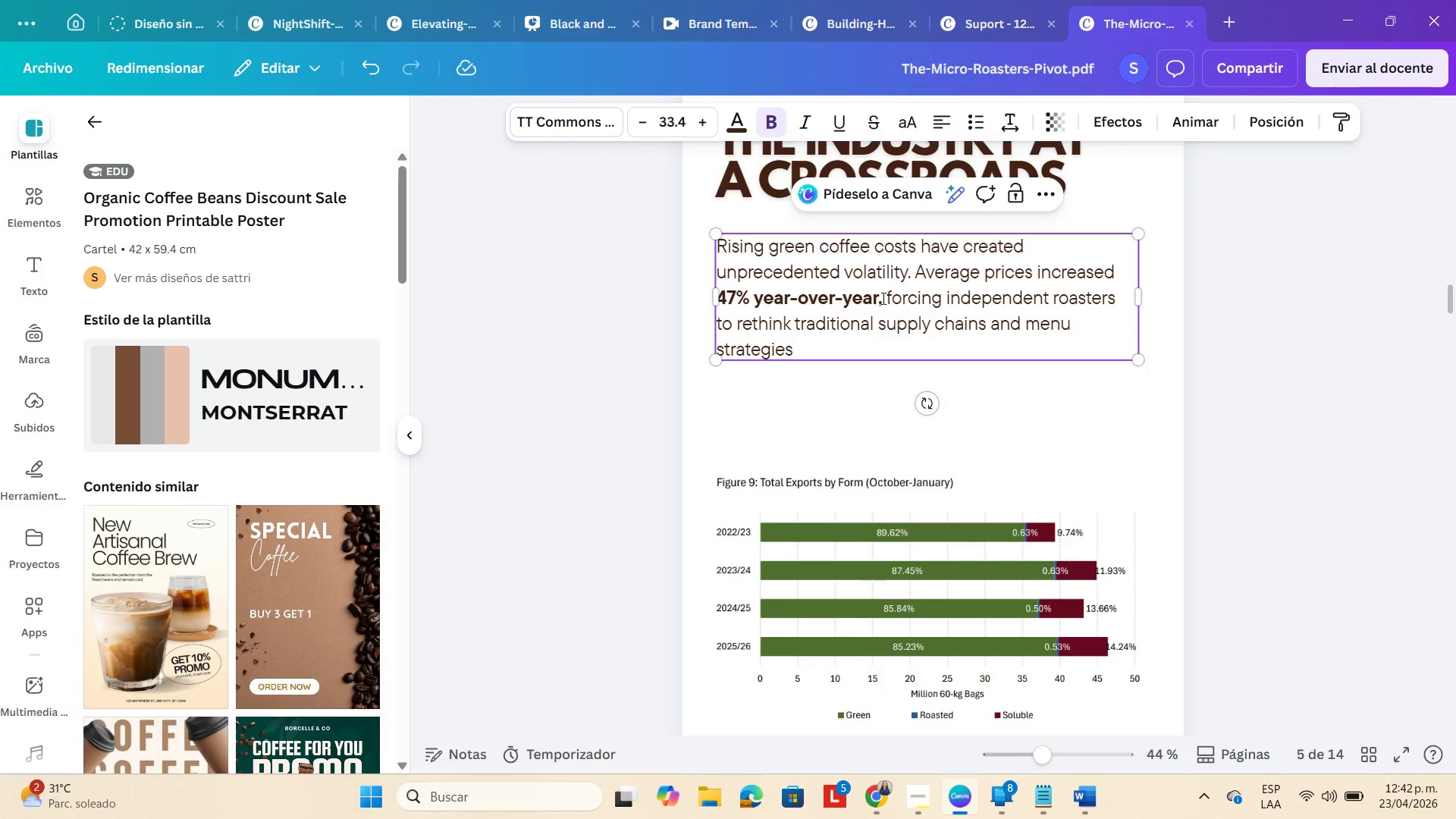 
left_click_drag(start_coordinate=[882, 298], to_coordinate=[720, 302])
 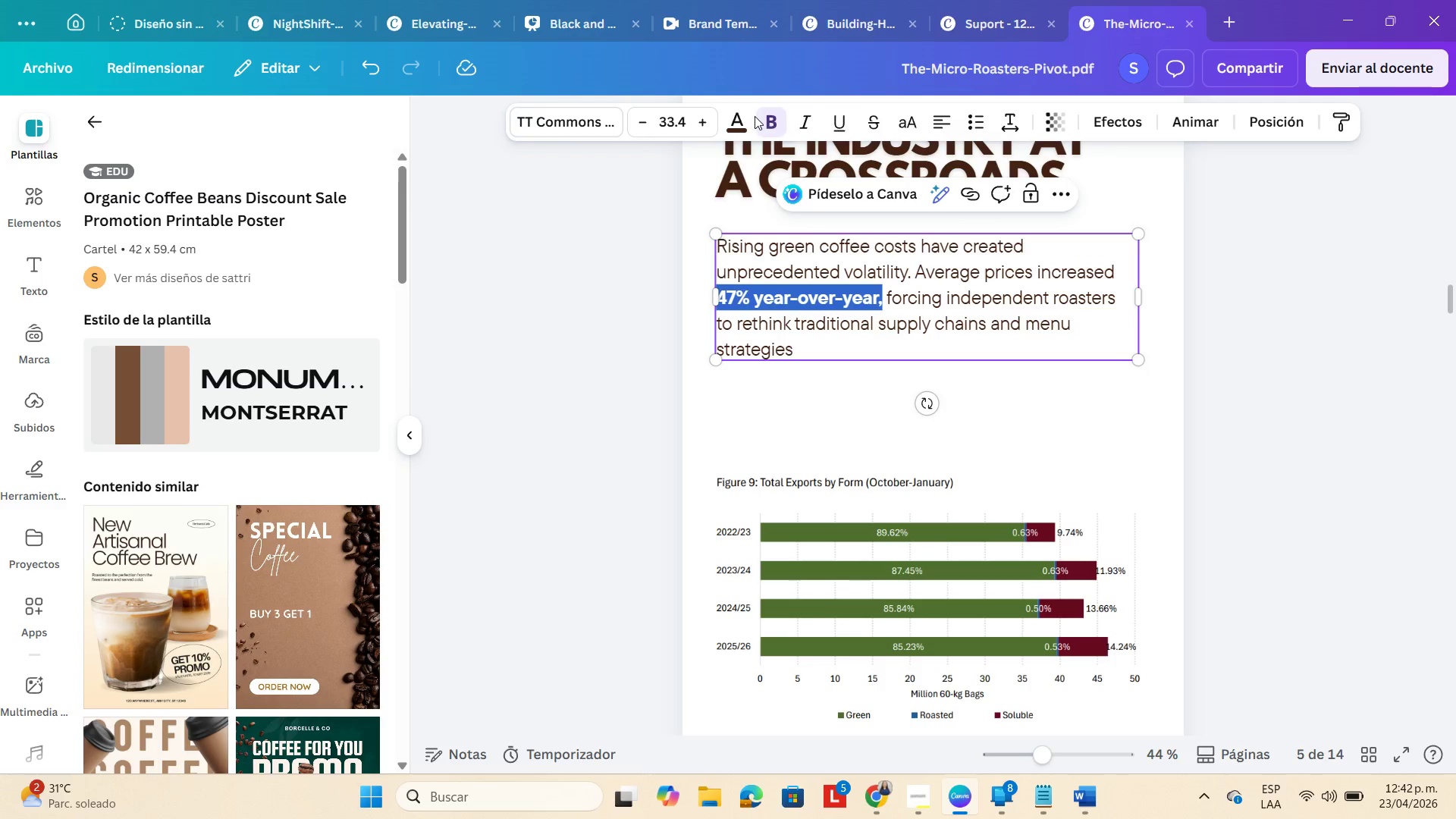 
left_click([747, 116])
 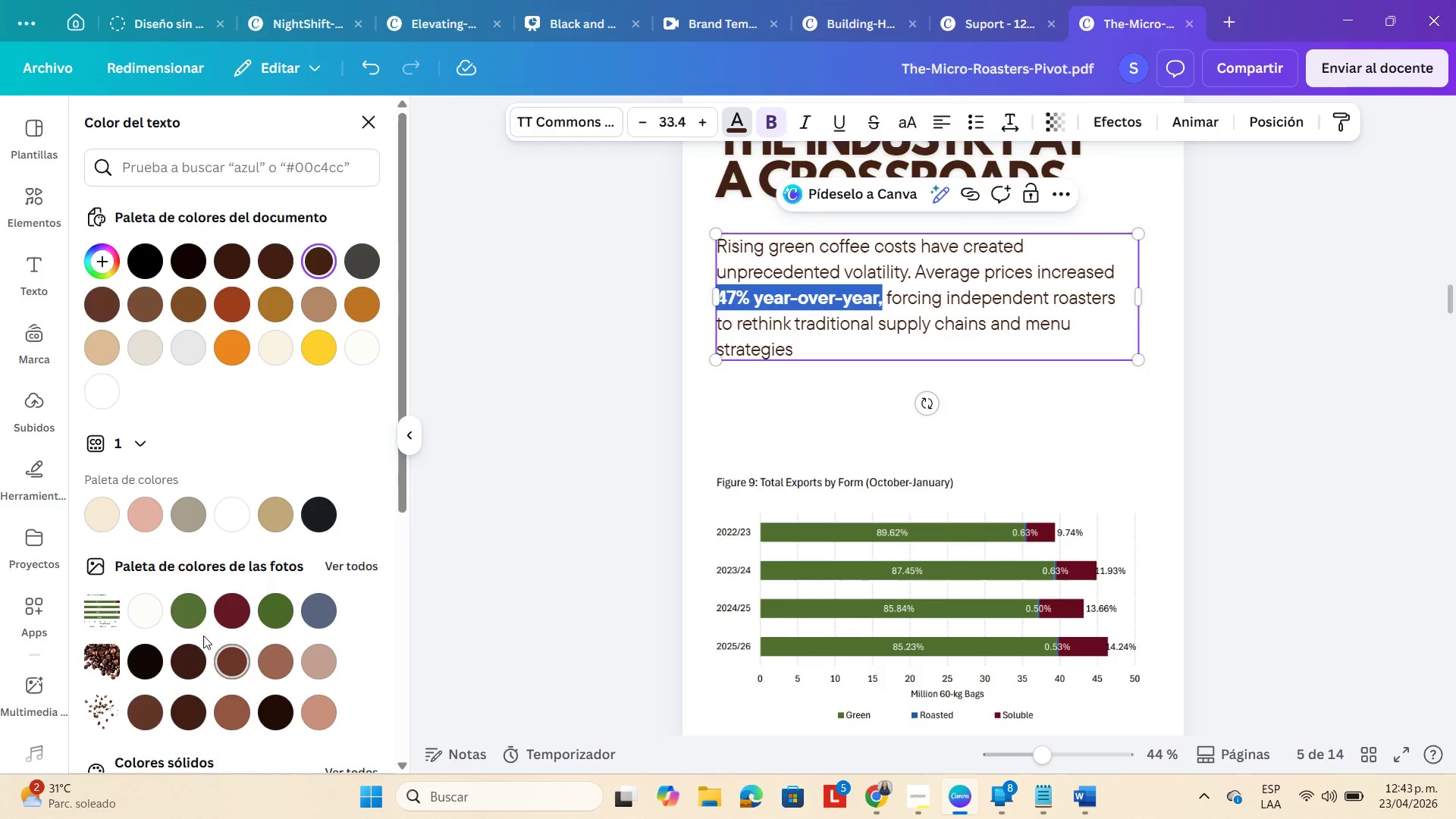 
left_click([187, 608])
 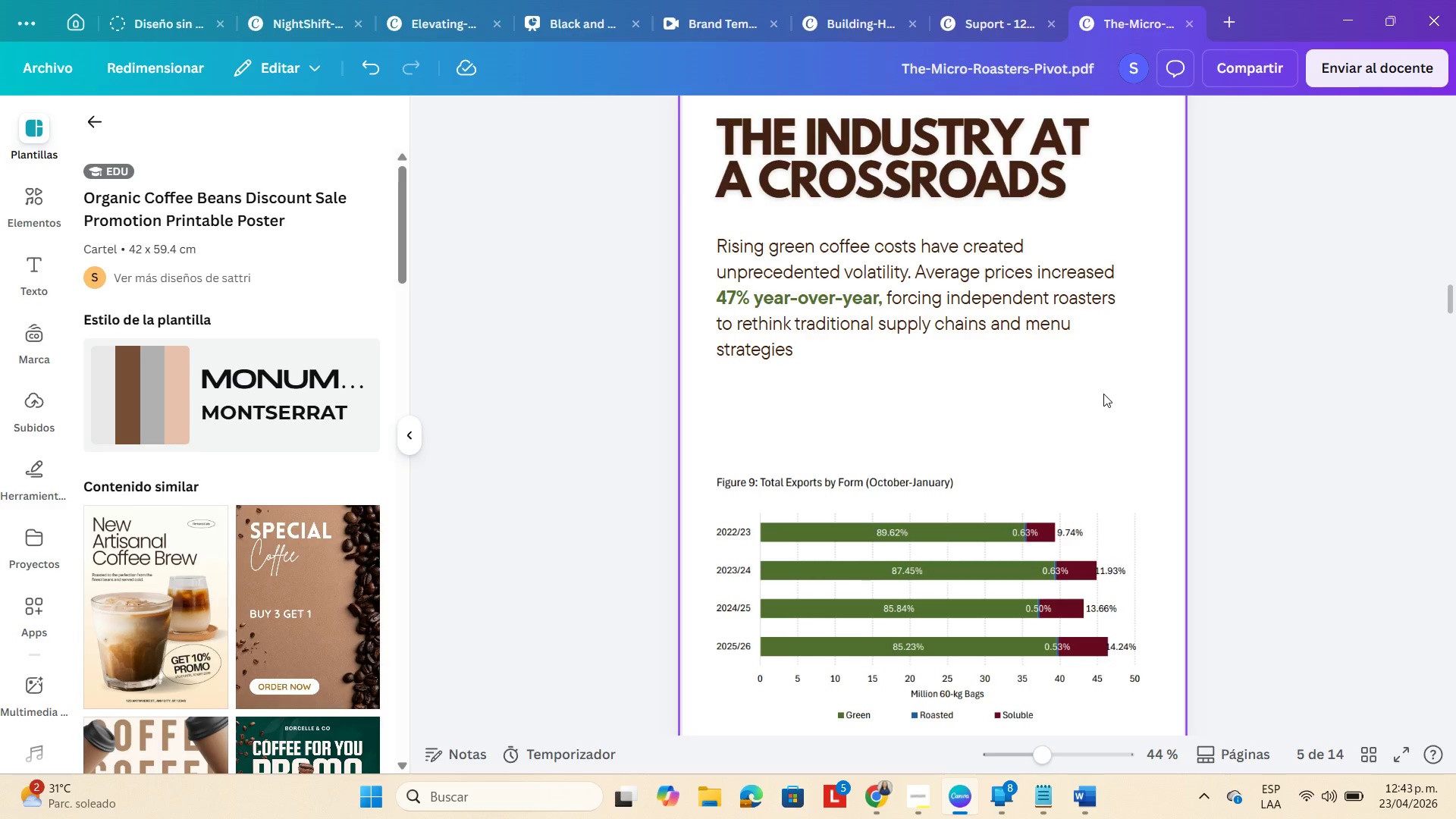 
wait(6.86)
 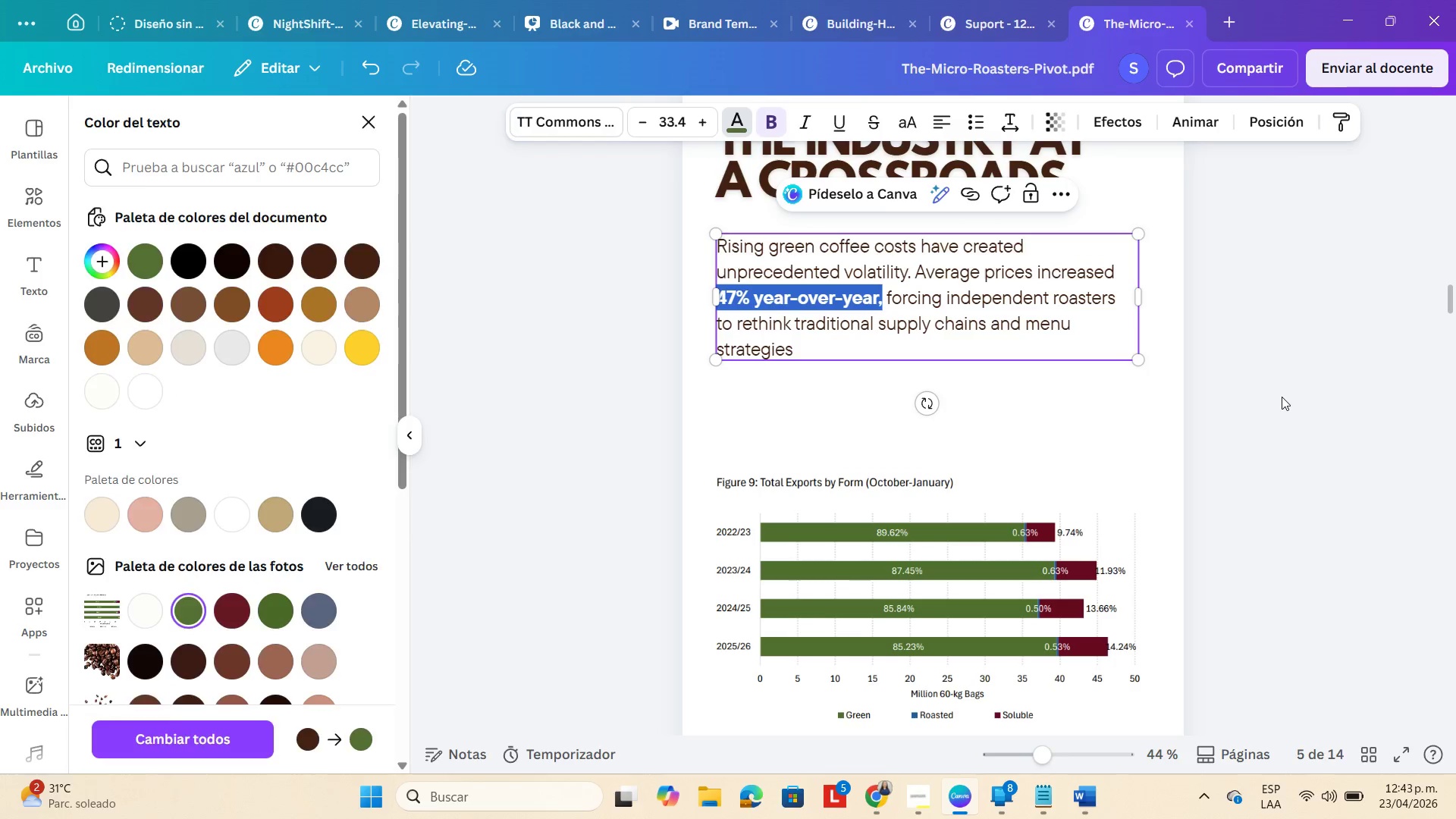 
left_click([782, 347])
 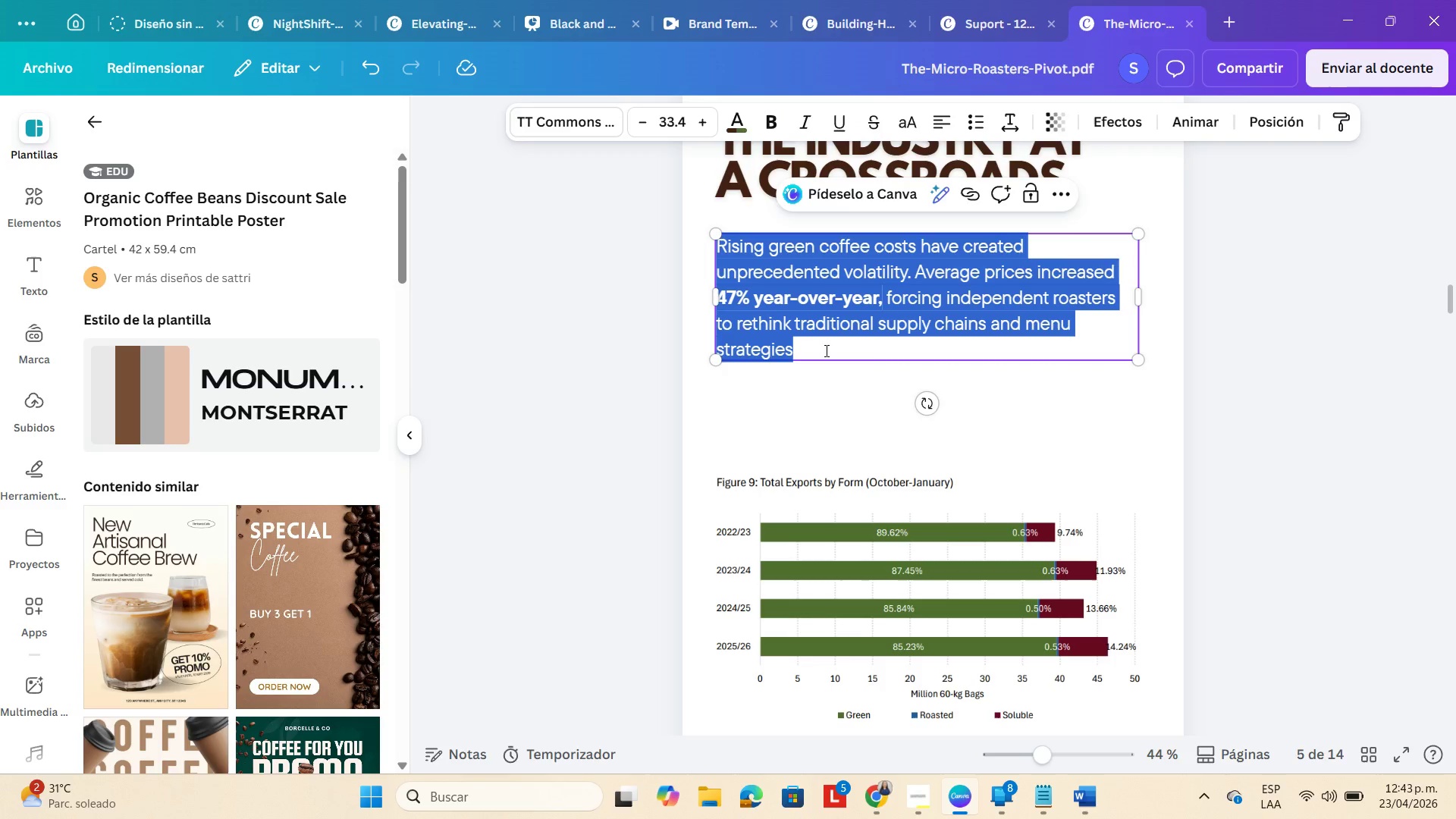 
left_click([825, 351])
 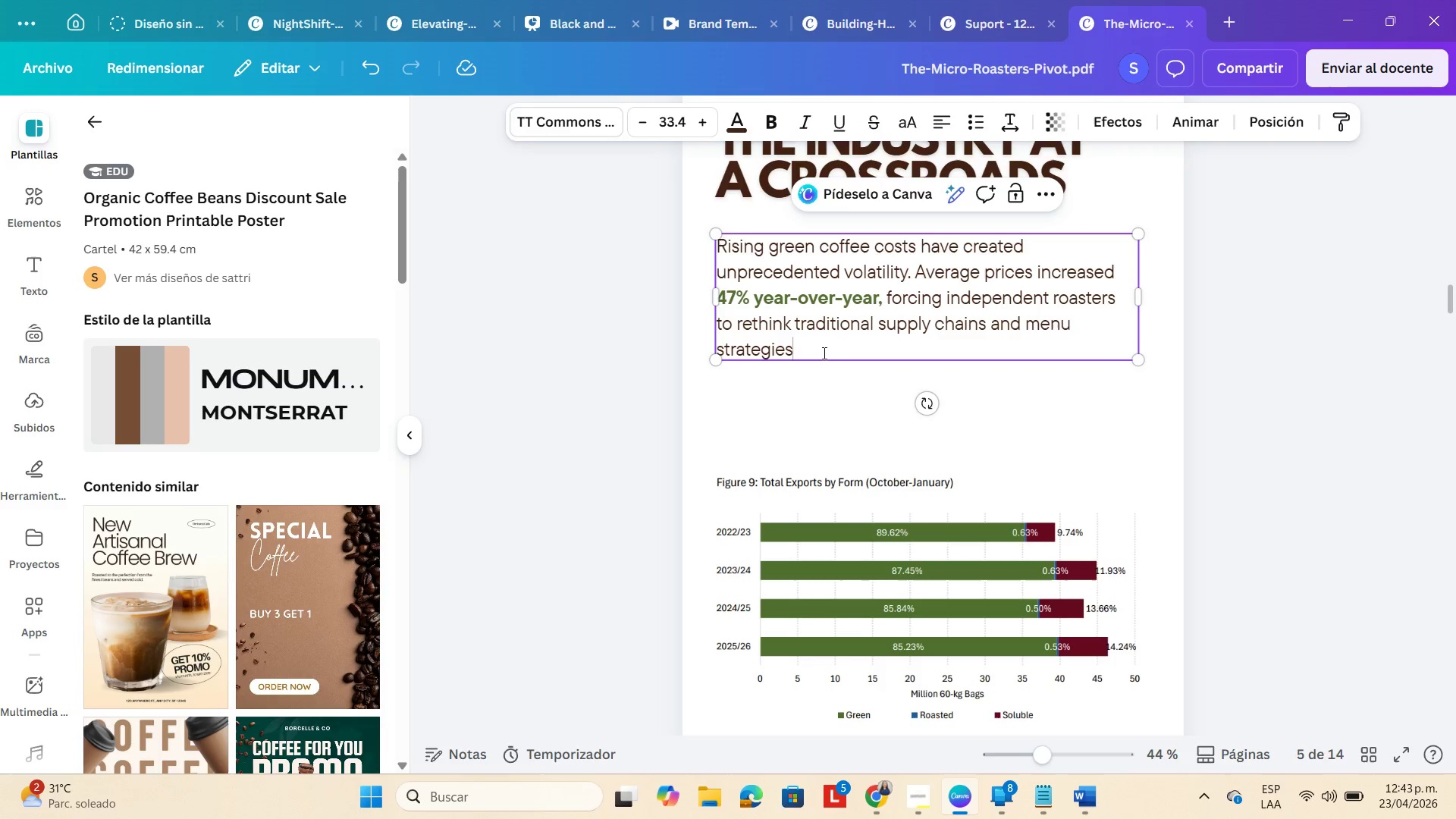 
key(Period)
 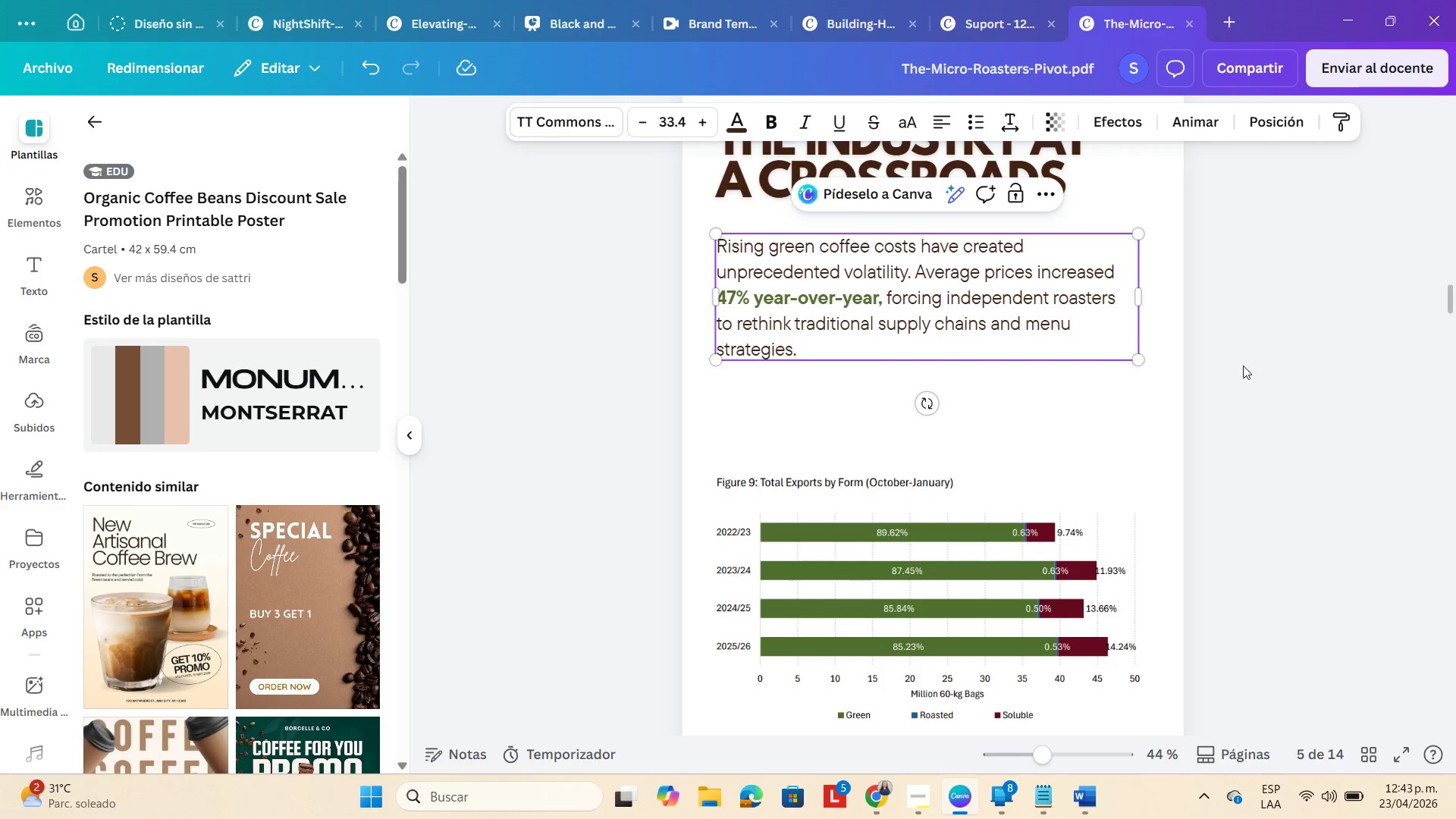 
double_click([1265, 369])
 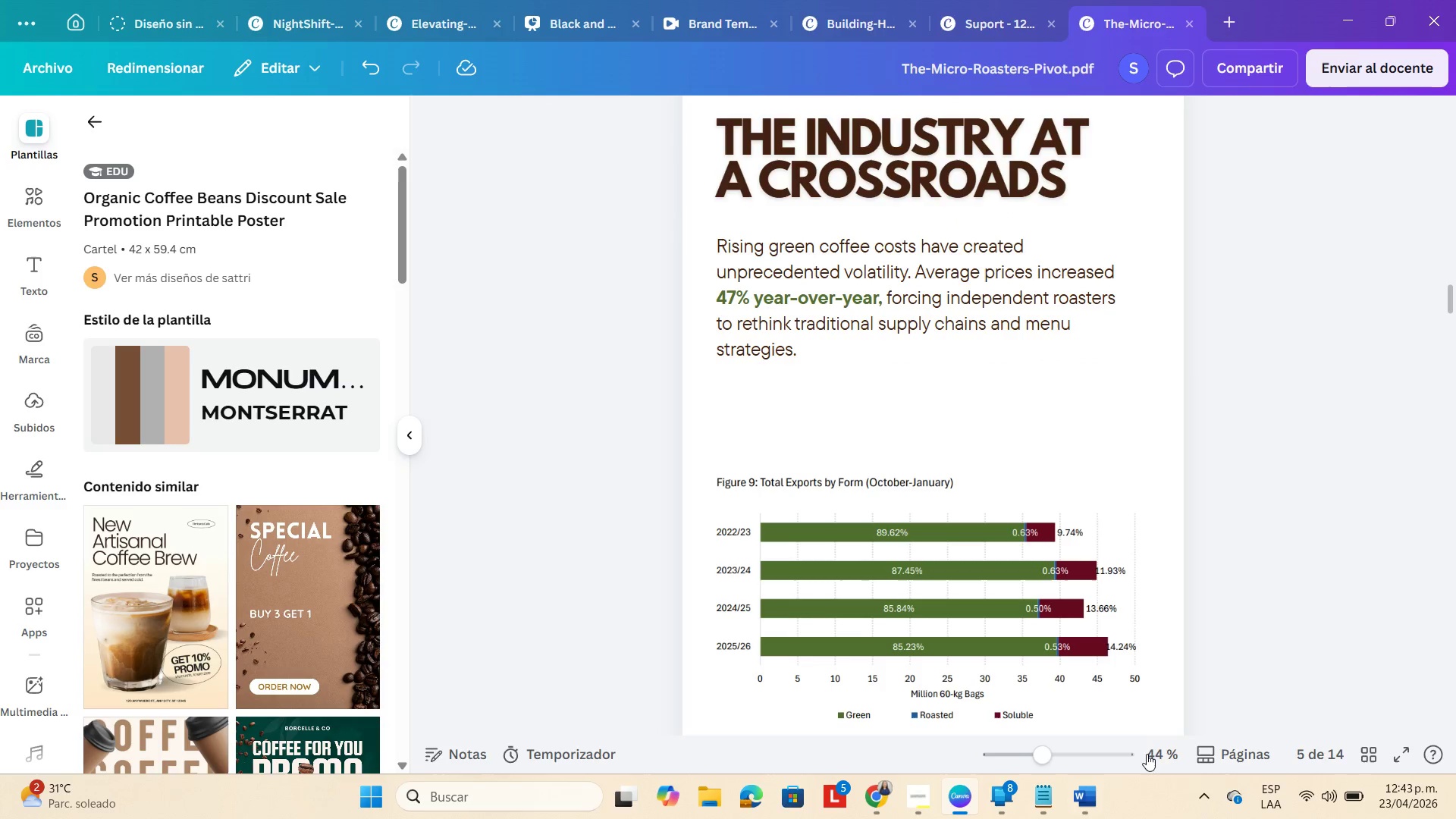 
left_click([1018, 755])
 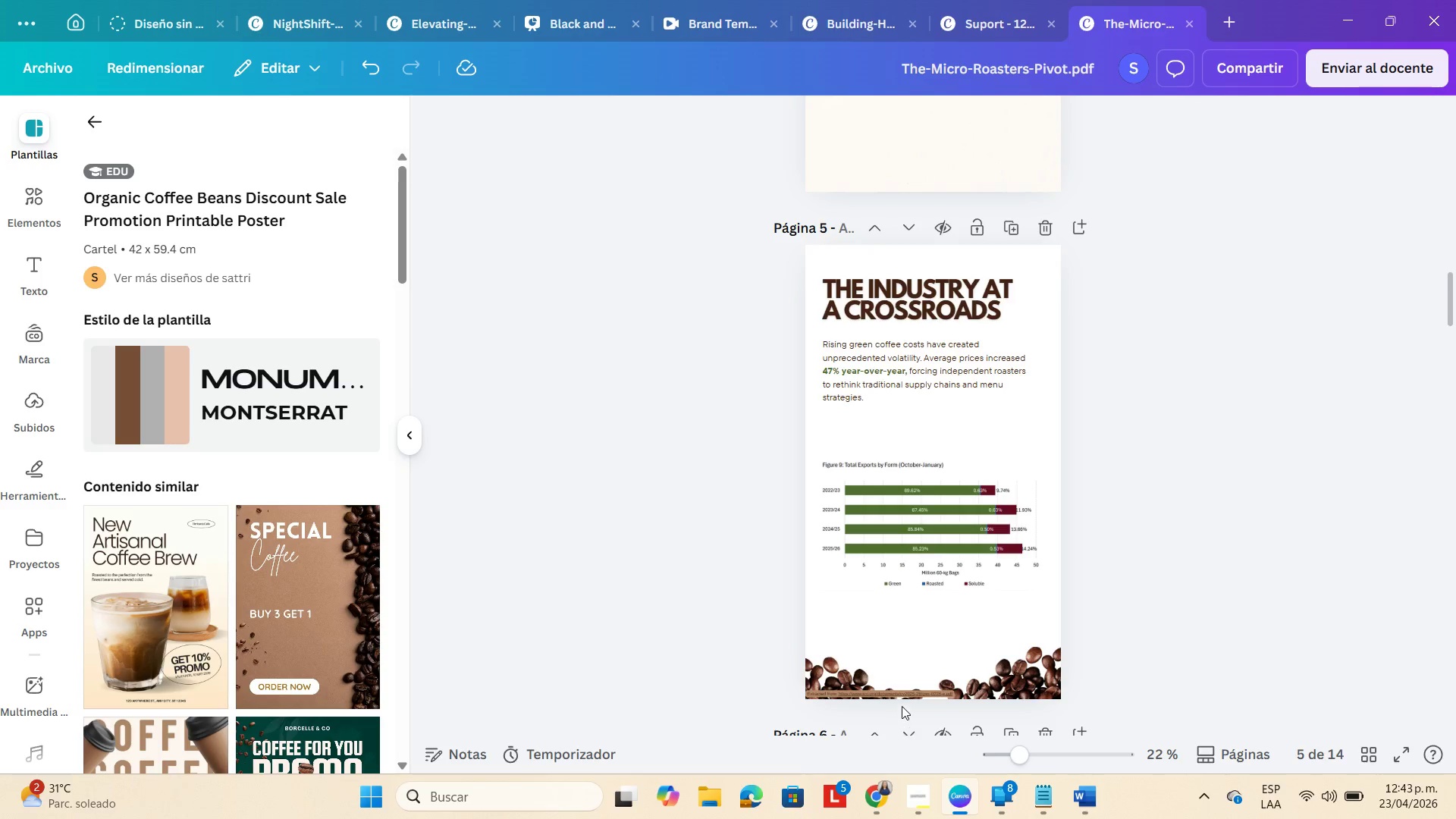 
left_click_drag(start_coordinate=[877, 686], to_coordinate=[882, 605])
 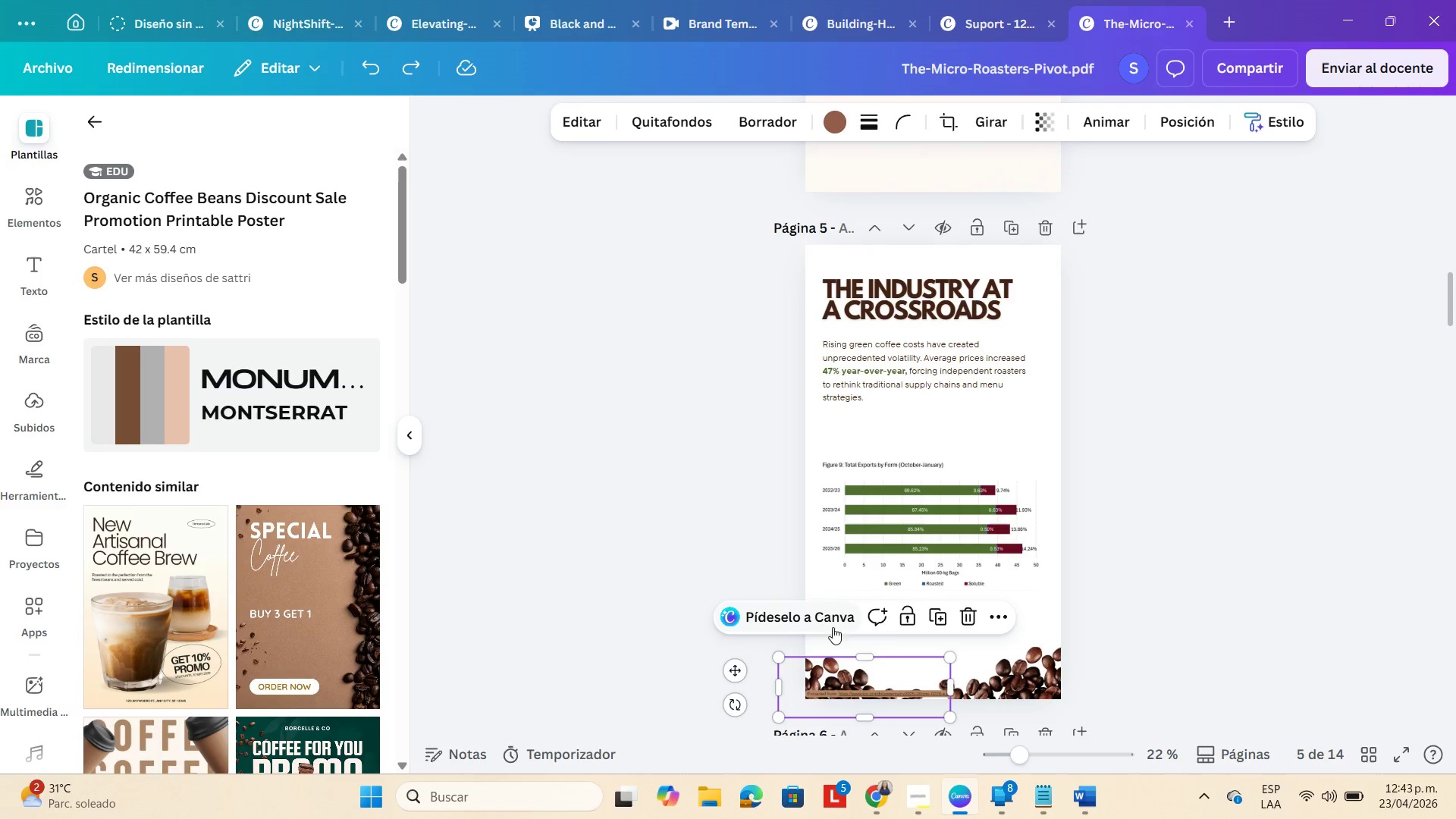 
left_click([1280, 596])
 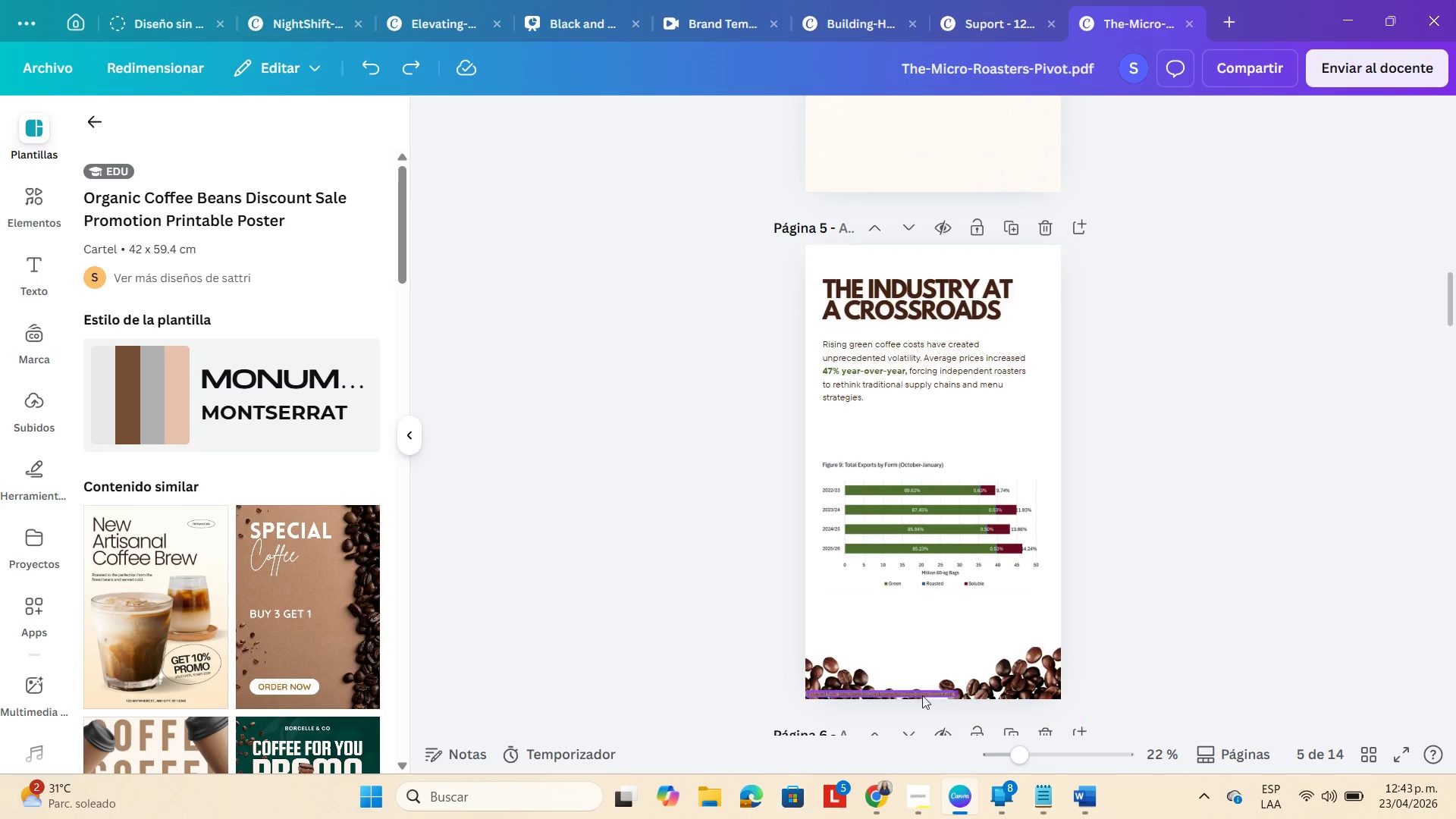 
left_click_drag(start_coordinate=[922, 695], to_coordinate=[921, 604])
 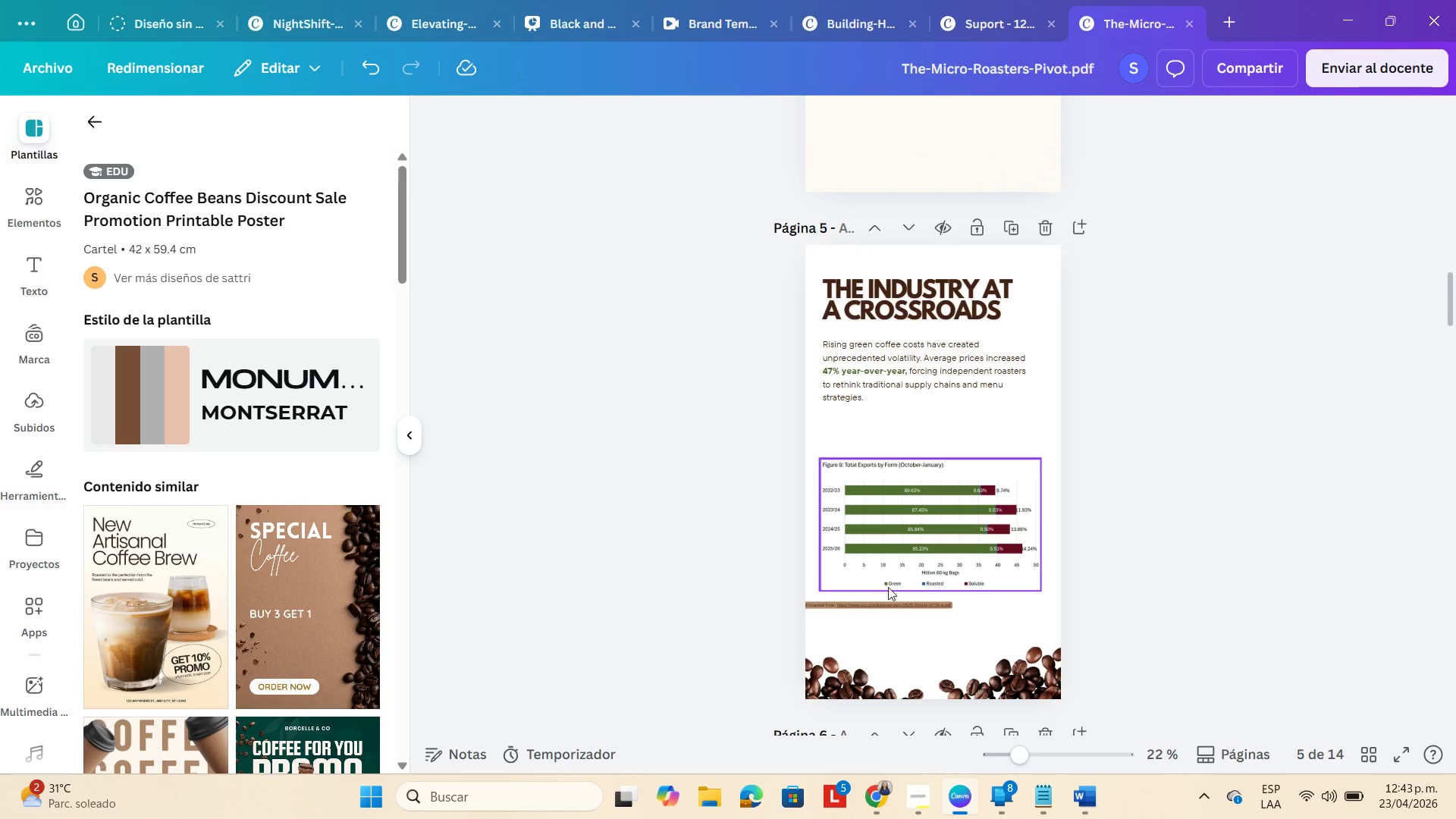 
left_click_drag(start_coordinate=[850, 601], to_coordinate=[854, 593])
 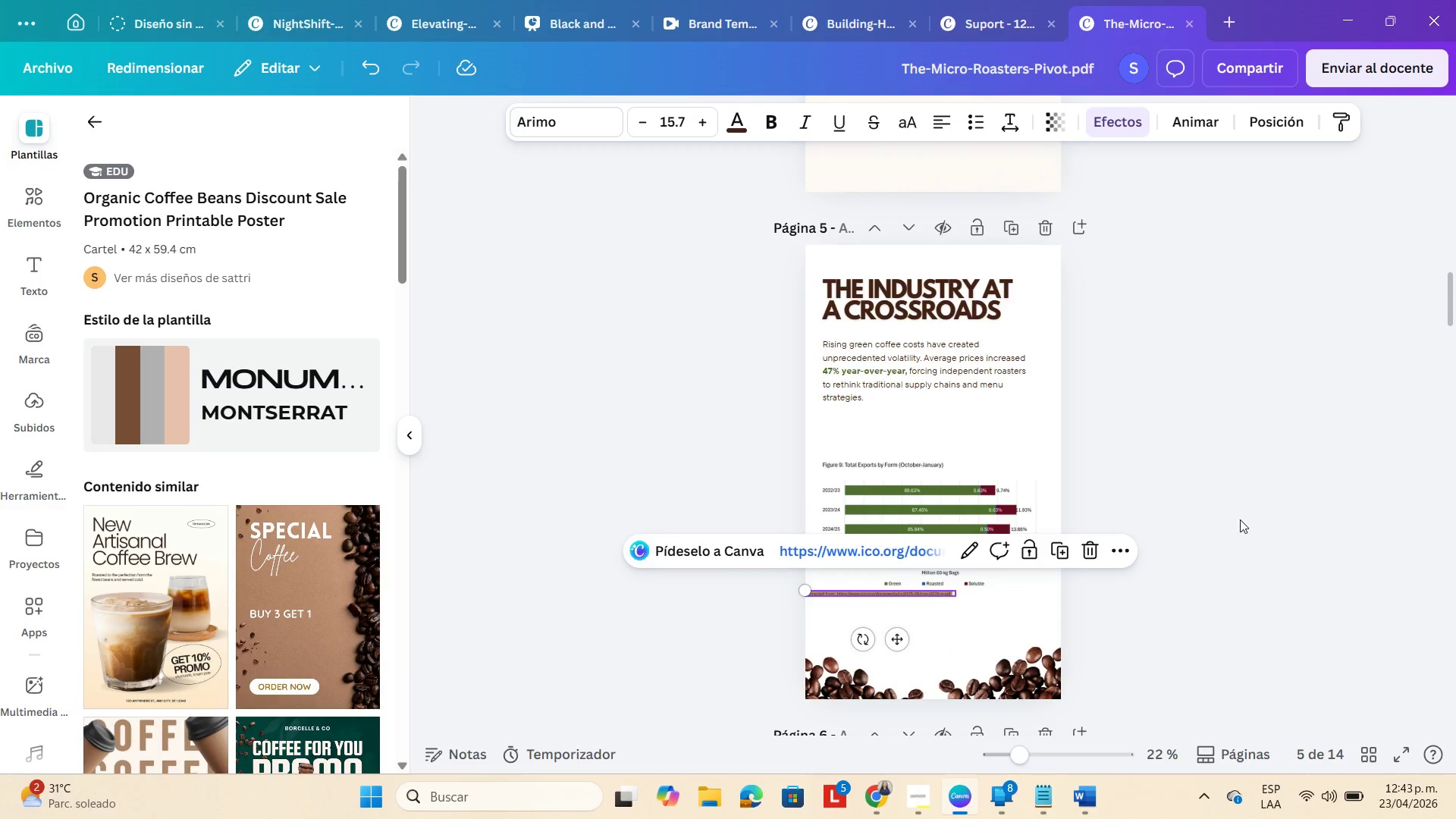 
left_click([1240, 519])
 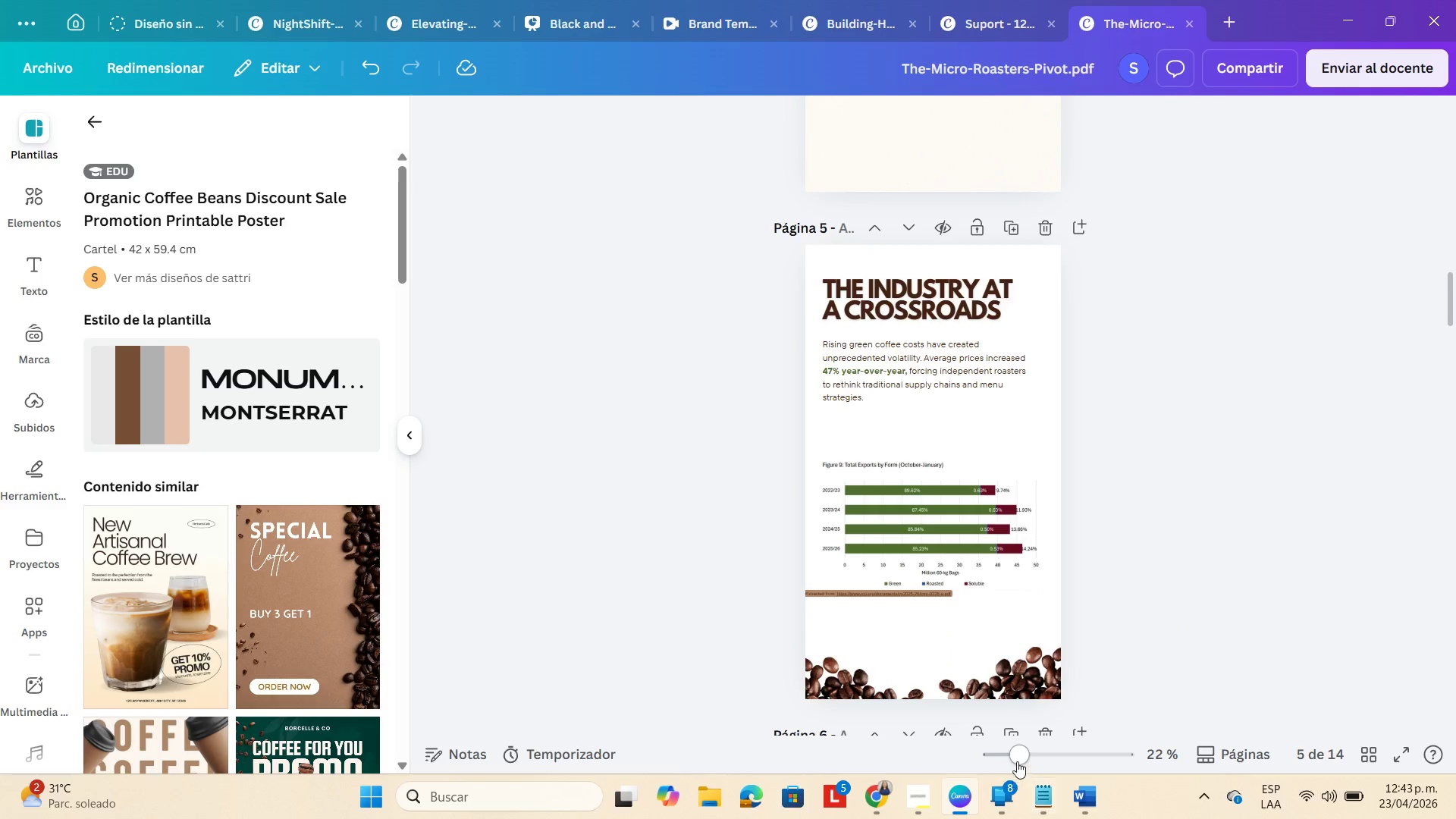 
left_click([1032, 754])
 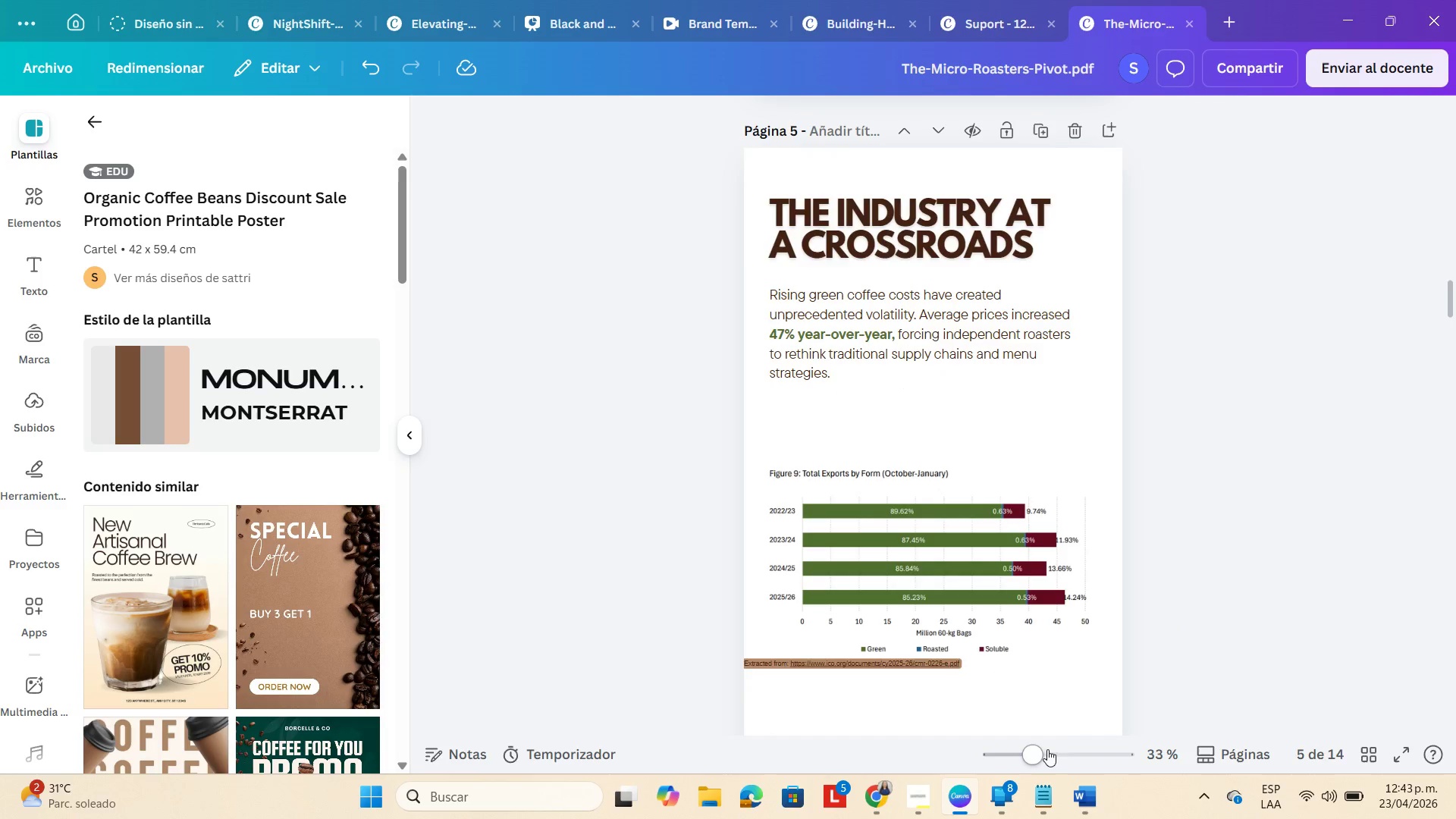 
left_click([1056, 757])
 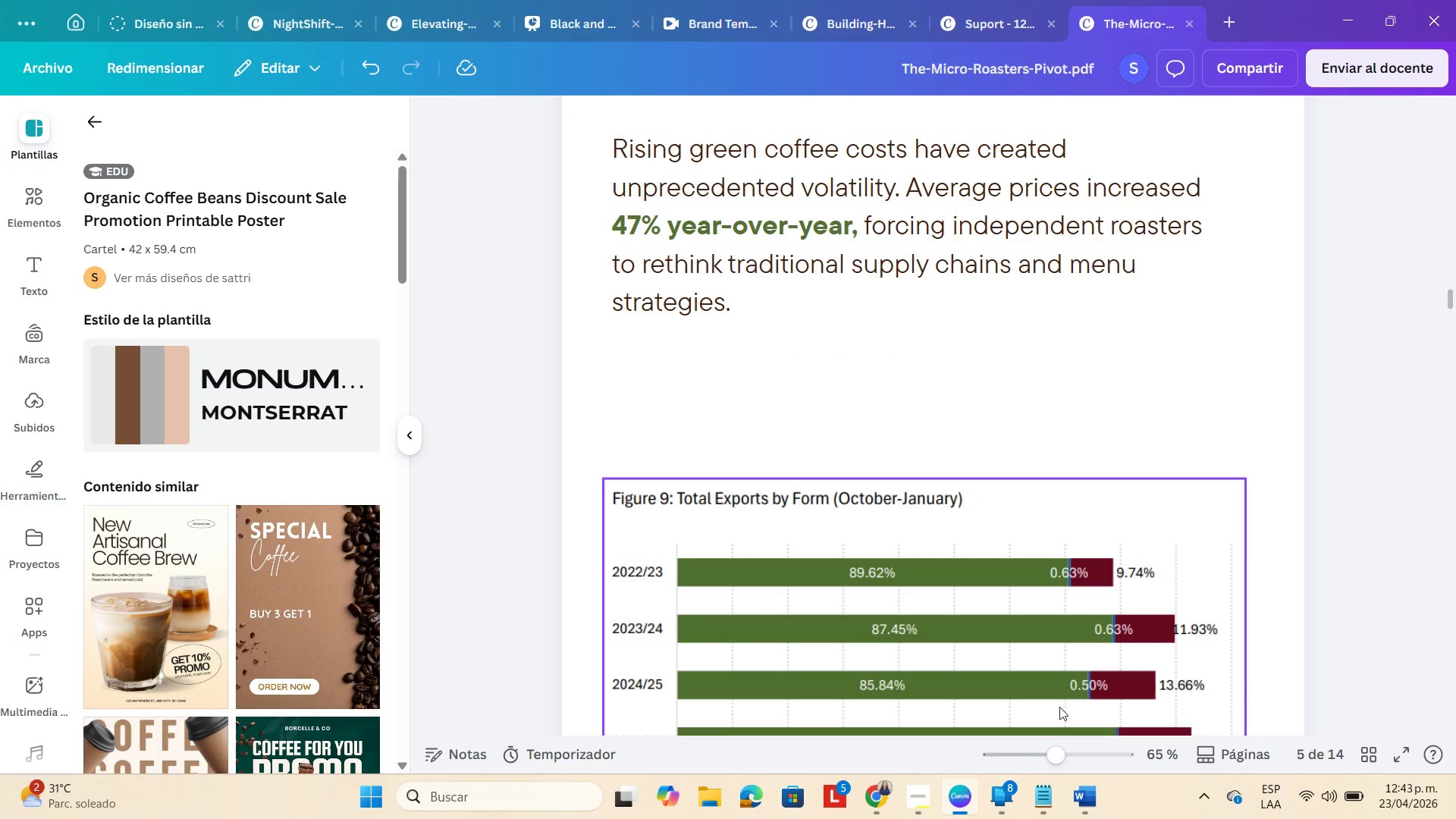 
scroll: coordinate [962, 668], scroll_direction: down, amount: 3.0
 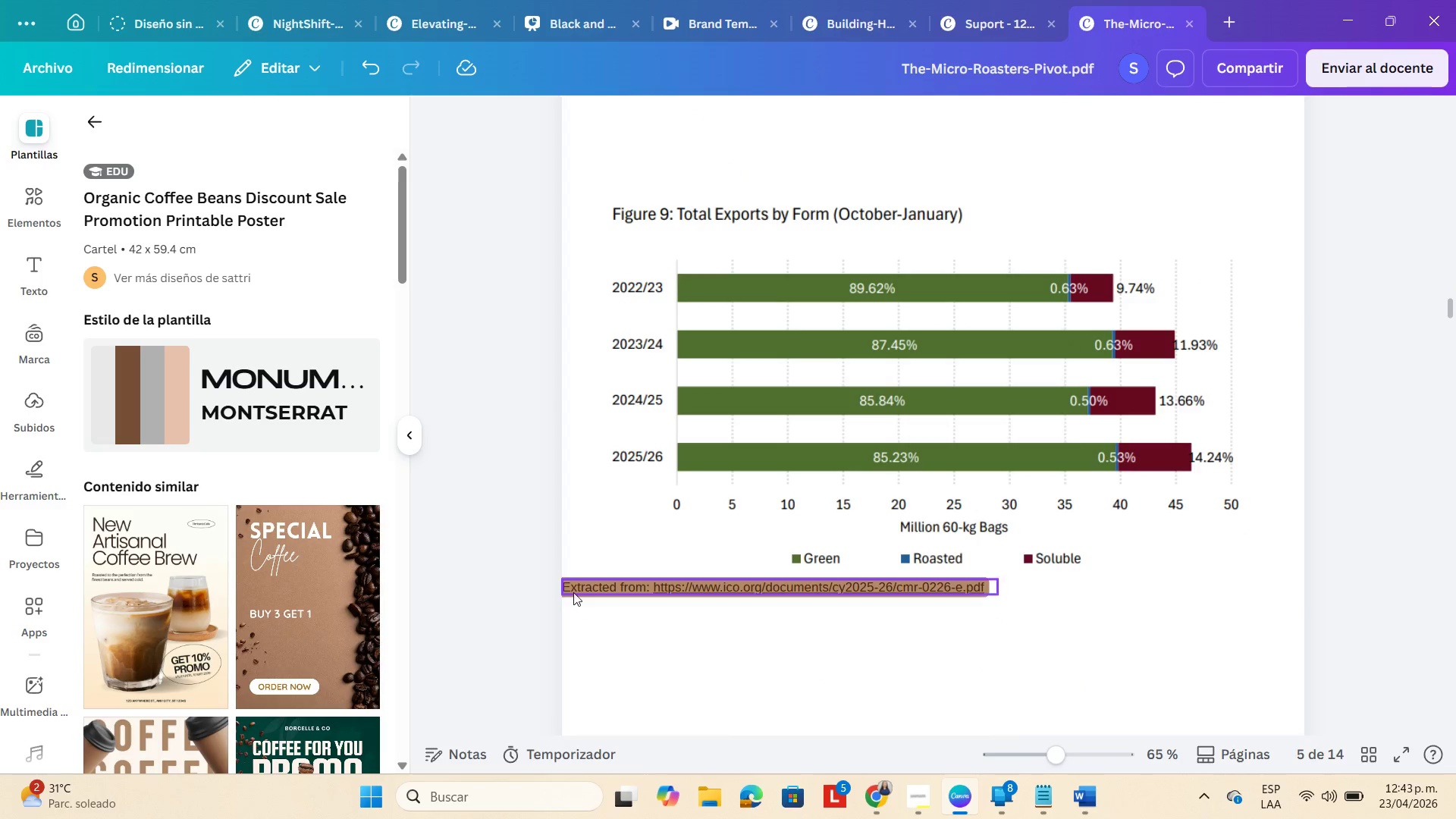 
left_click_drag(start_coordinate=[573, 592], to_coordinate=[578, 598])
 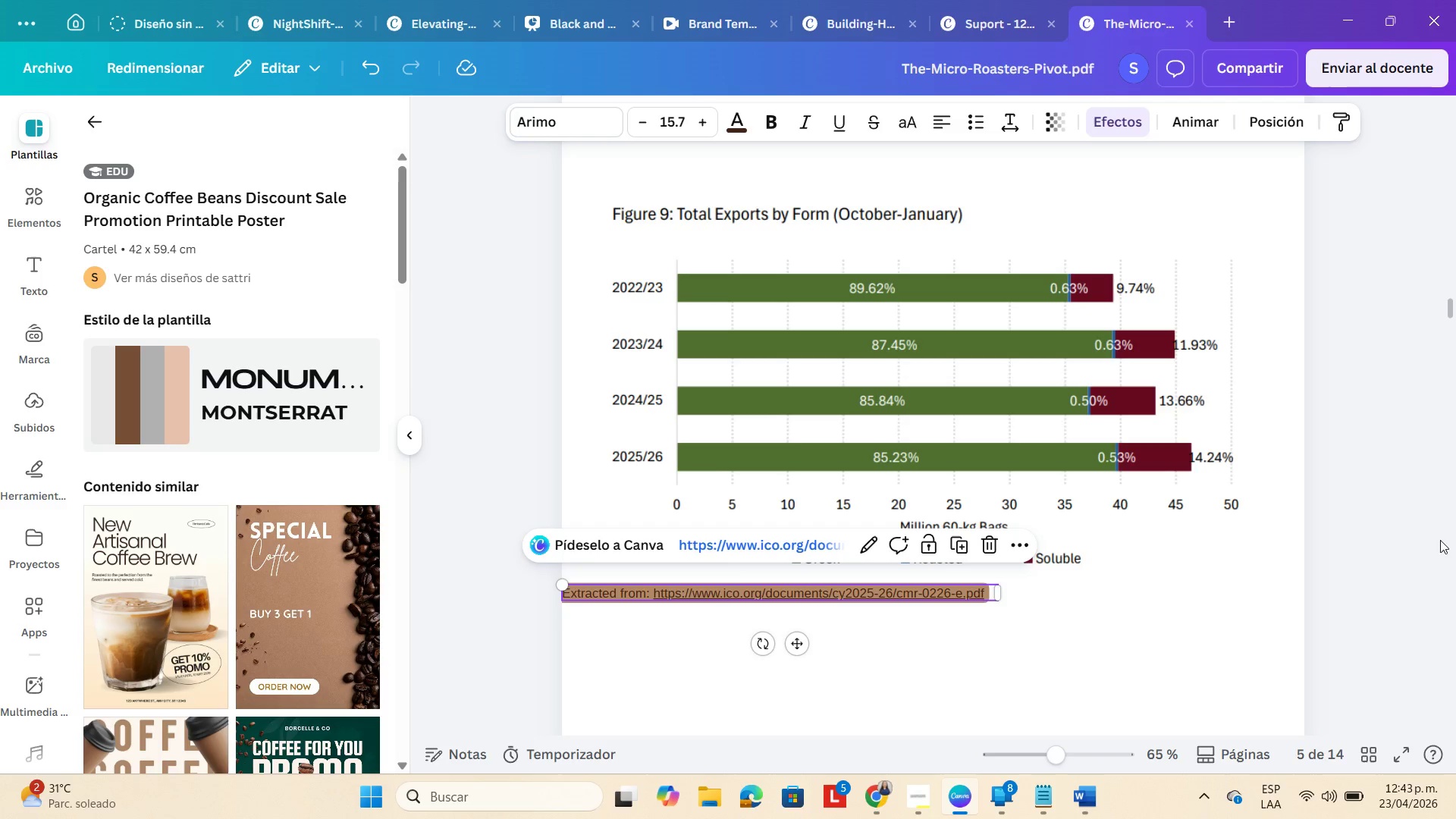 
left_click_drag(start_coordinate=[1378, 535], to_coordinate=[1378, 539])
 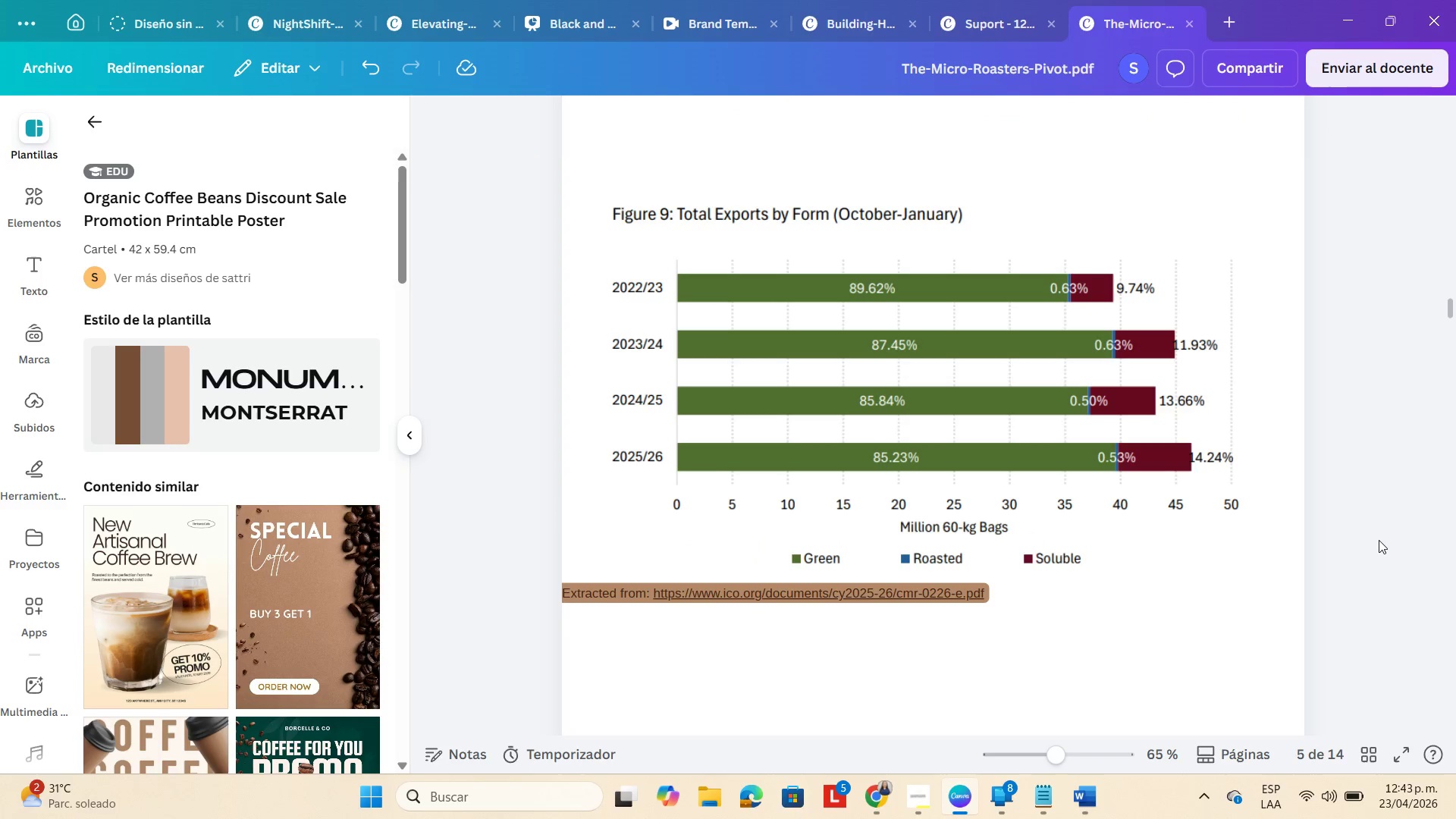 
double_click([1379, 540])
 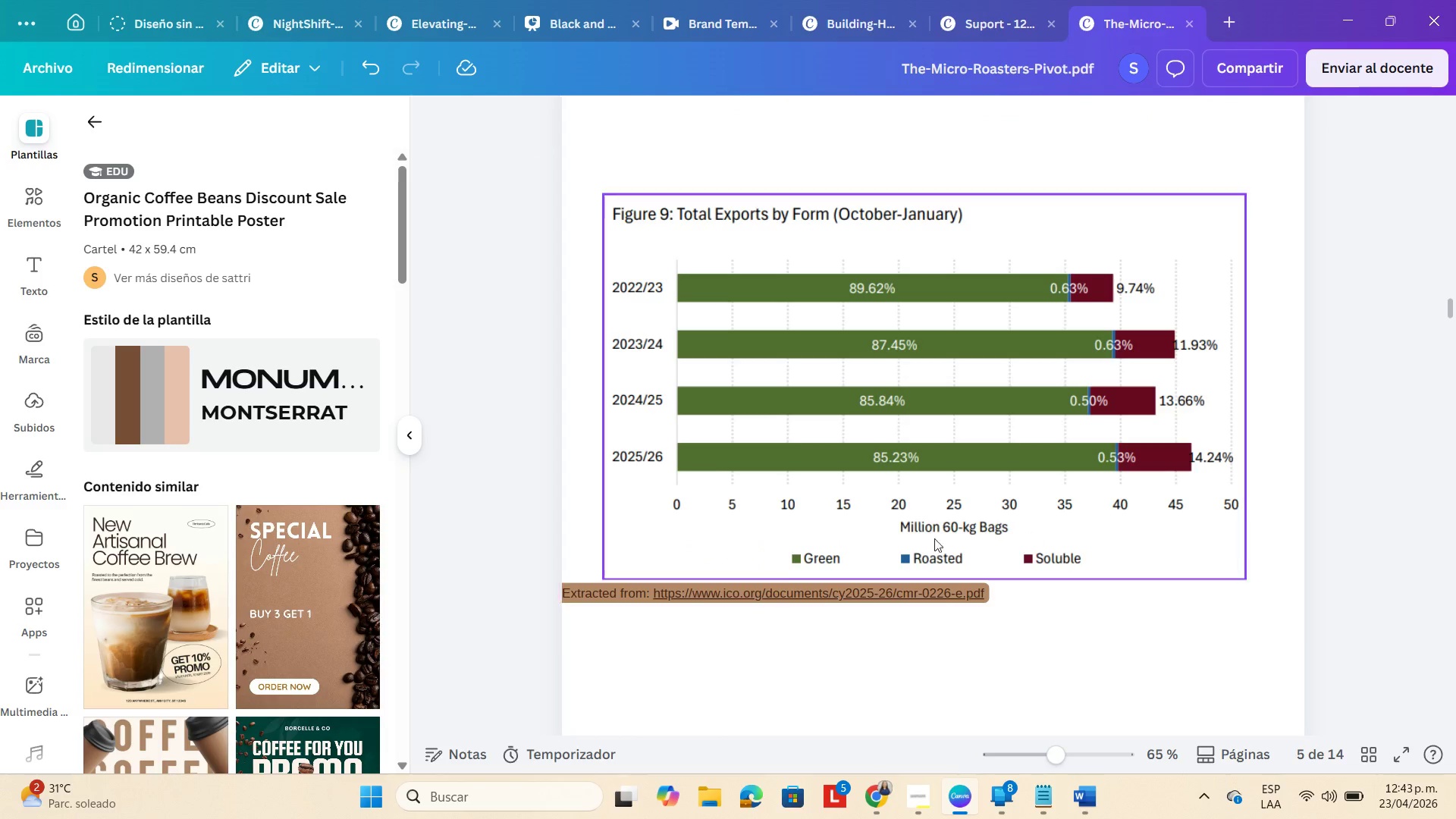 
left_click([642, 595])
 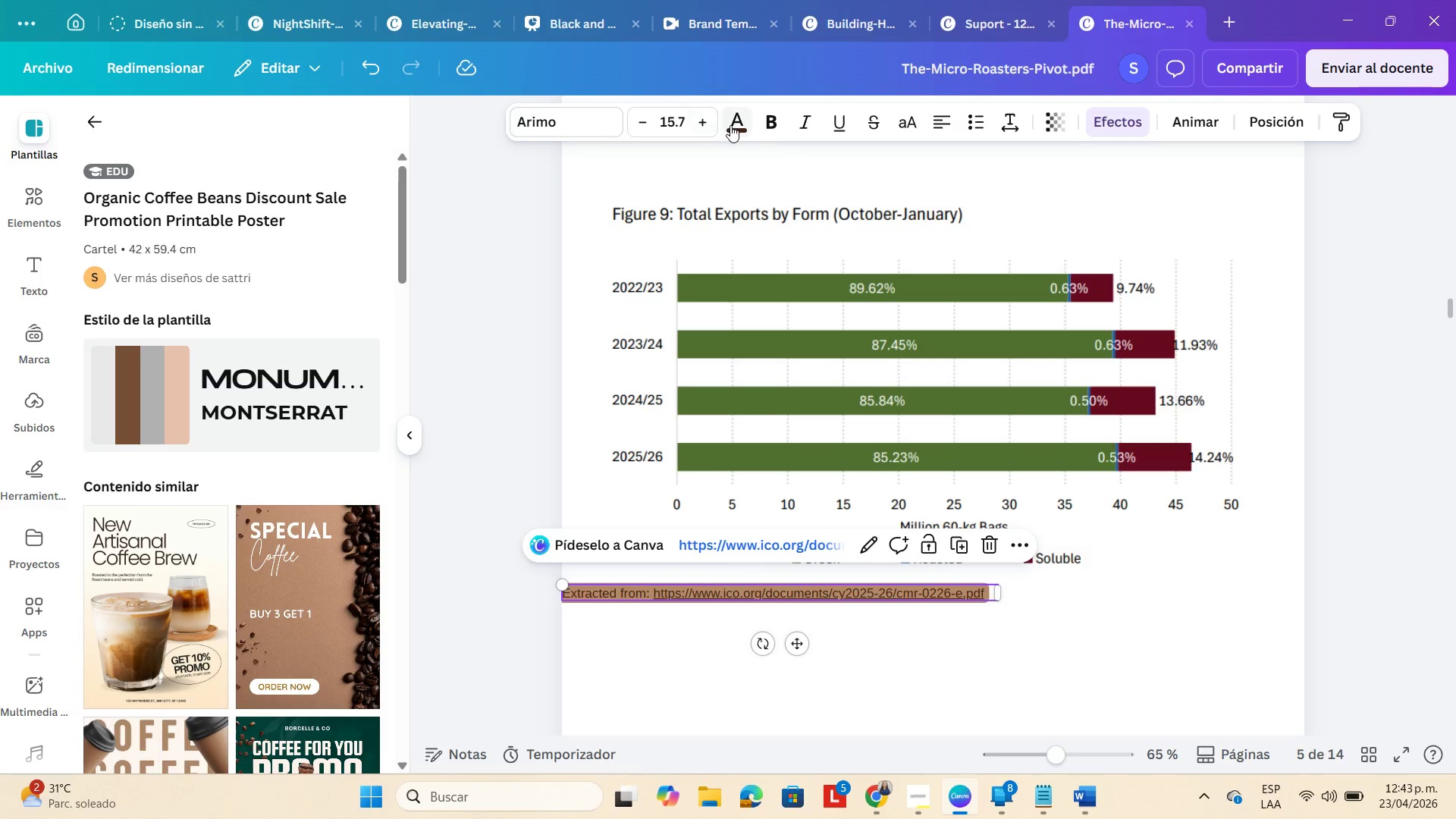 
left_click([730, 125])
 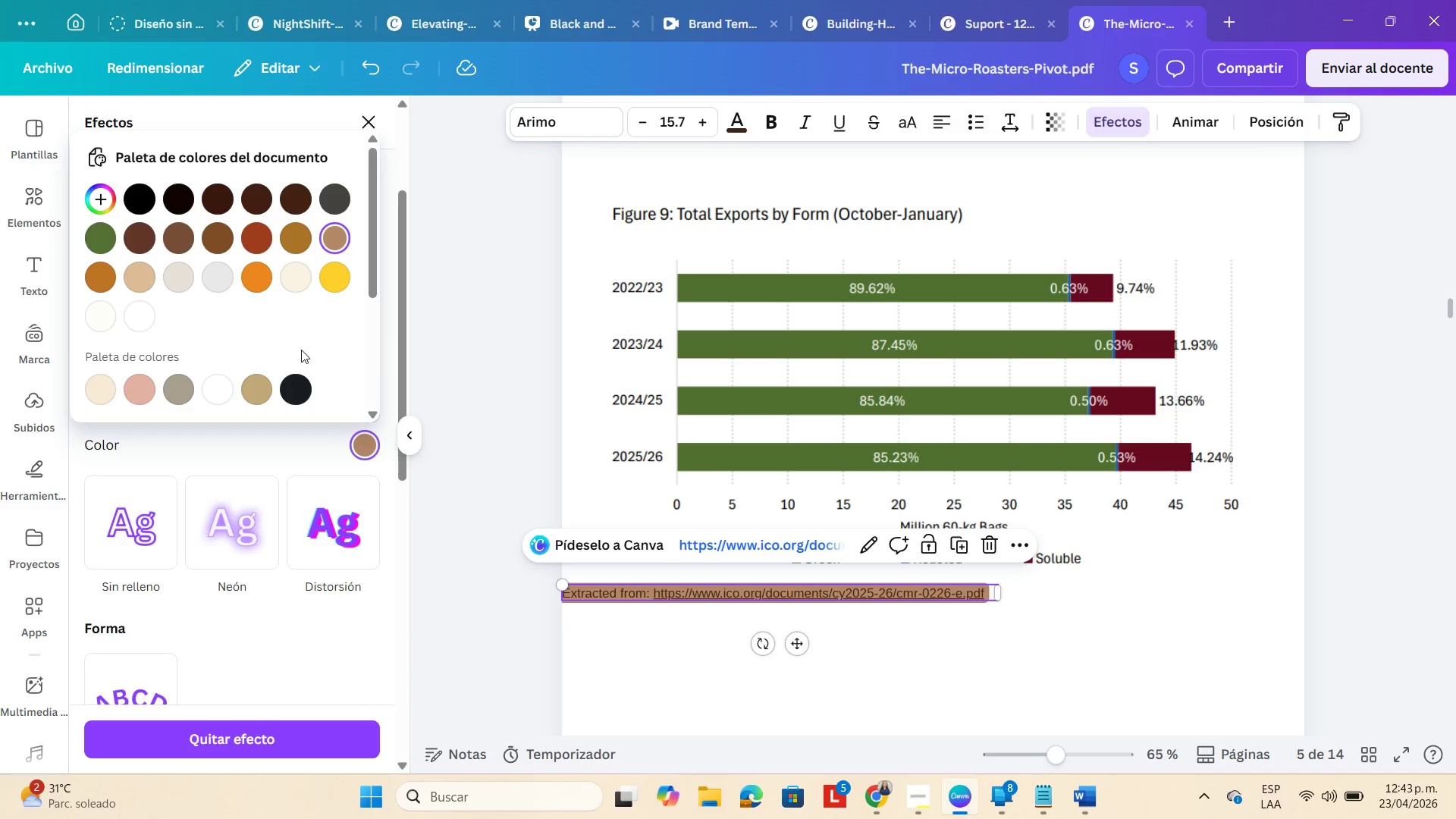 
wait(5.7)
 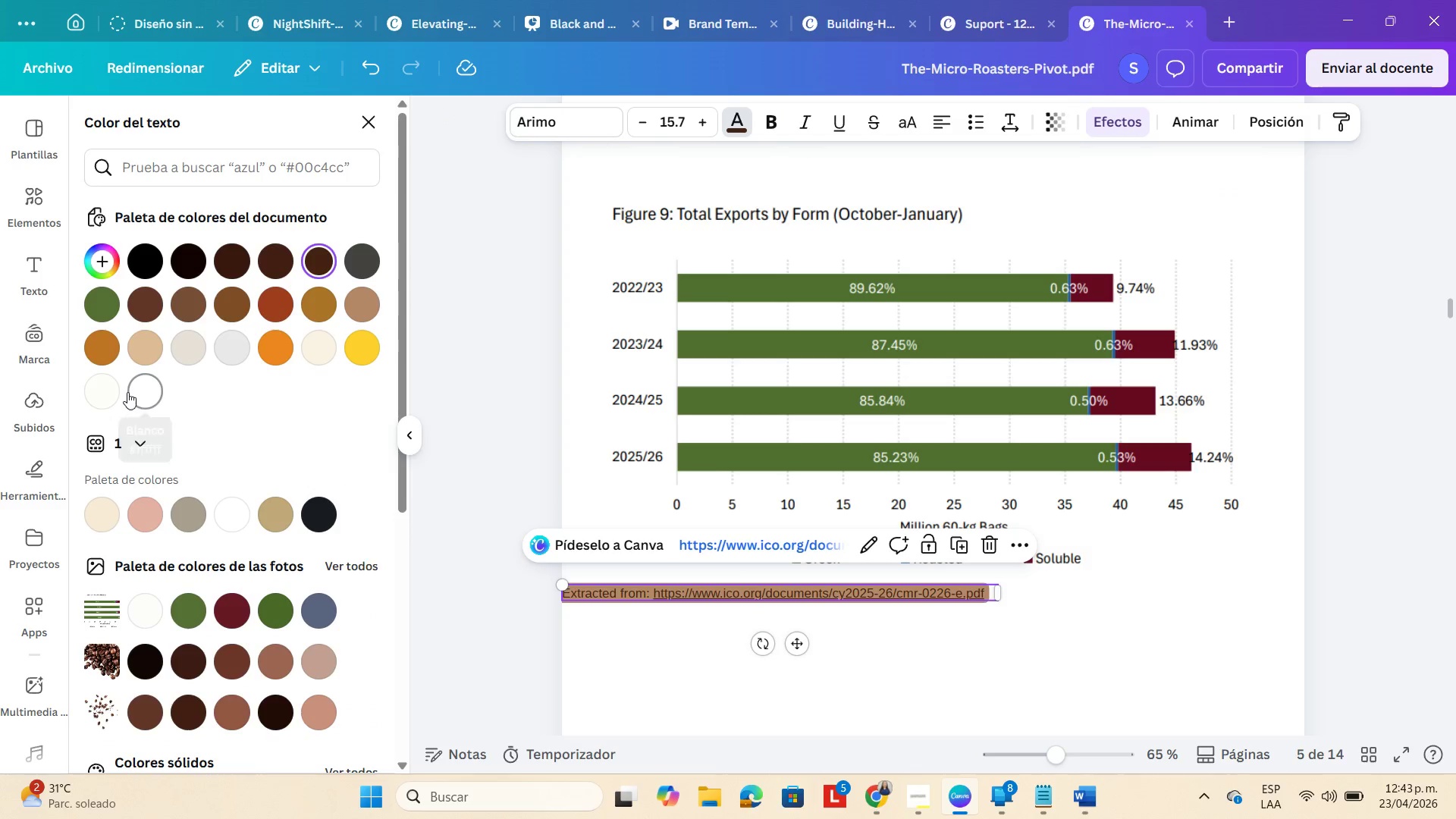 
scroll: coordinate [212, 344], scroll_direction: down, amount: 6.0
 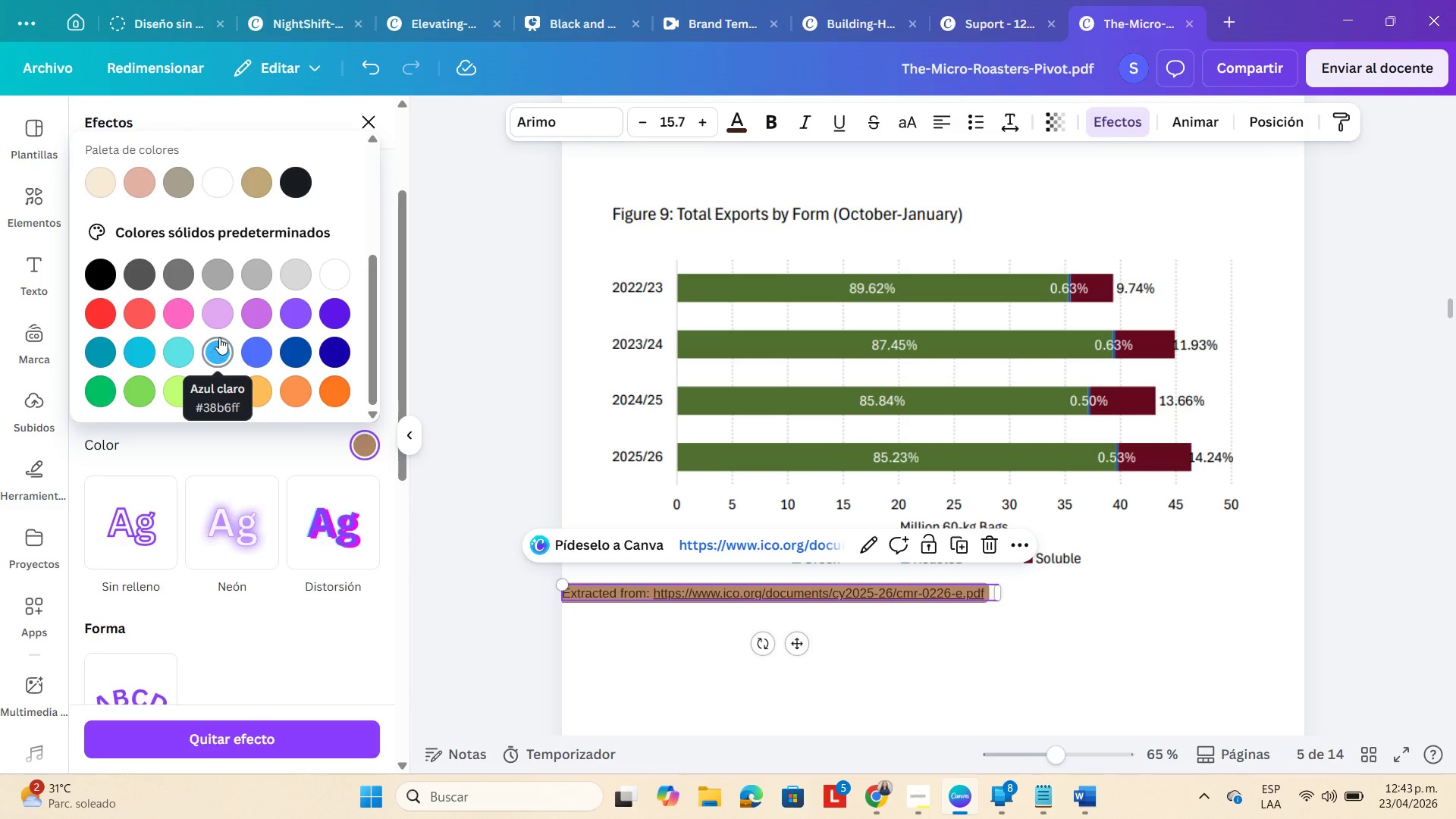 
scroll: coordinate [219, 337], scroll_direction: up, amount: 3.0
 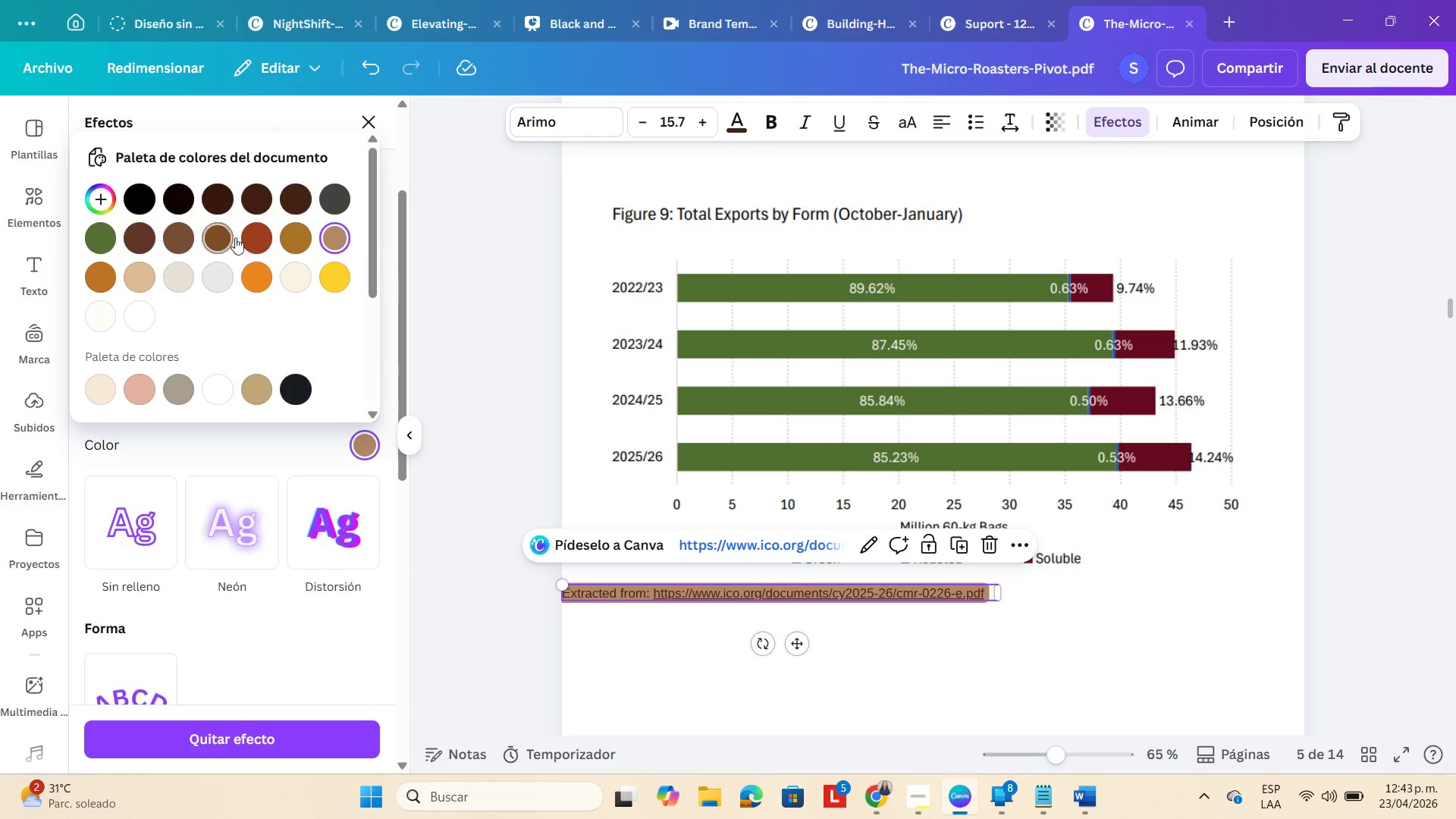 
left_click([262, 237])
 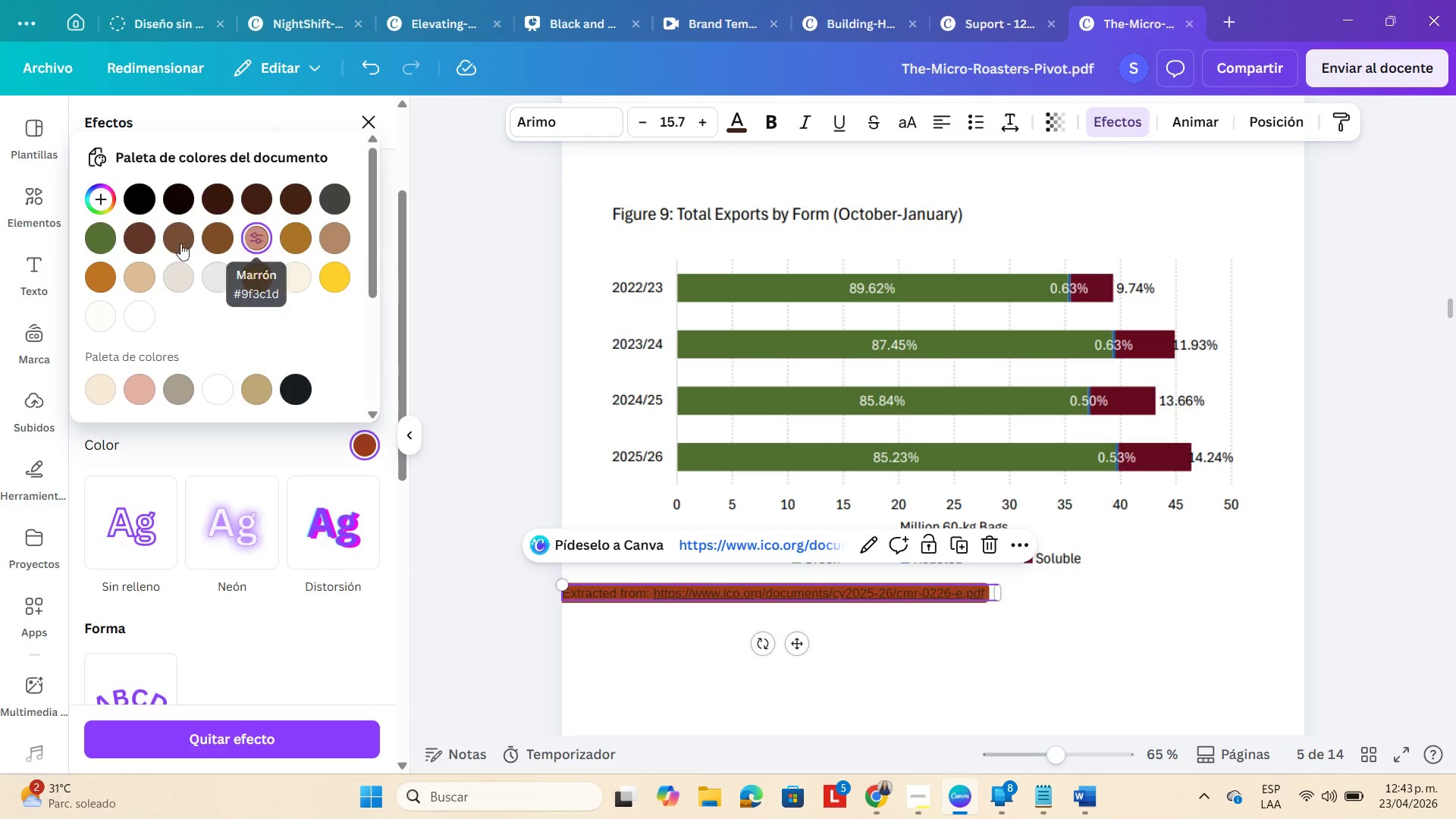 
left_click([140, 234])
 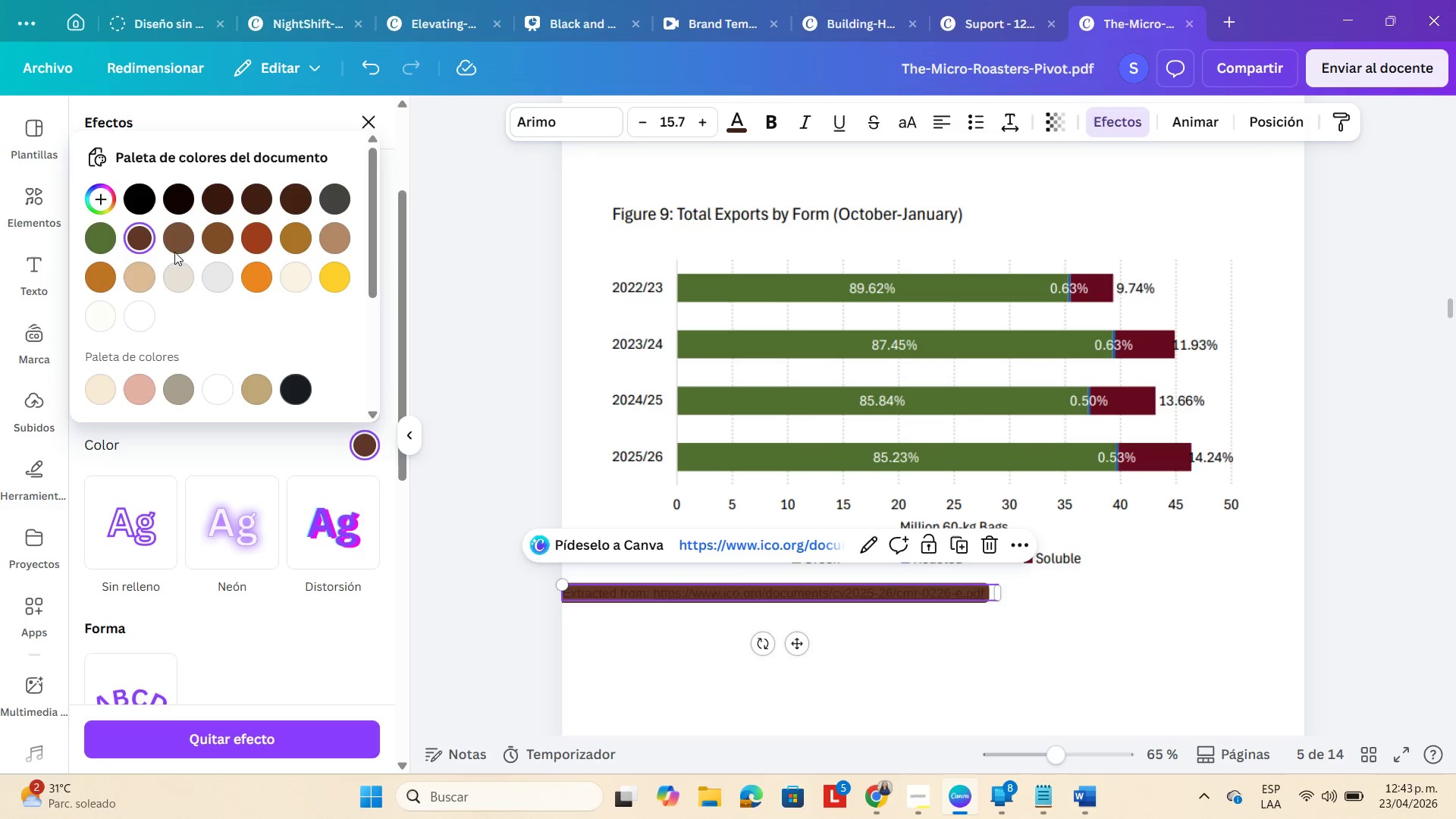 
left_click([106, 199])
 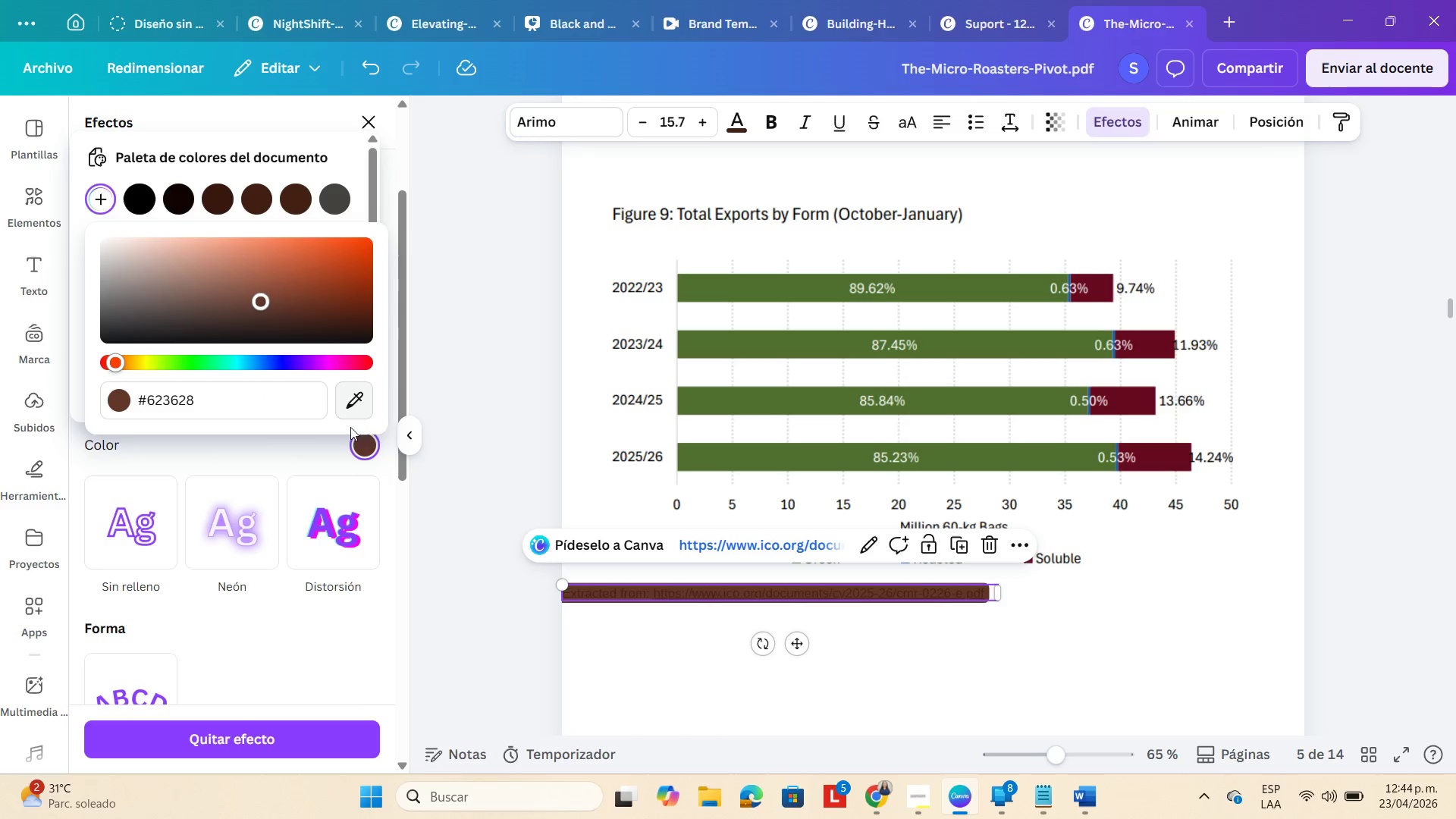 
left_click([356, 398])
 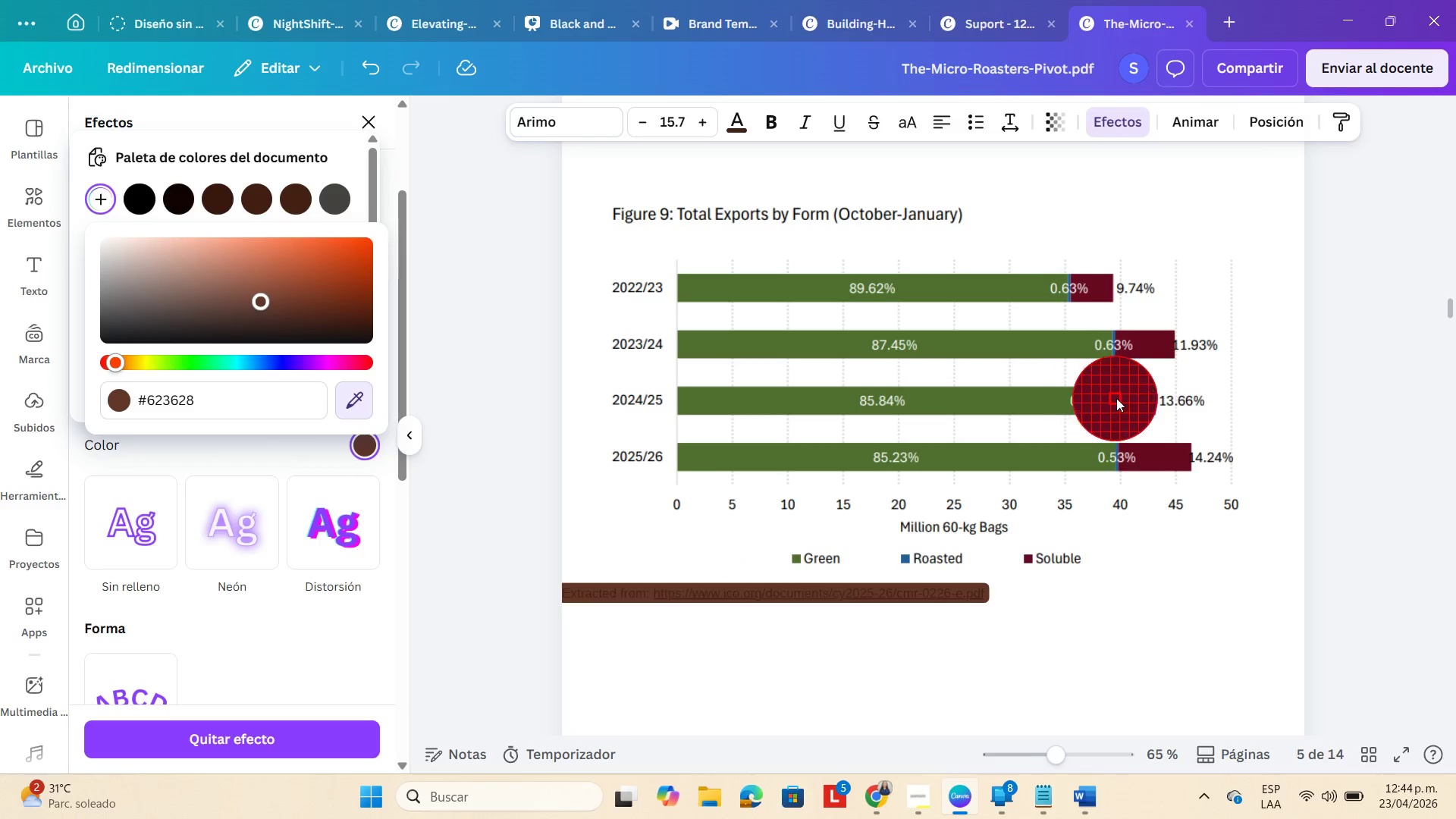 
left_click([1125, 400])
 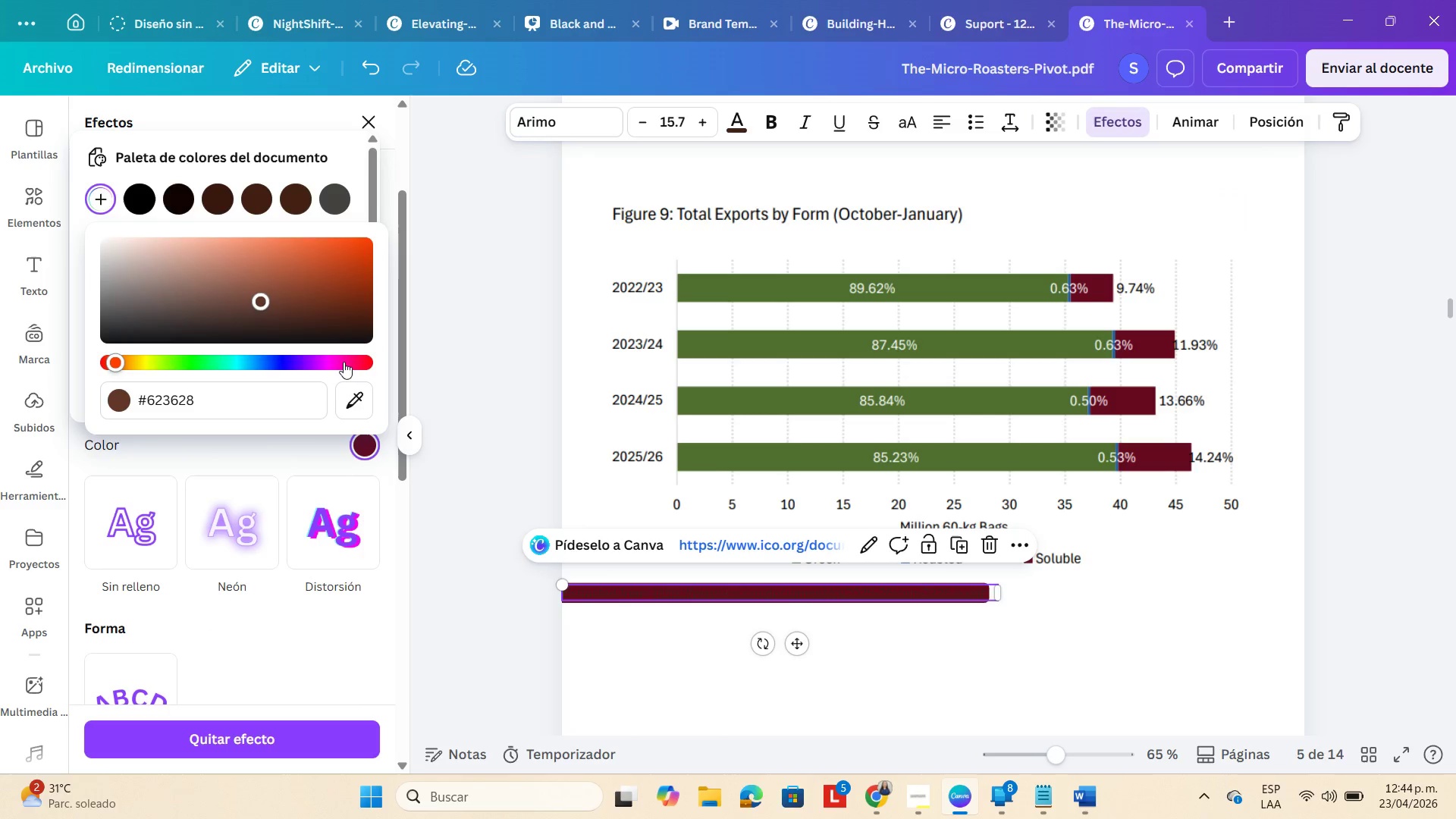 
left_click([350, 394])
 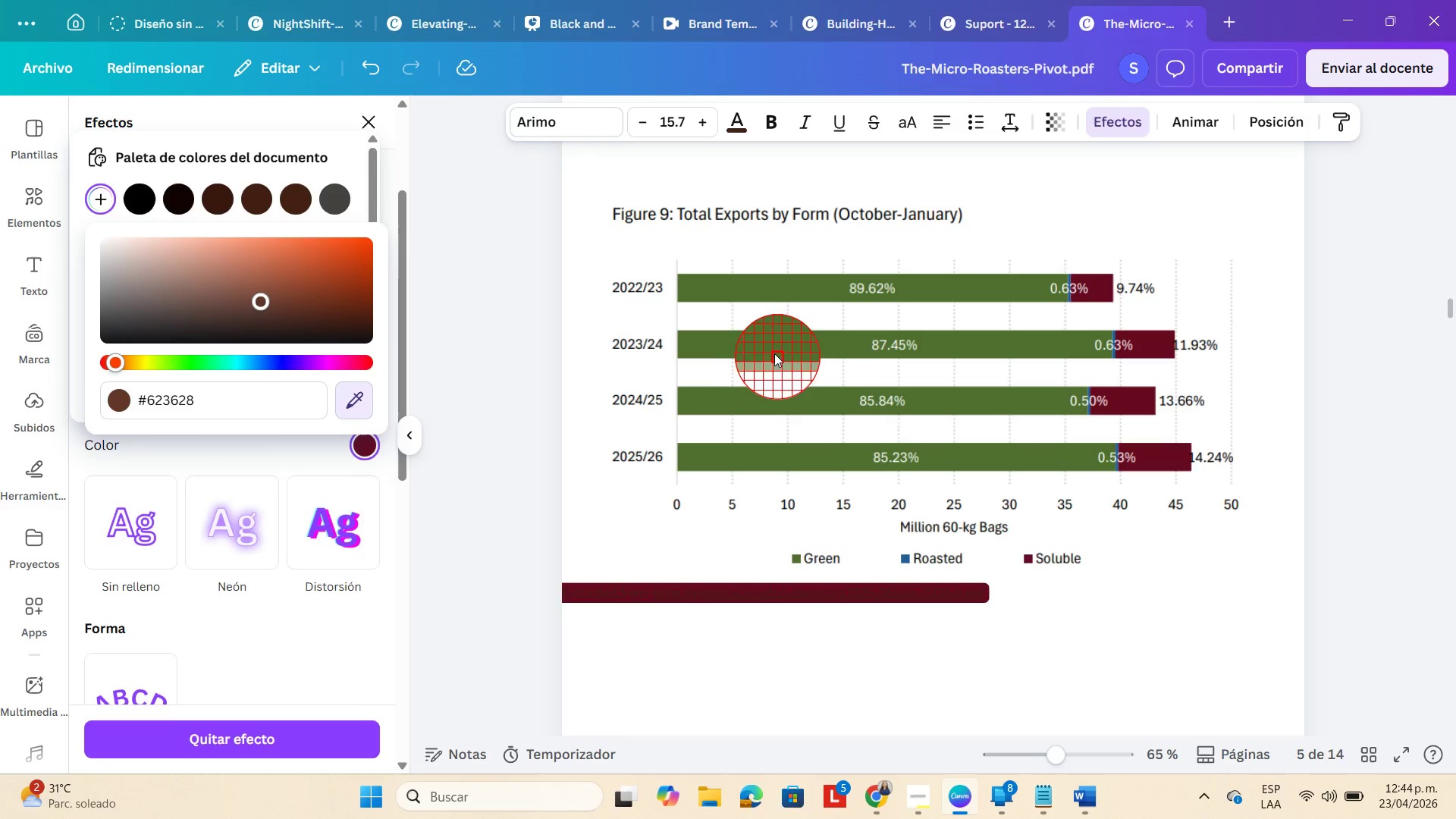 
left_click([760, 346])
 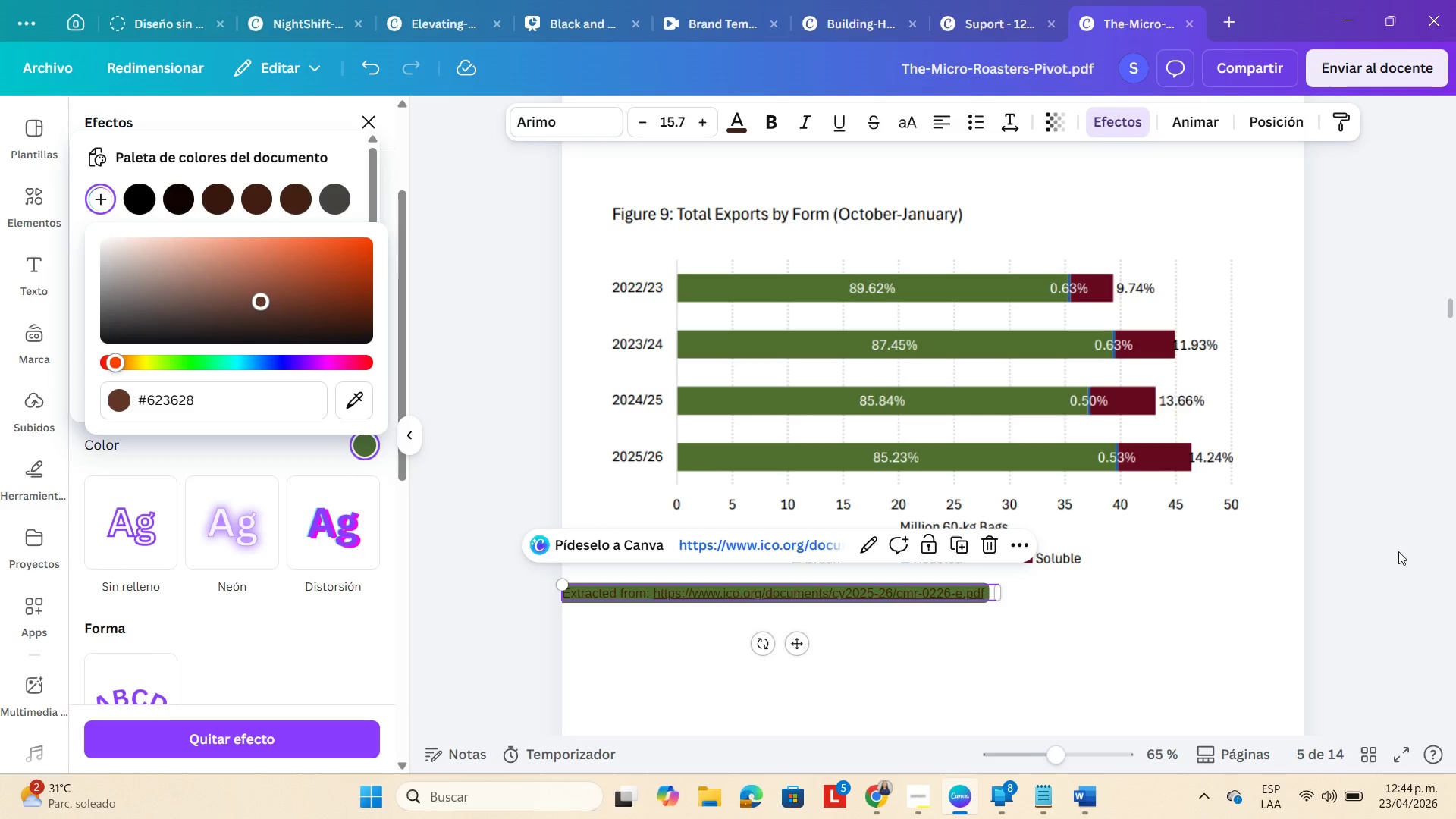 
double_click([1441, 522])
 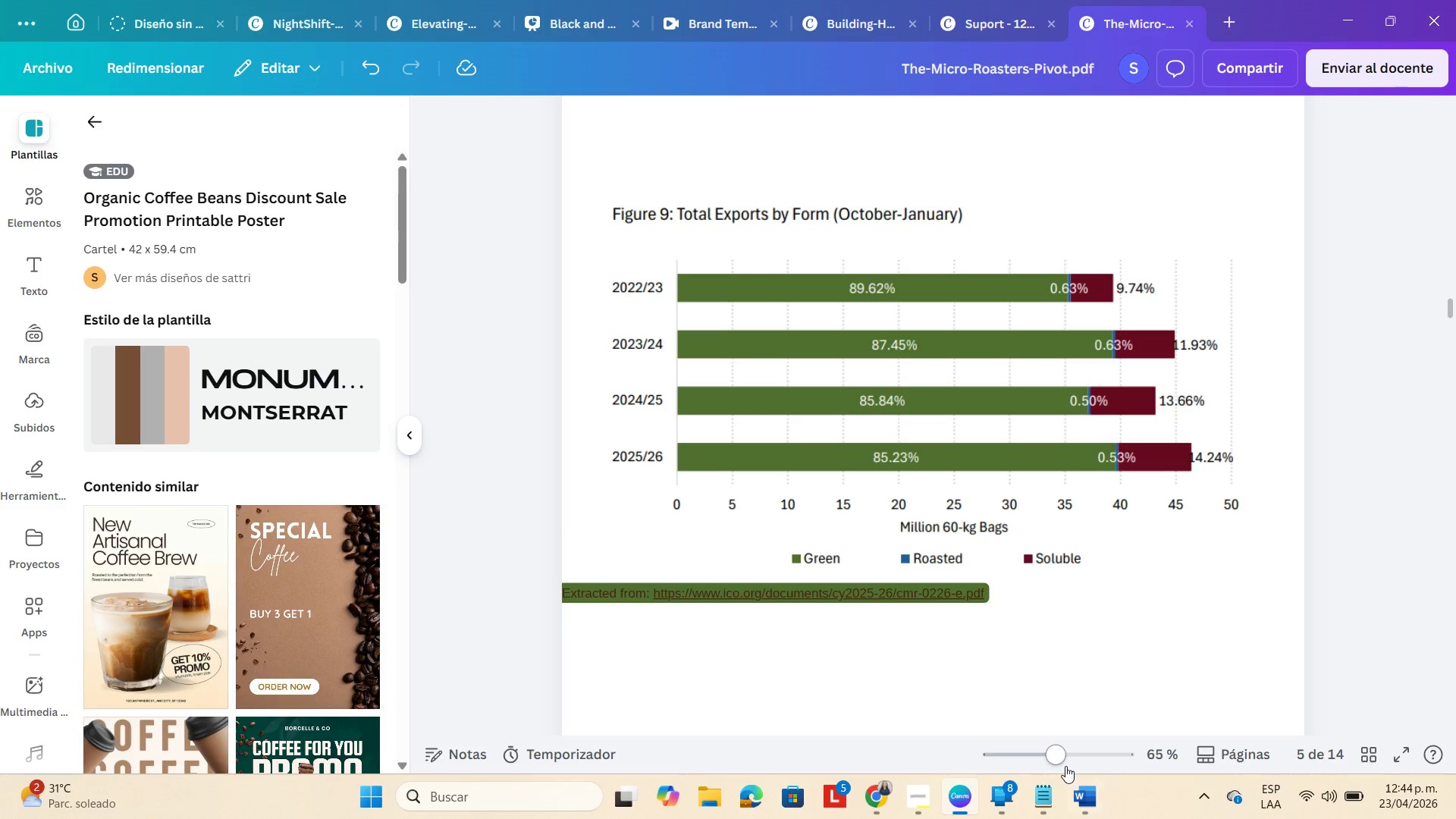 
left_click([1034, 750])
 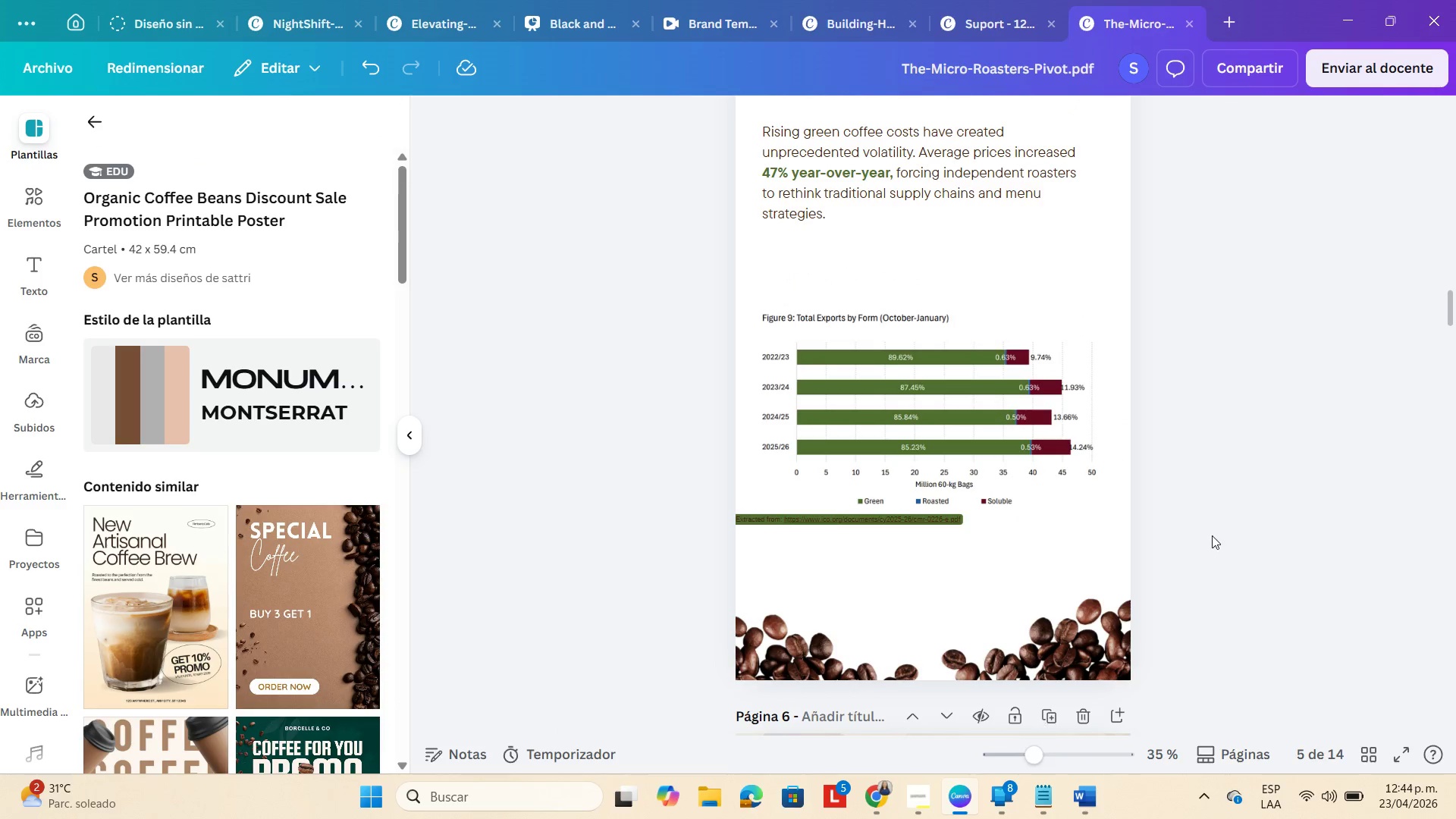 
left_click([1212, 535])
 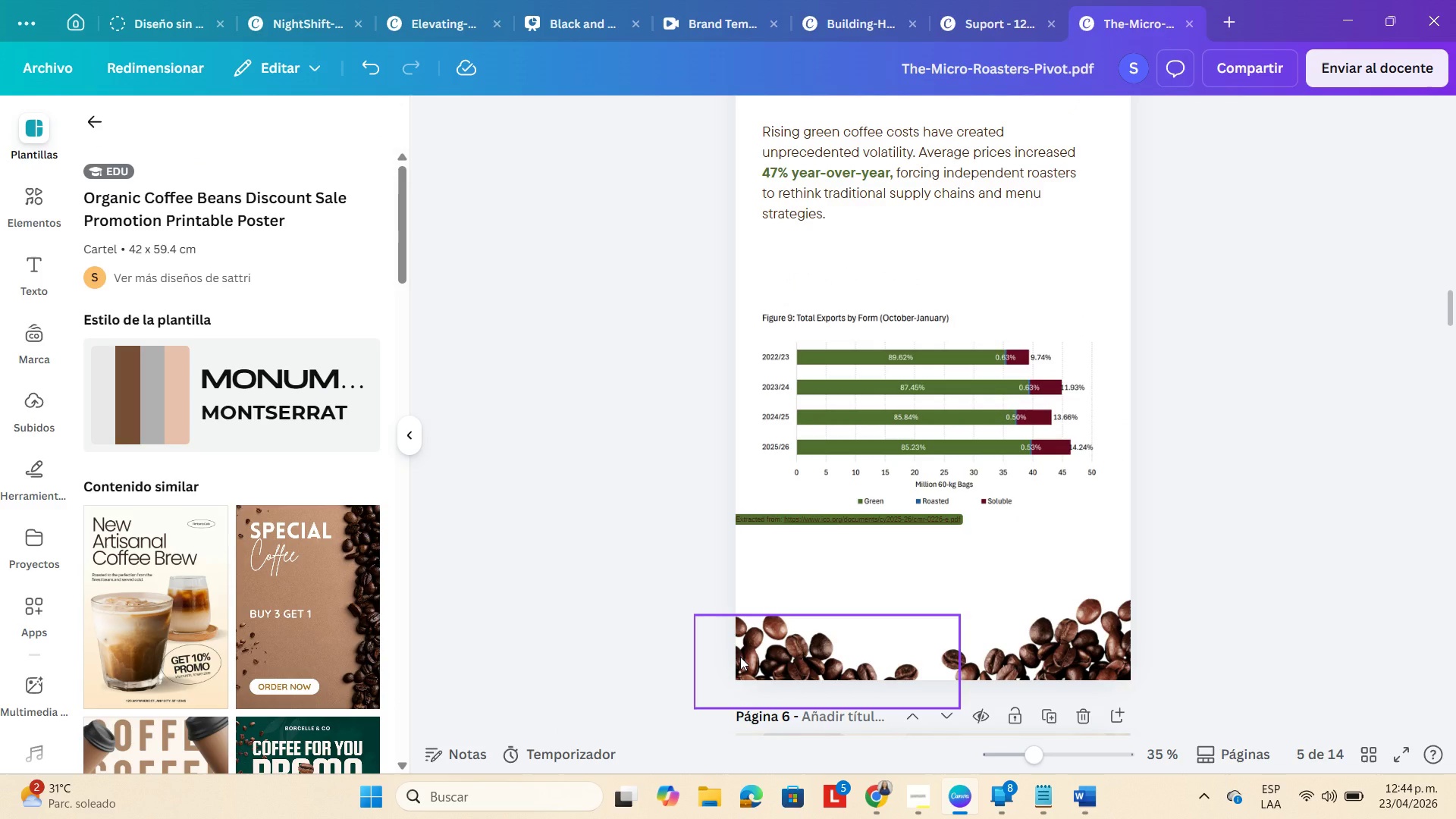 
hold_key(key=ShiftLeft, duration=0.94)
left_click([740, 657])
 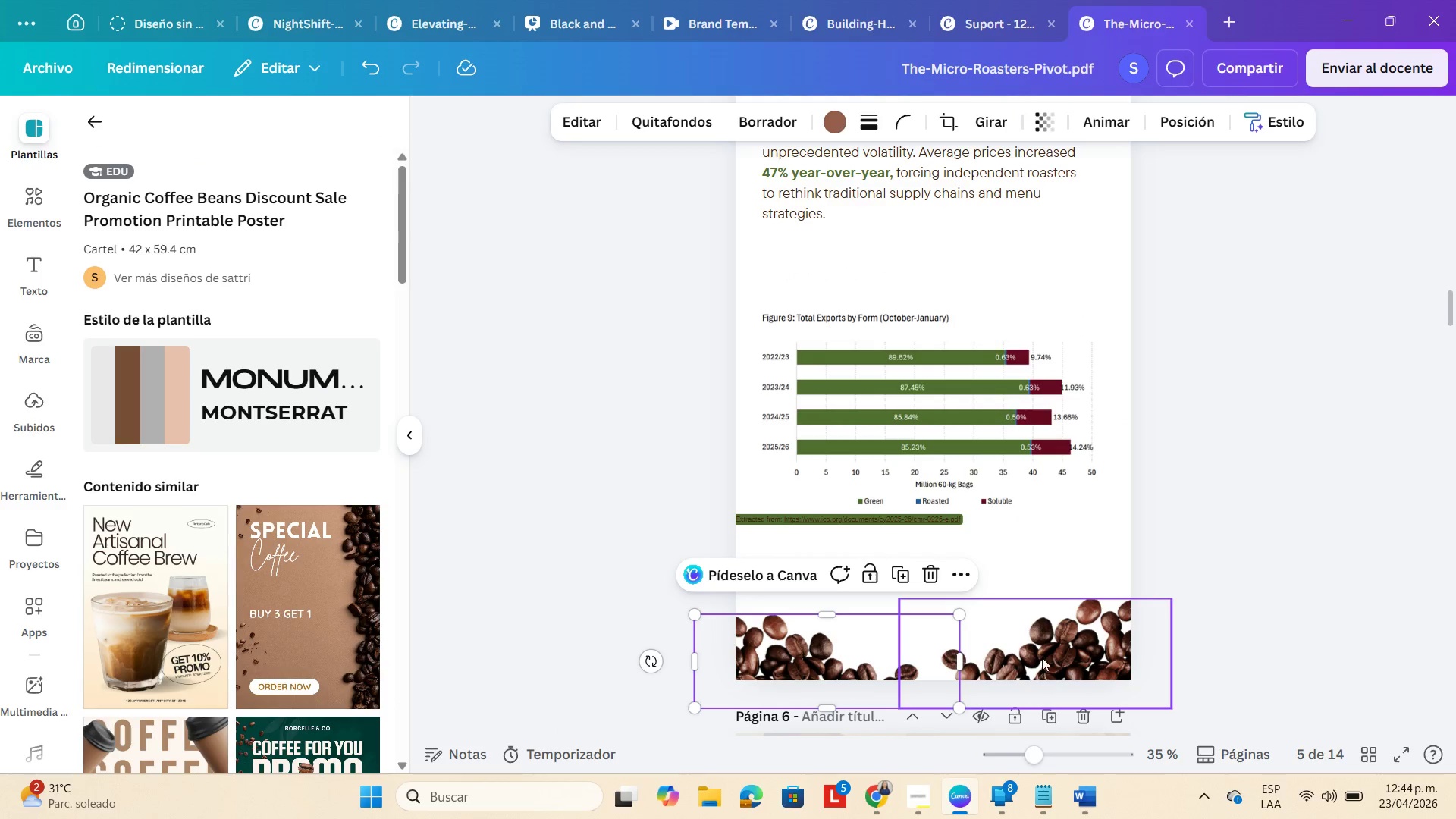 
left_click([1044, 658])
 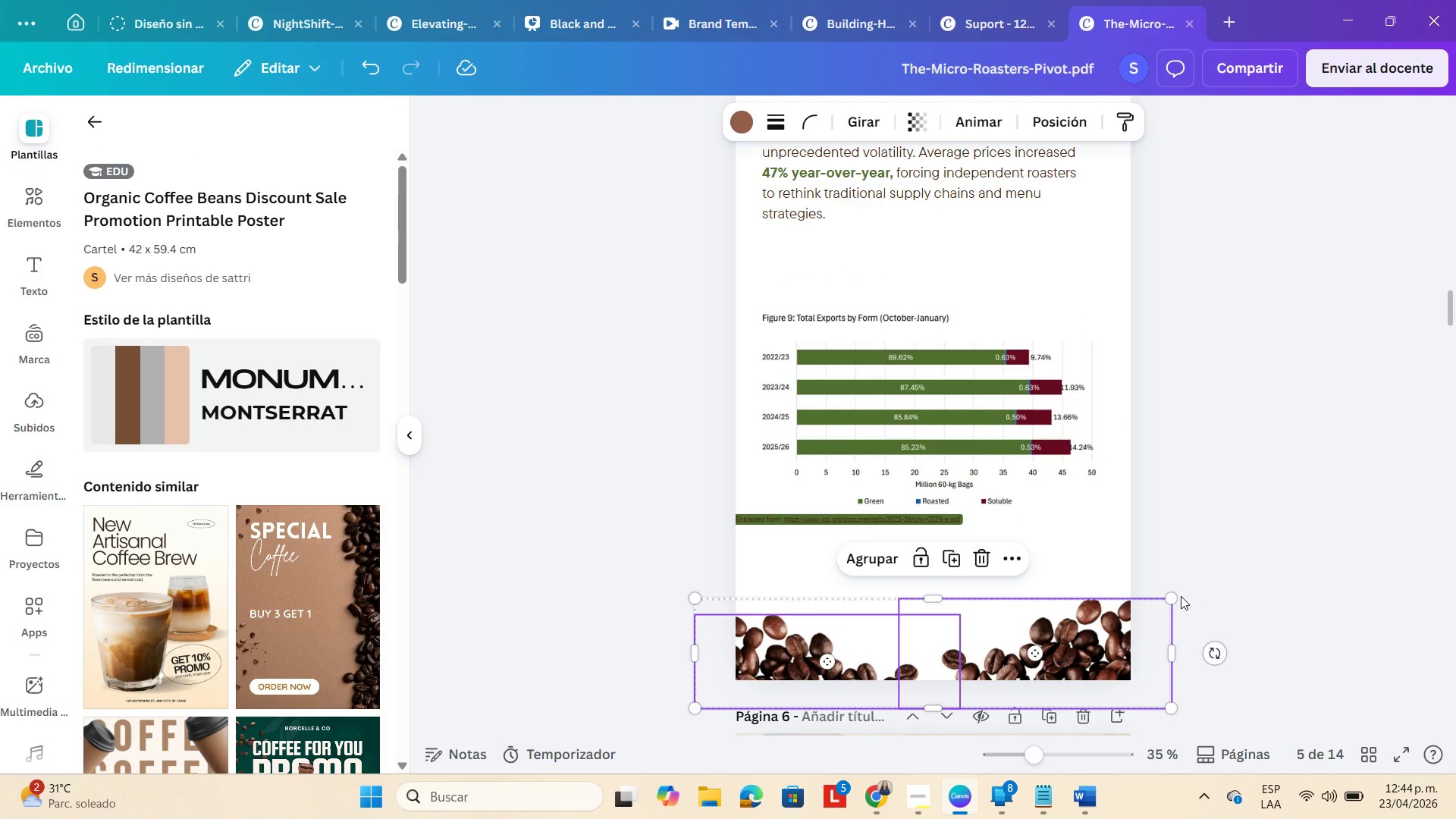 
left_click_drag(start_coordinate=[1174, 598], to_coordinate=[1307, 448])
 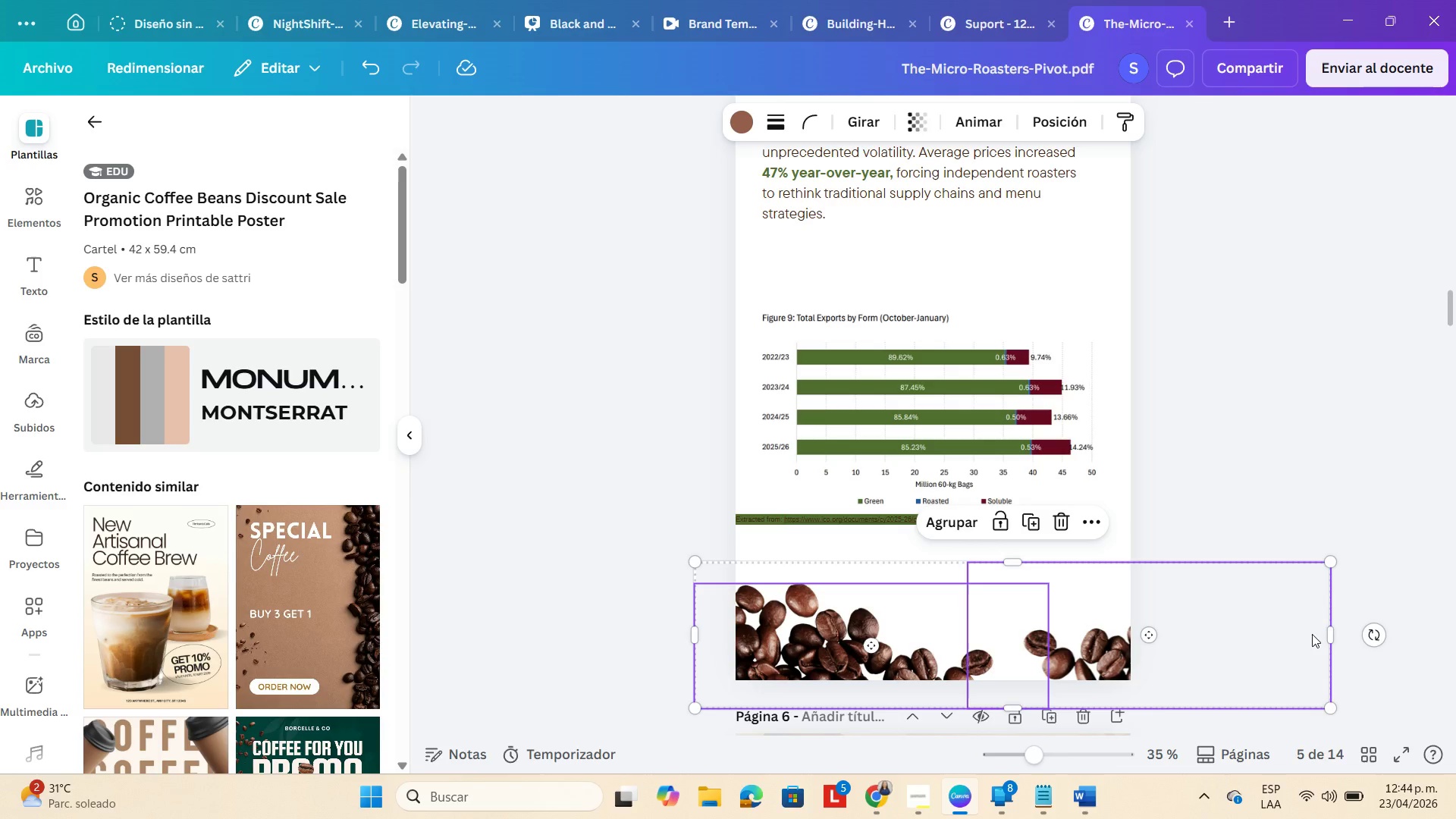 
left_click_drag(start_coordinate=[1299, 633], to_coordinate=[1219, 607])
 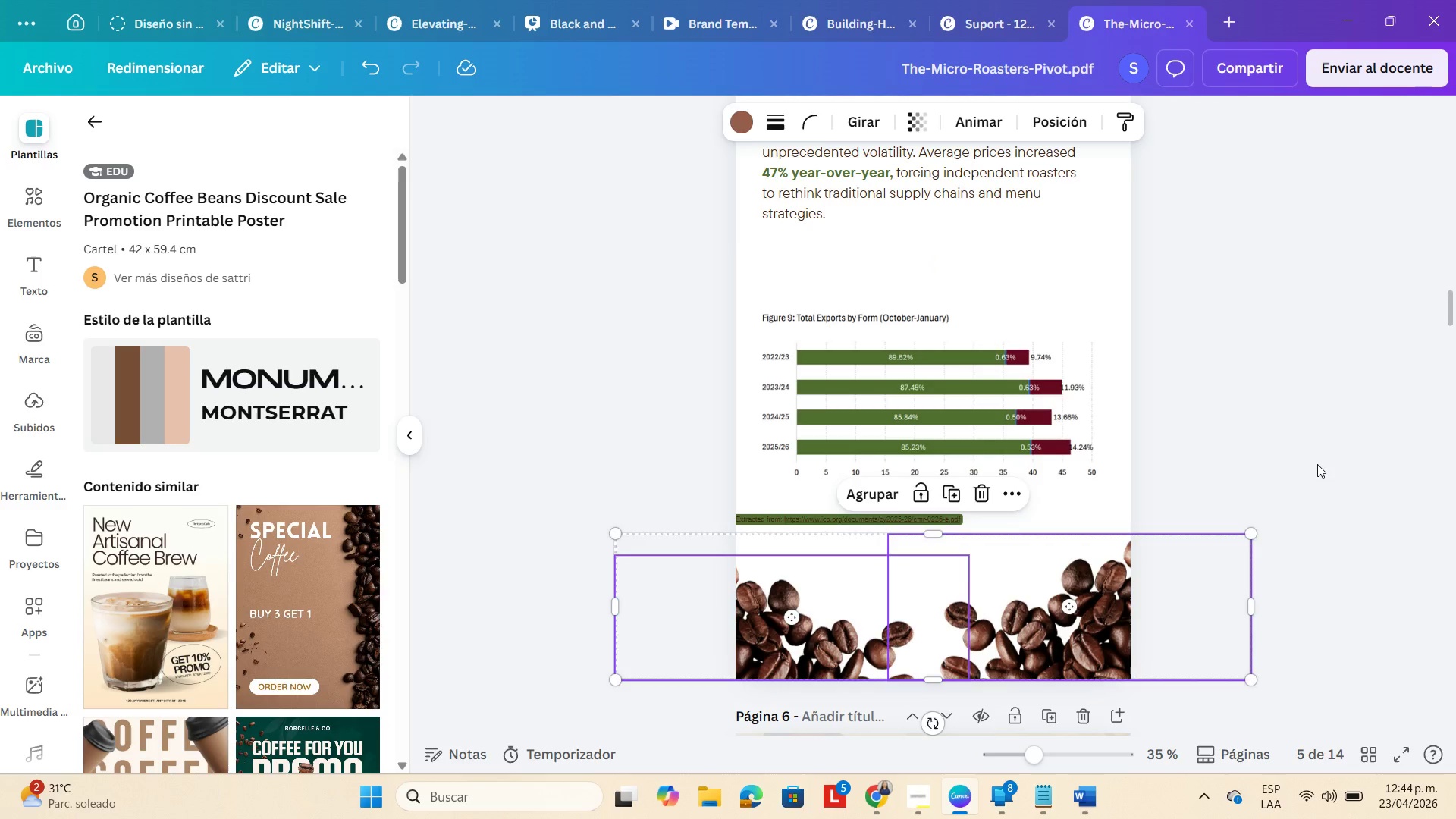 
left_click([1317, 464])
 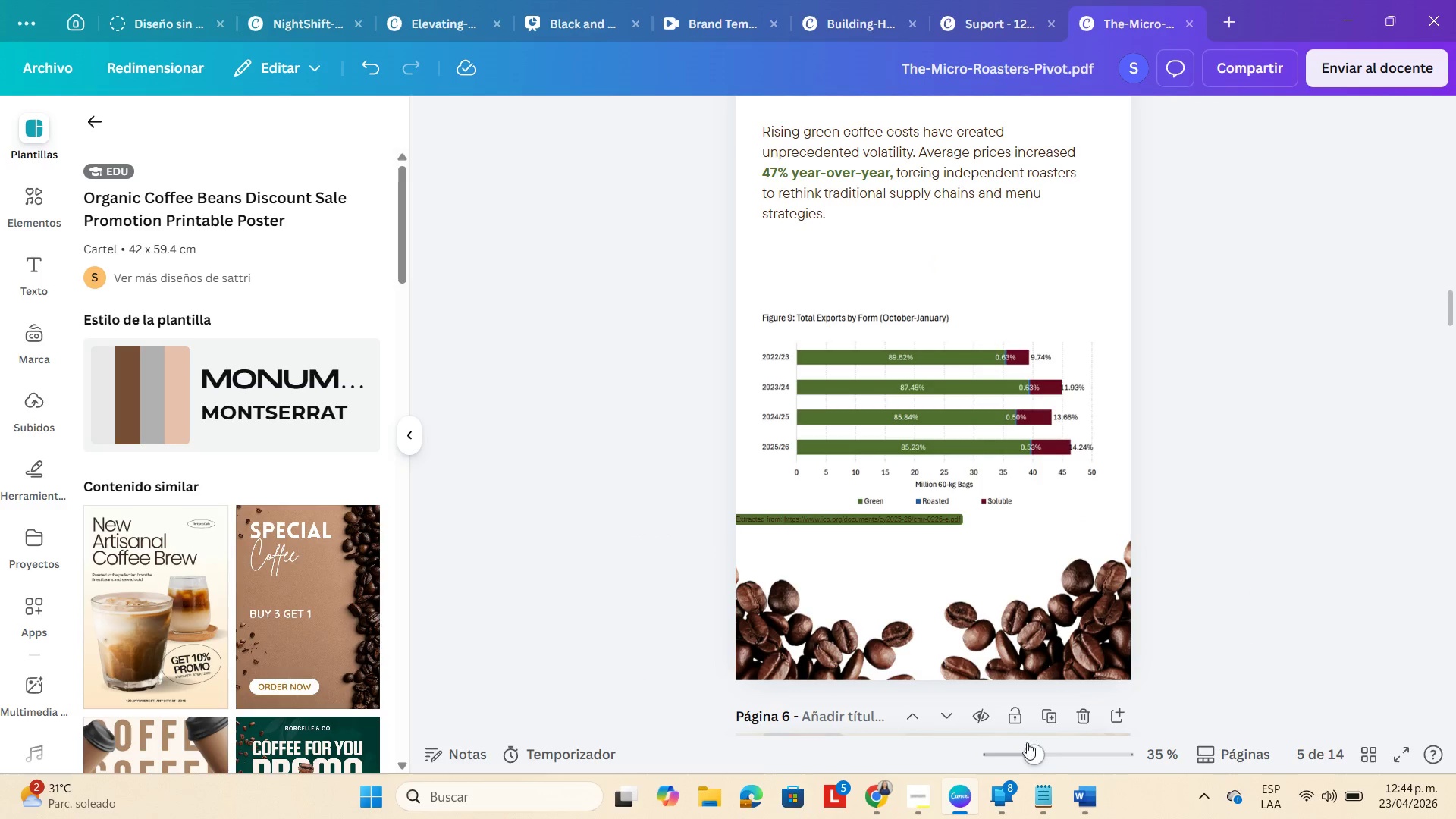 
left_click([1009, 747])
 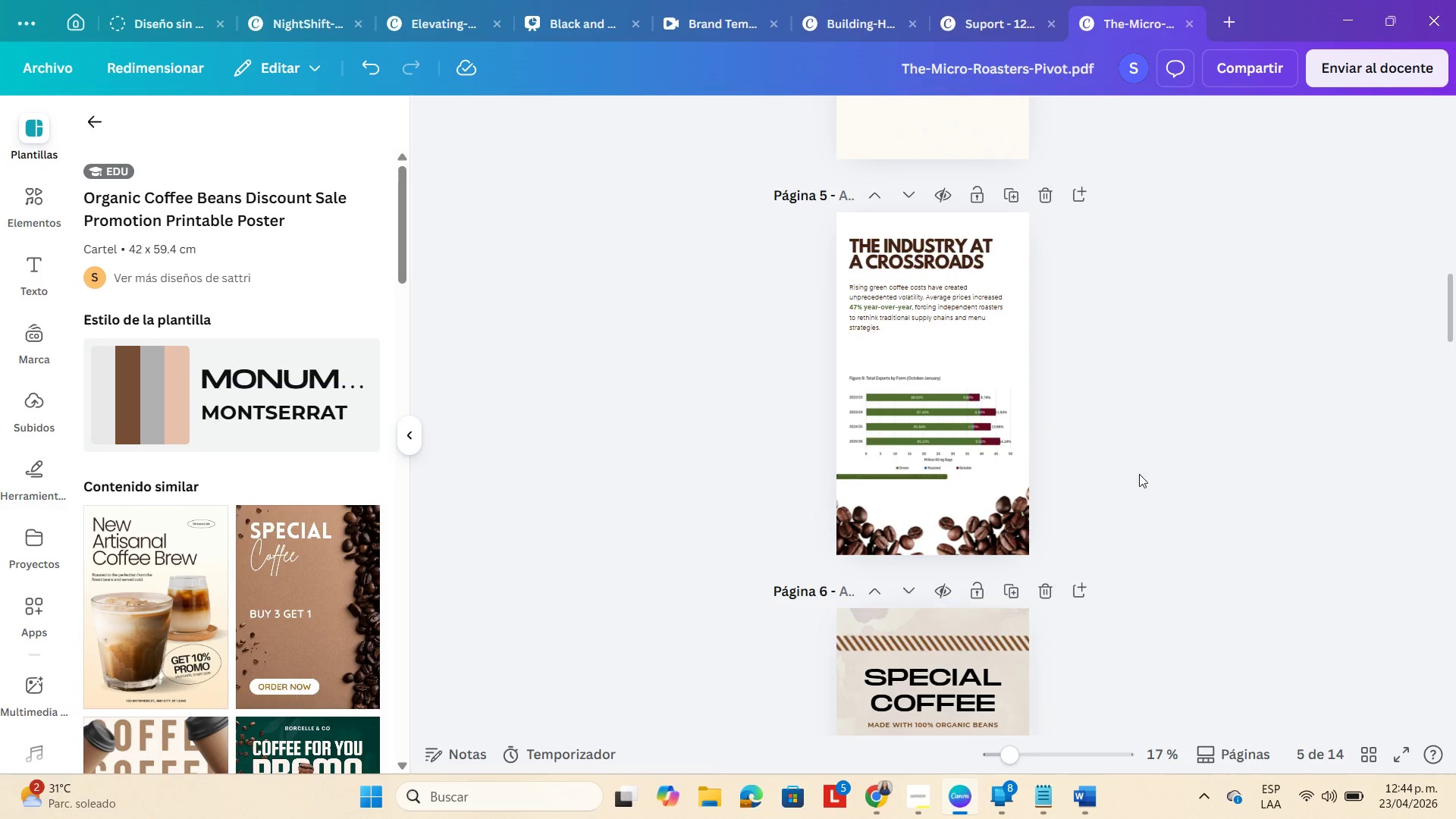 
left_click([1173, 452])
 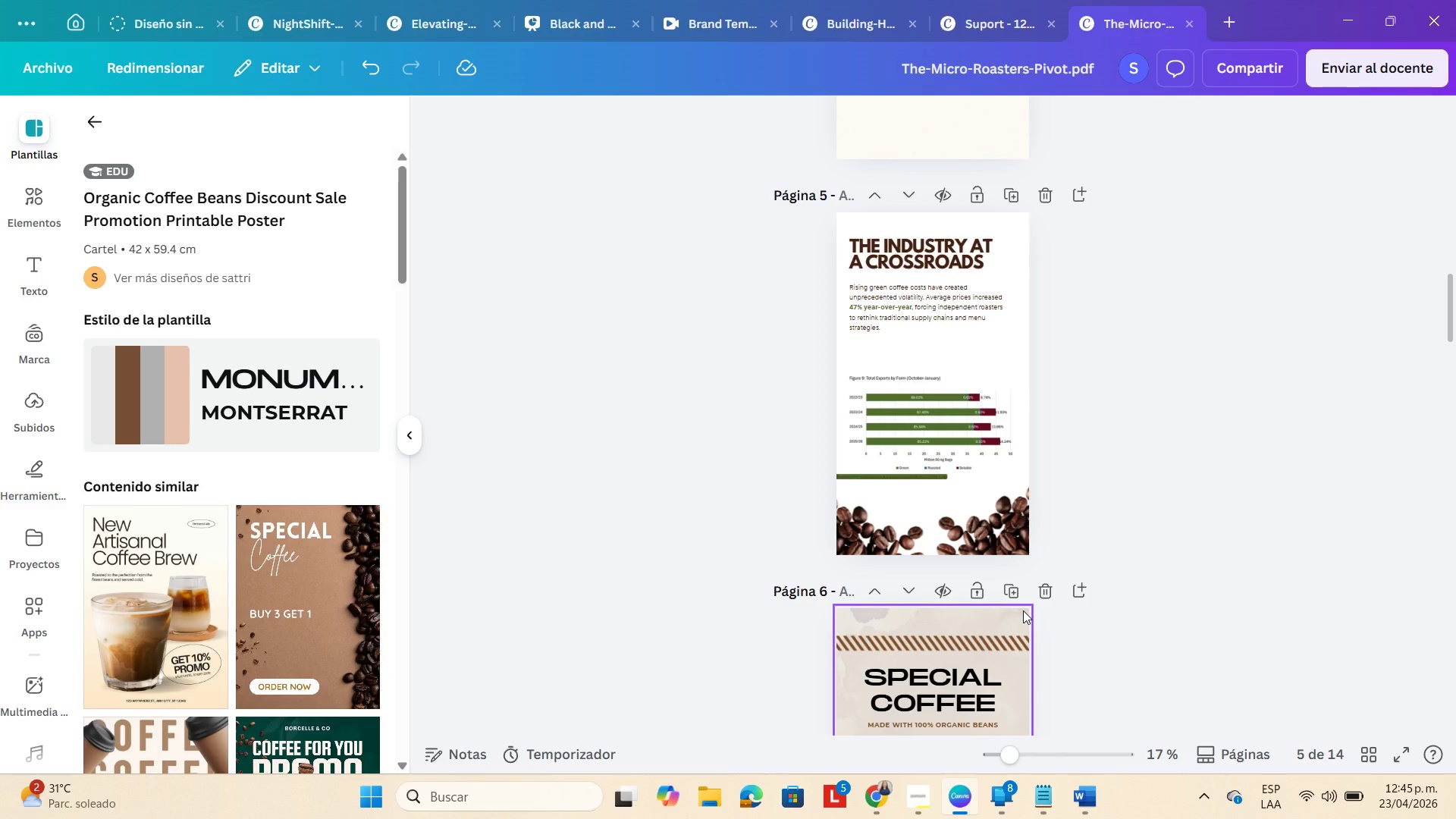 
wait(50.5)
 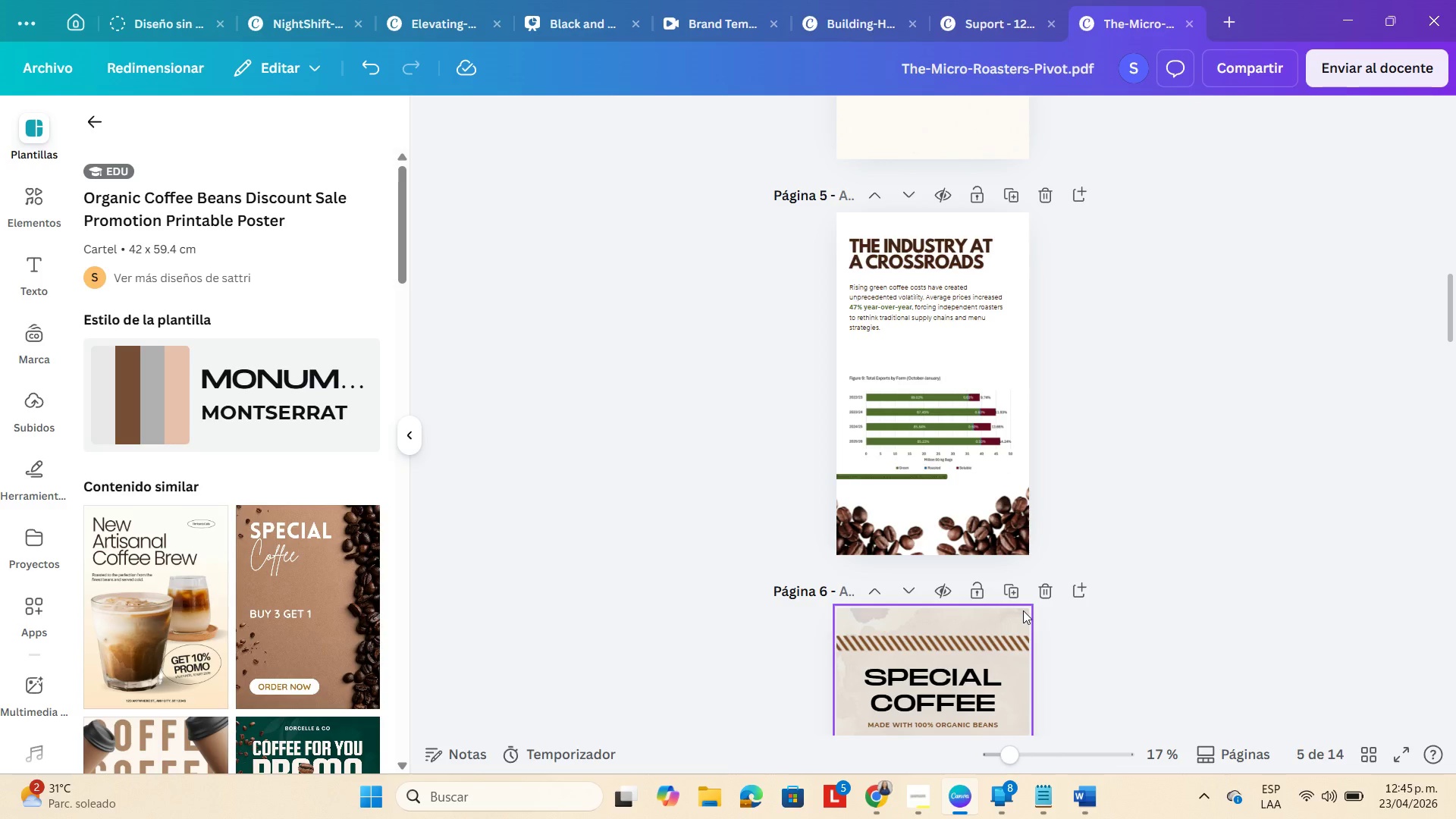 
left_click([1090, 805])
 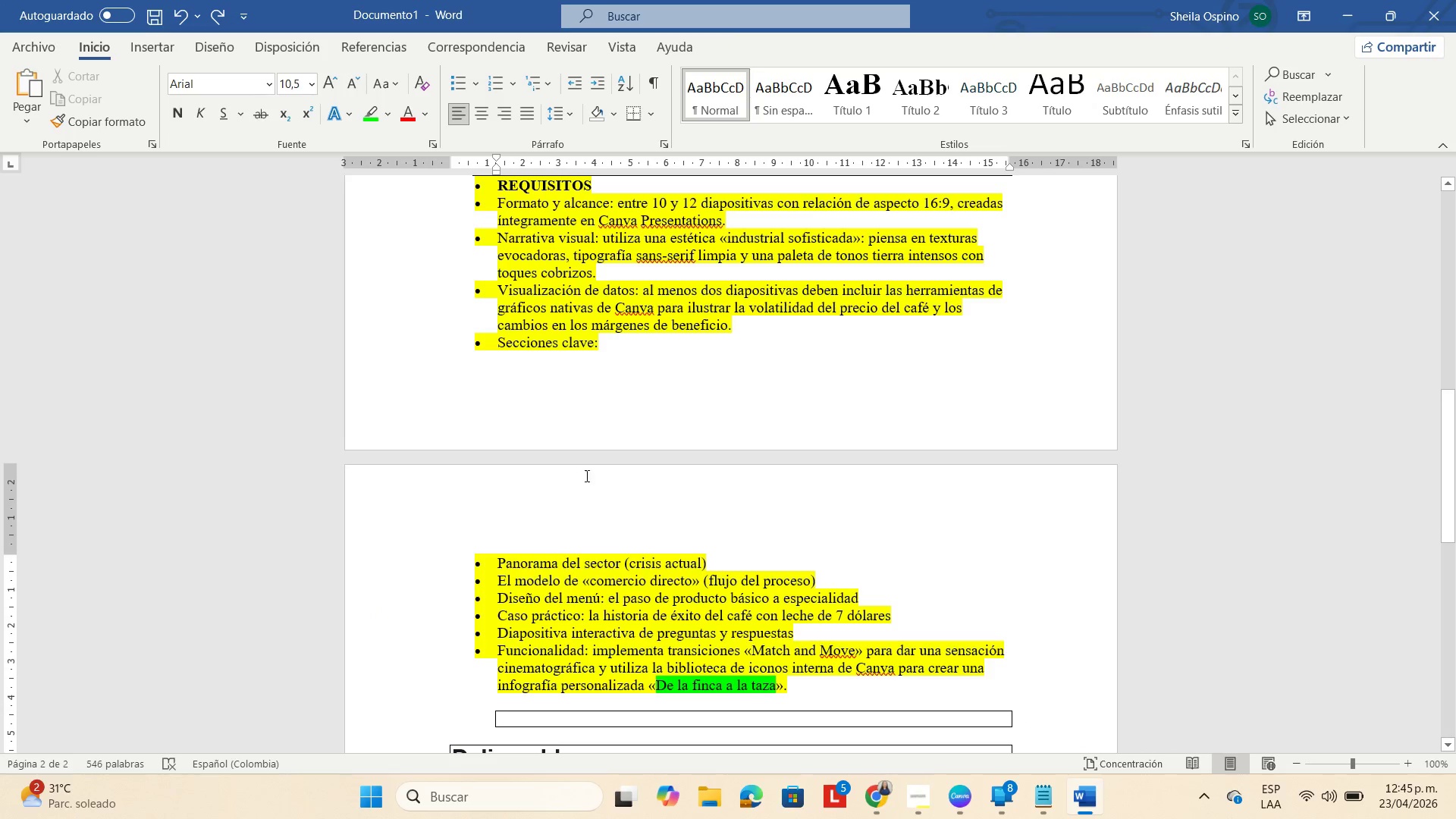 
scroll: coordinate [642, 475], scroll_direction: up, amount: 3.0
 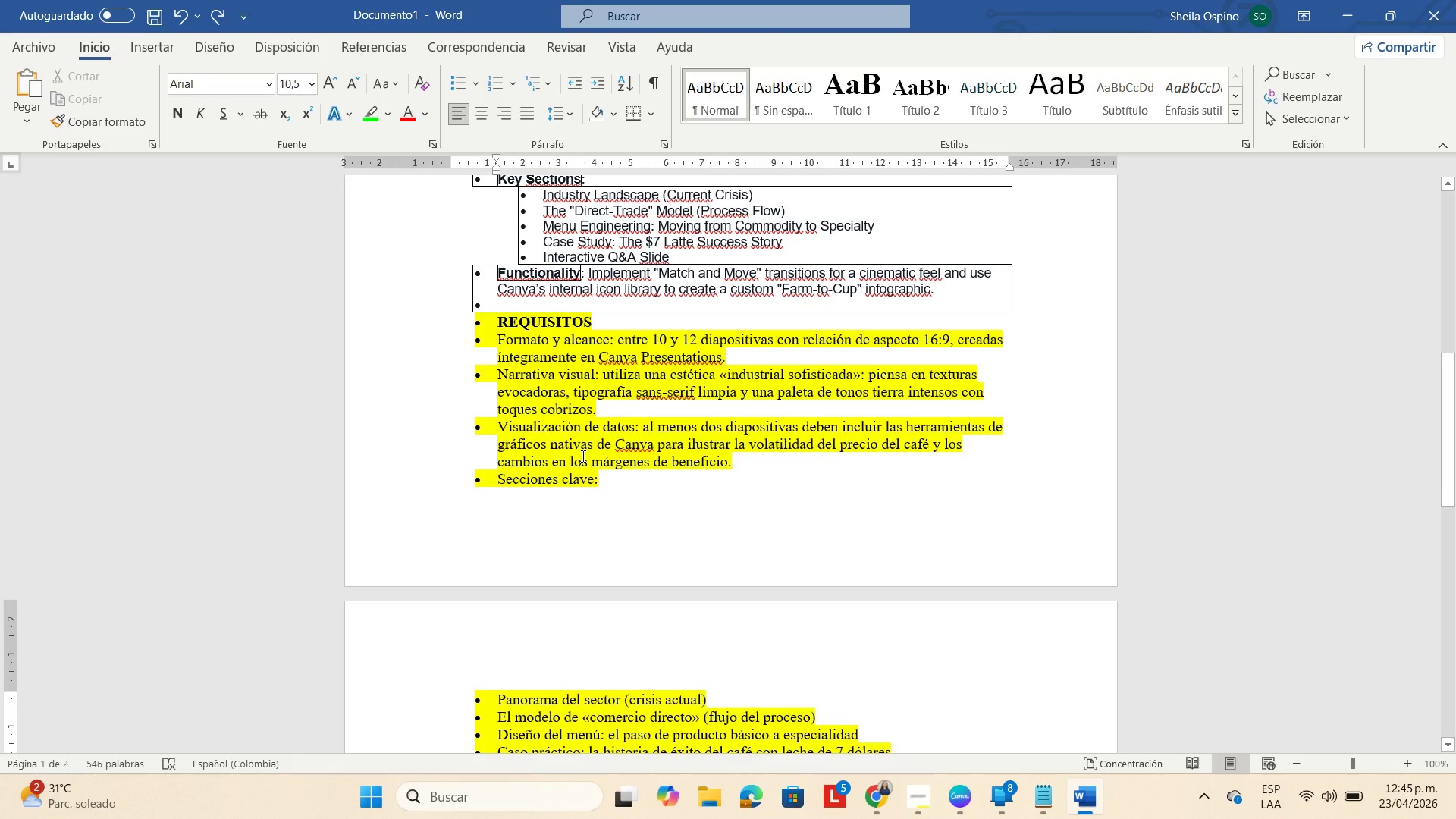 
wait(17.76)
 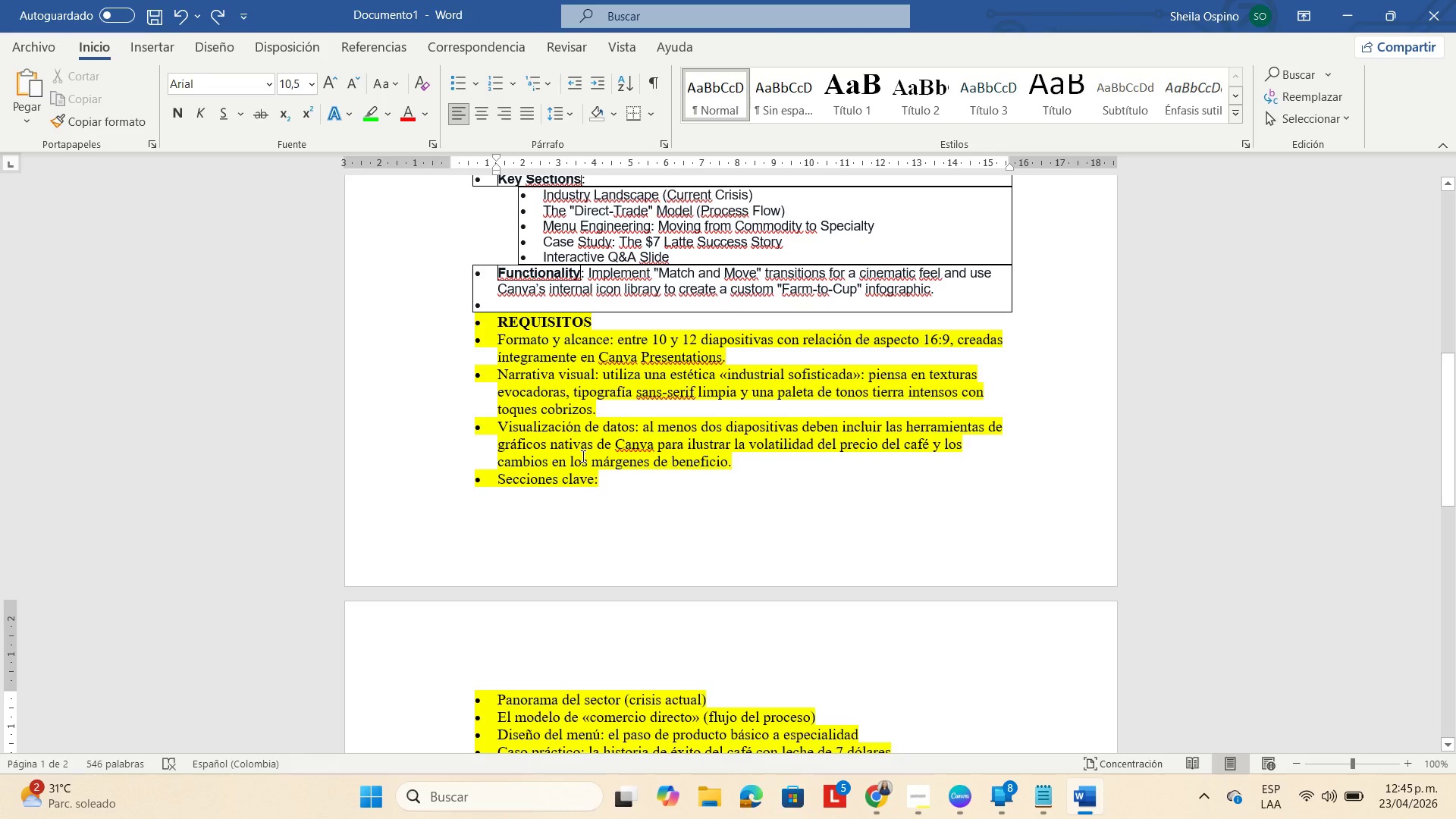 
scroll: coordinate [689, 469], scroll_direction: down, amount: 3.0
 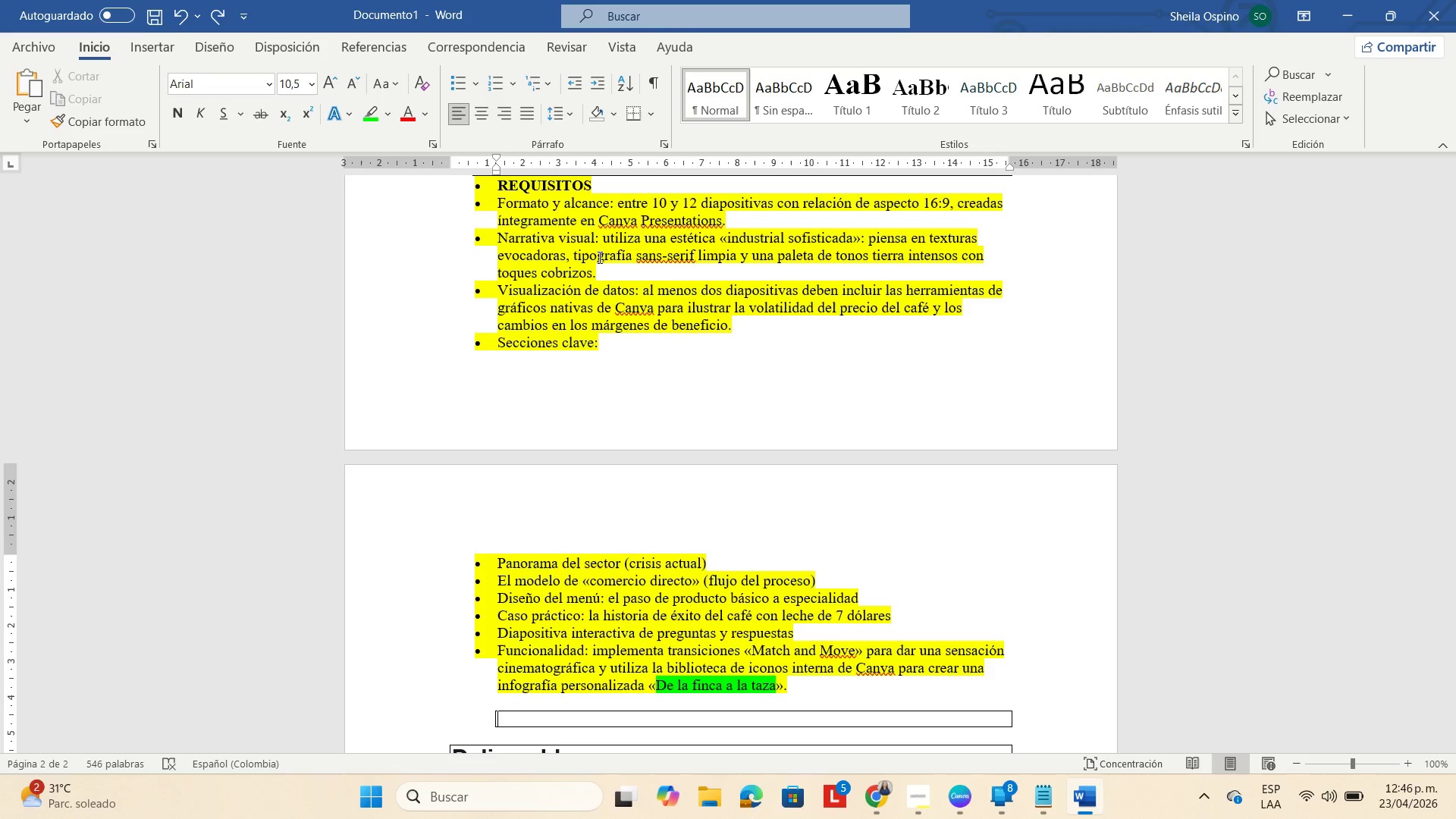 
wait(32.98)
 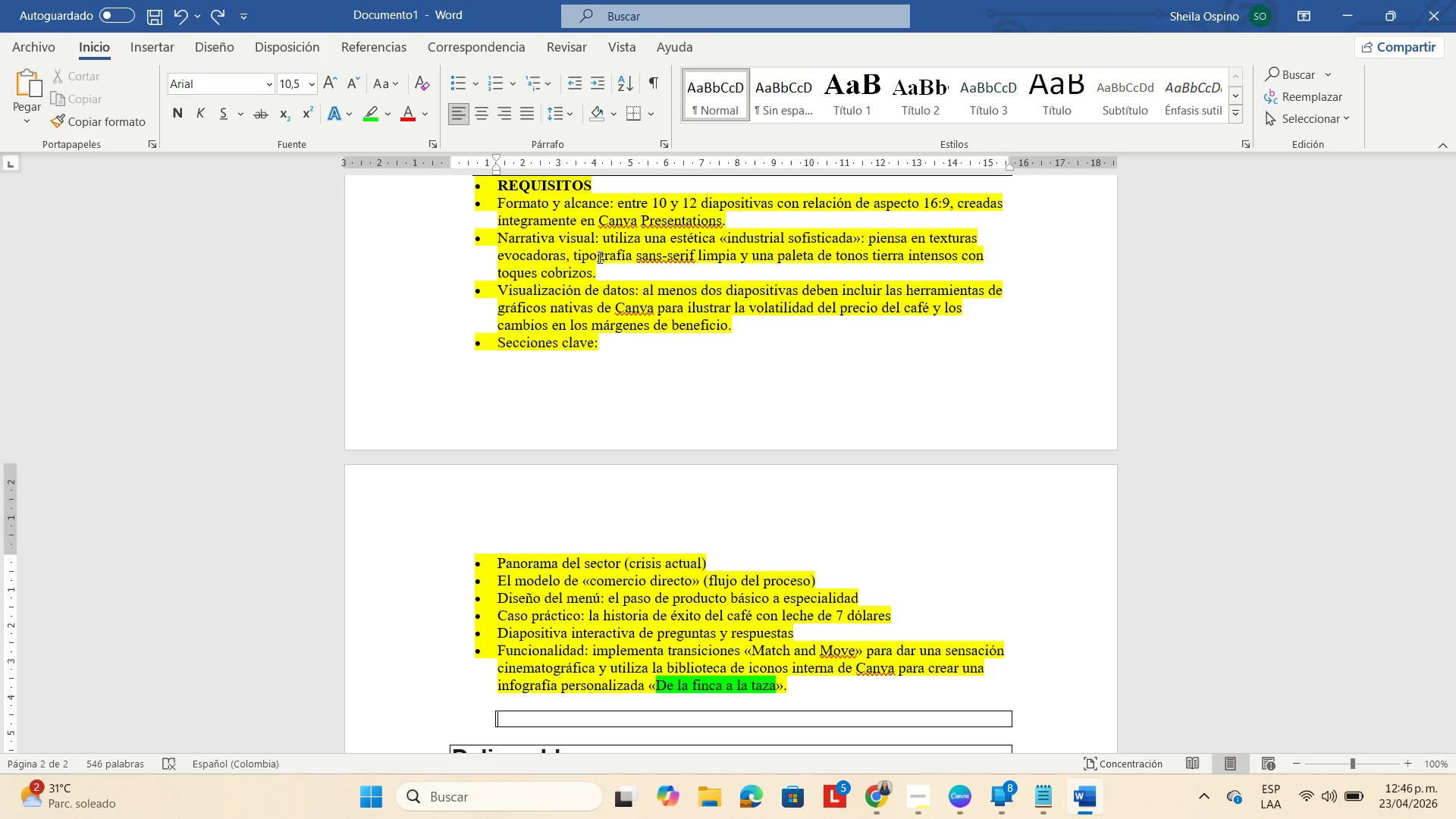 
scroll: coordinate [972, 625], scroll_direction: down, amount: 2.0
 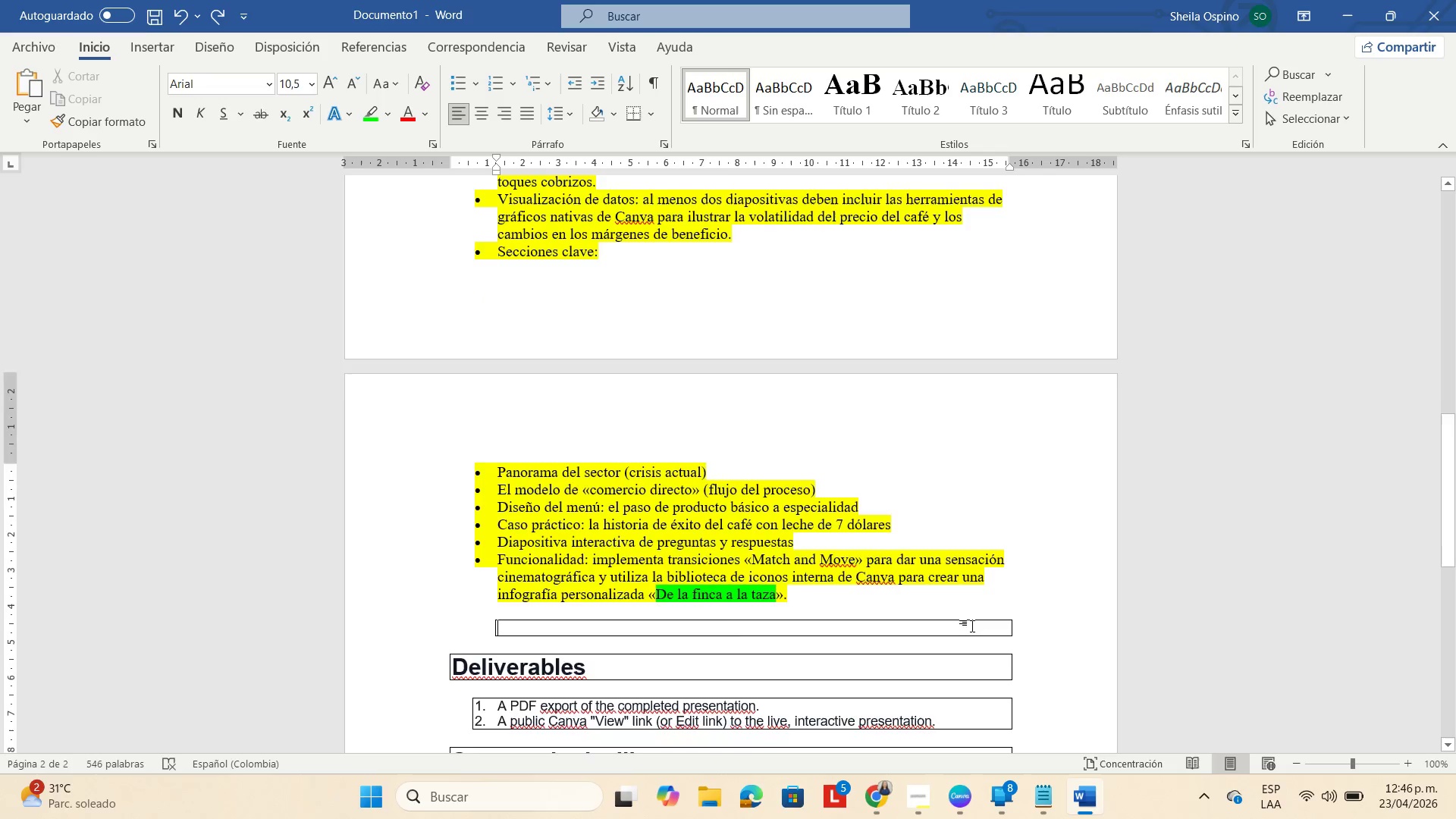 
scroll: coordinate [972, 626], scroll_direction: up, amount: 3.0
 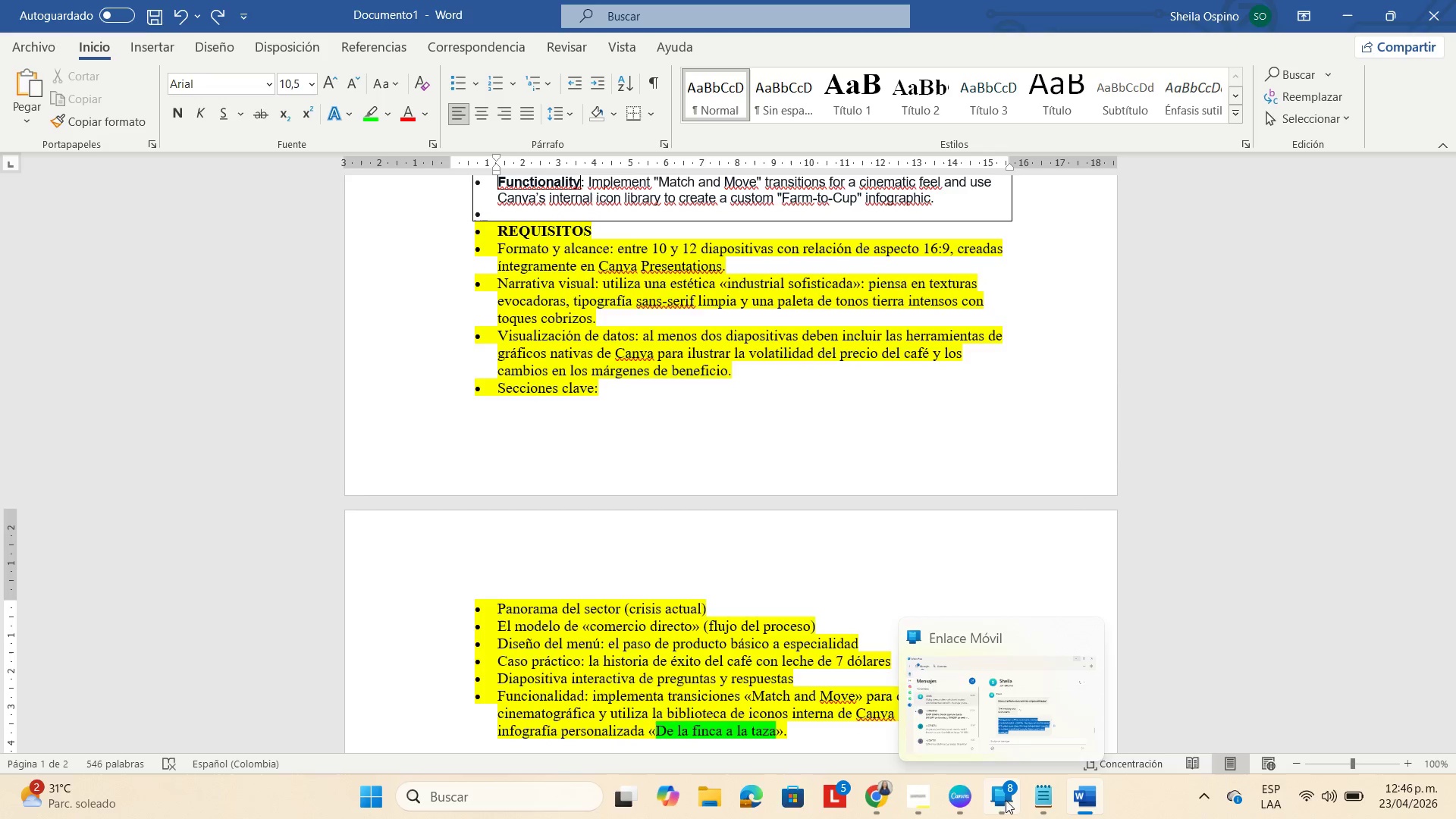 
left_click([968, 802])
 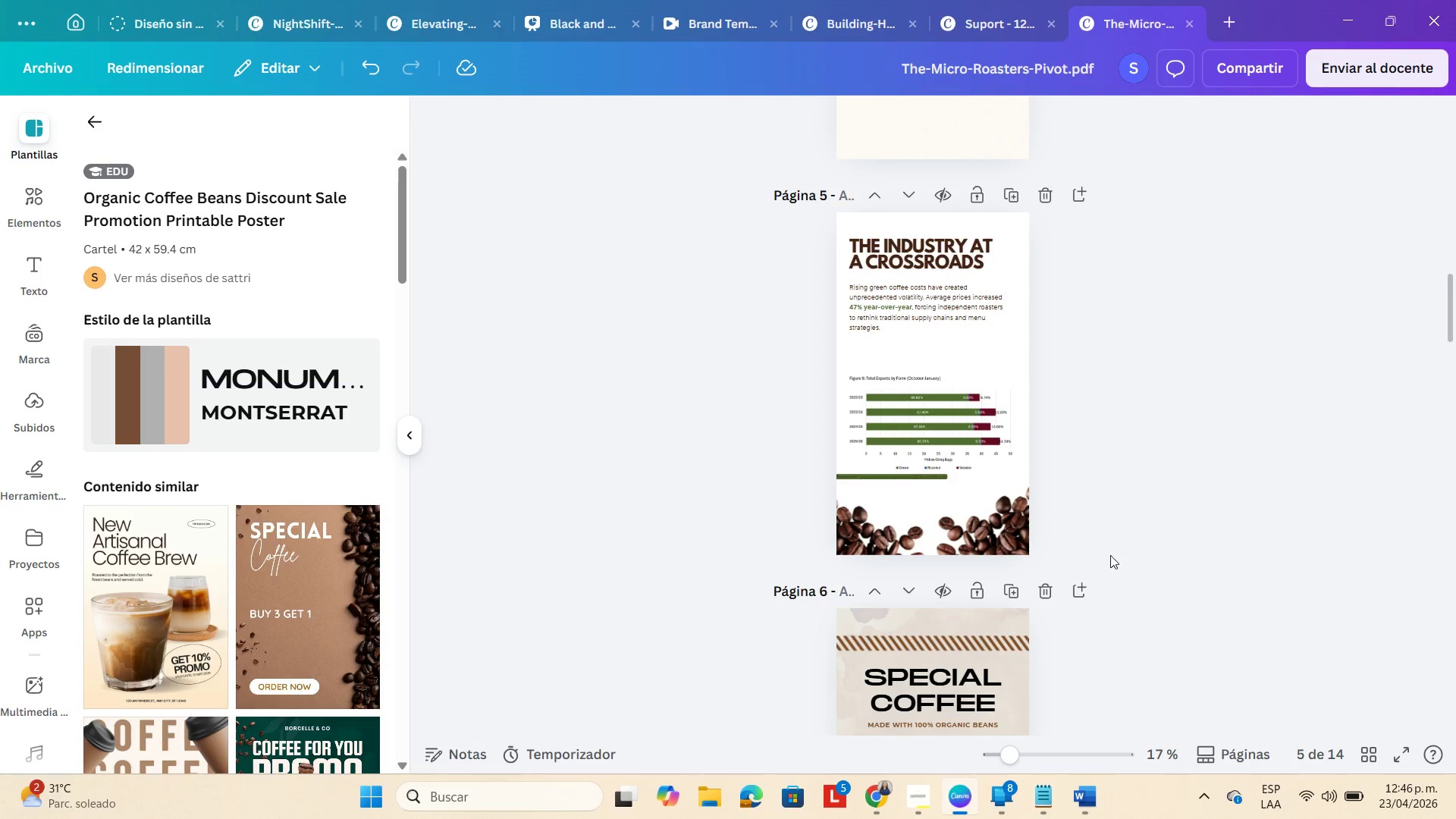 
left_click([1122, 514])
 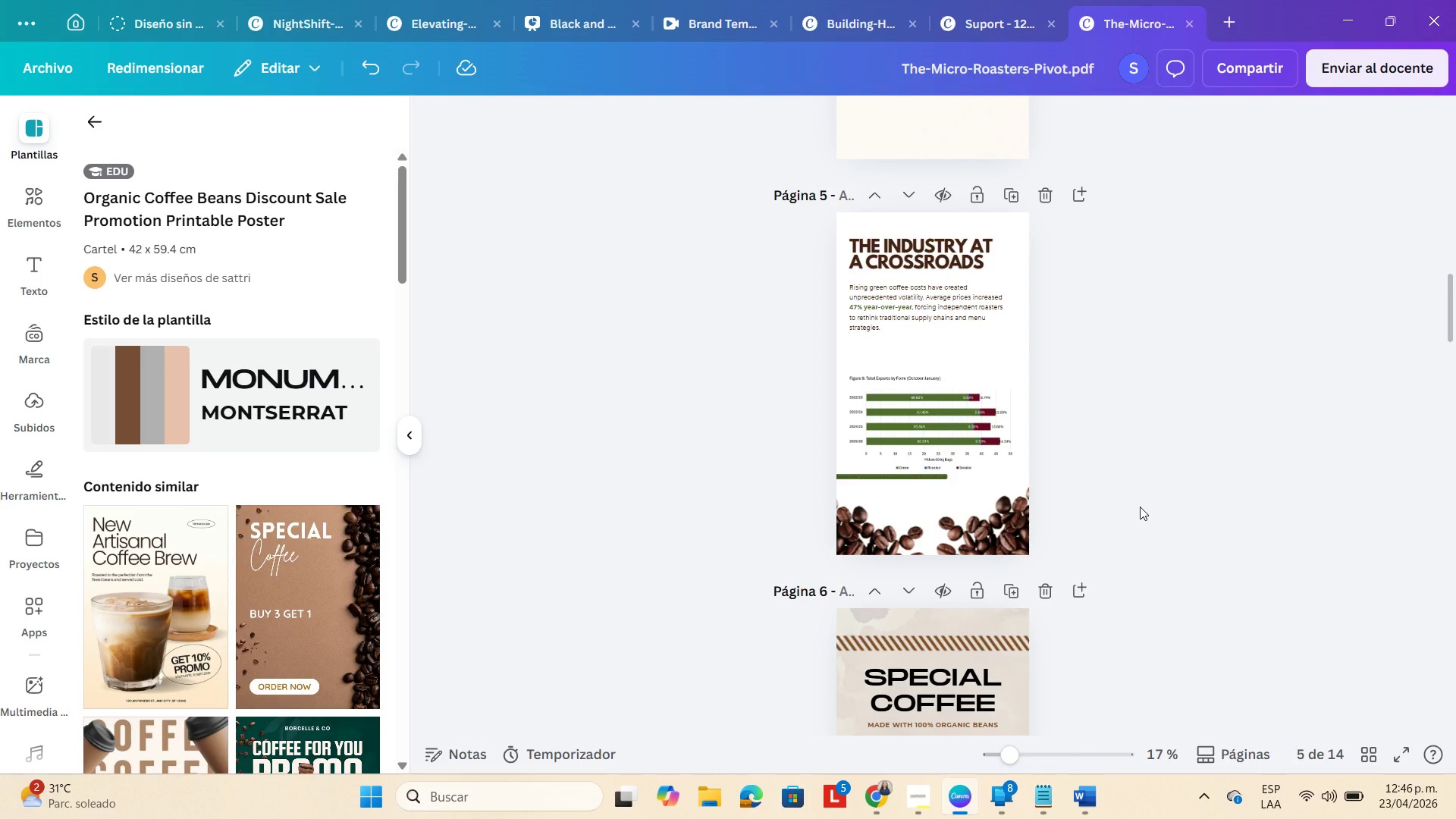 
scroll: coordinate [1140, 507], scroll_direction: up, amount: 5.0
 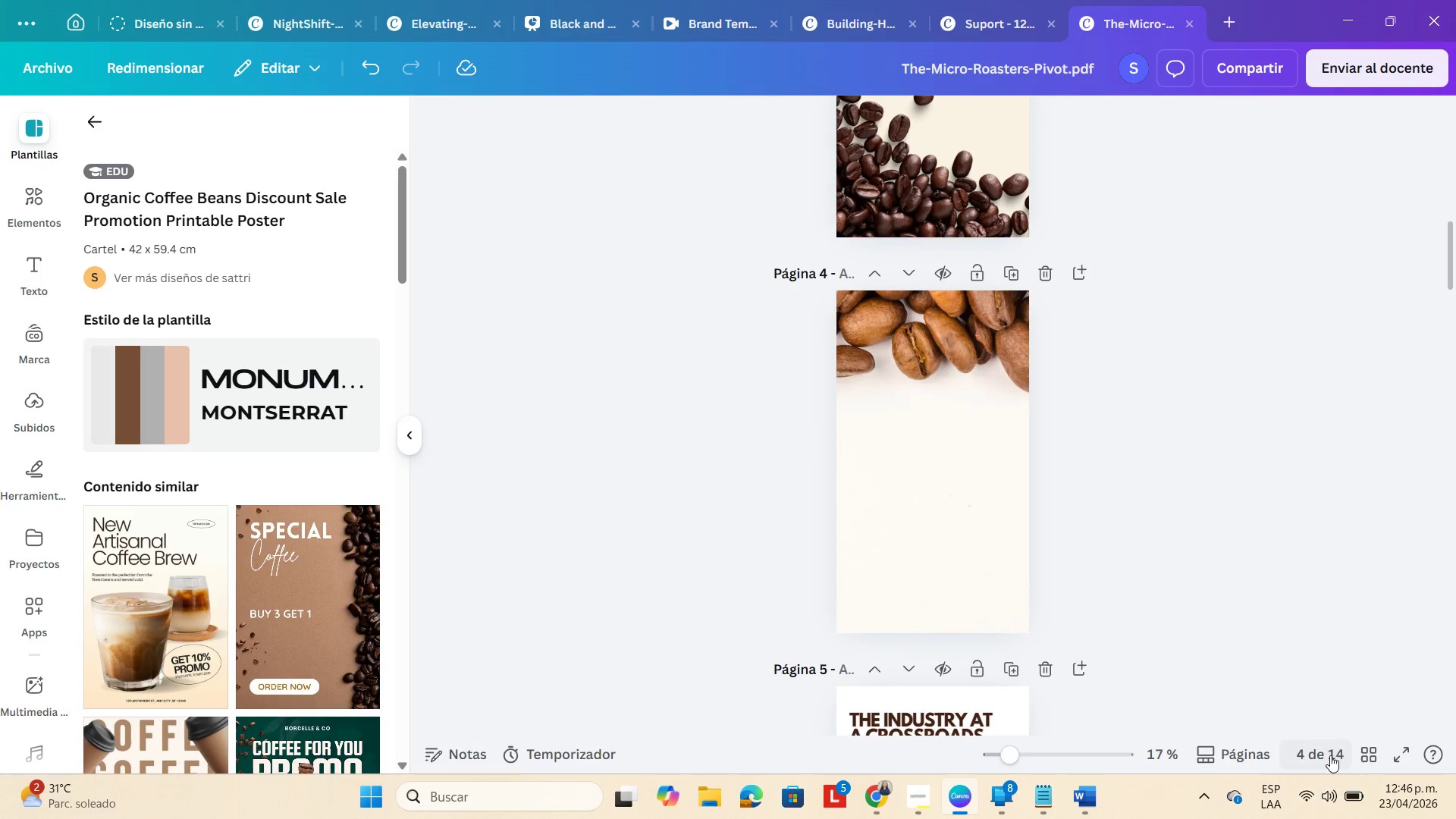 
left_click([1363, 760])
 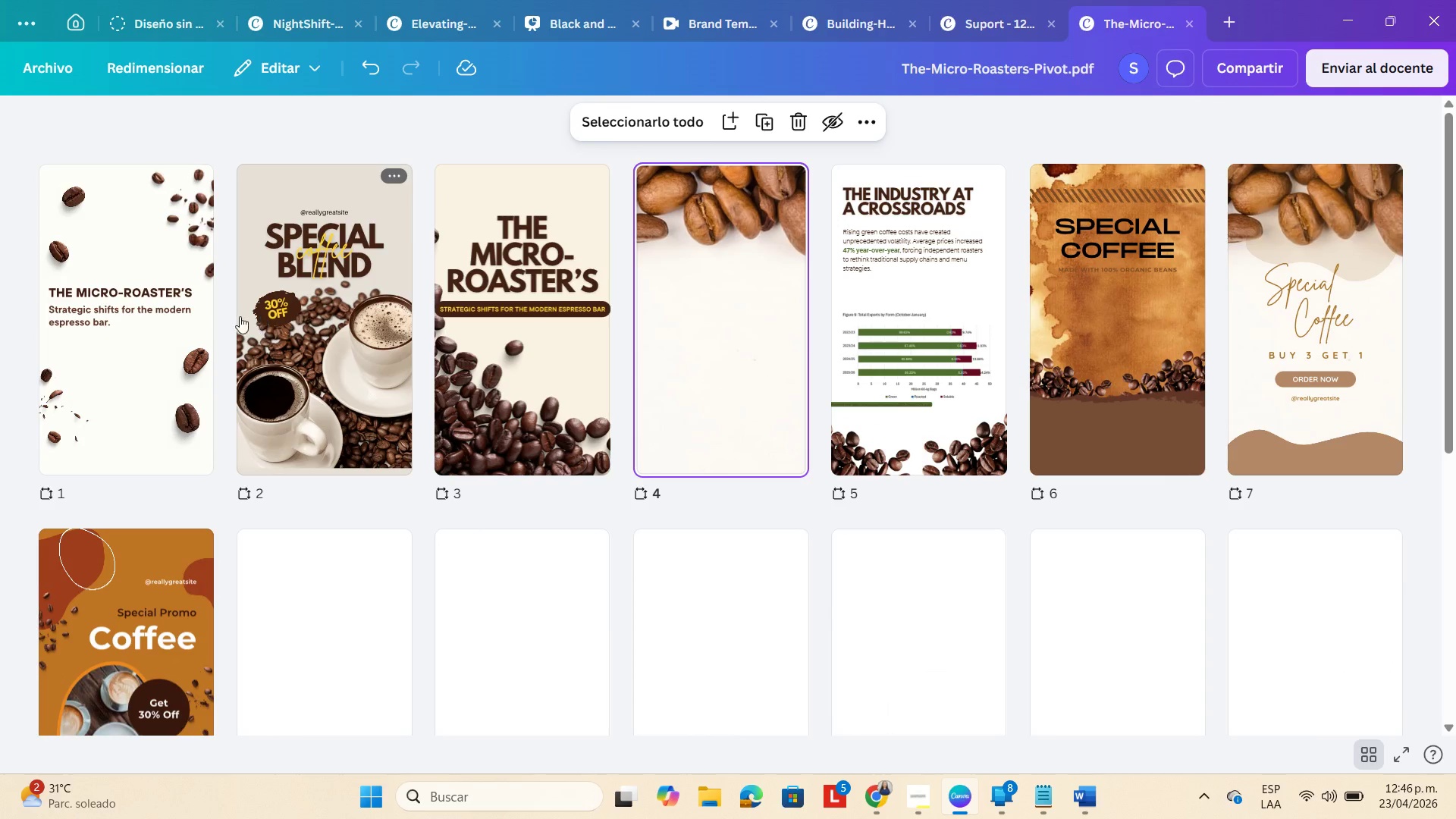 
left_click([154, 282])
 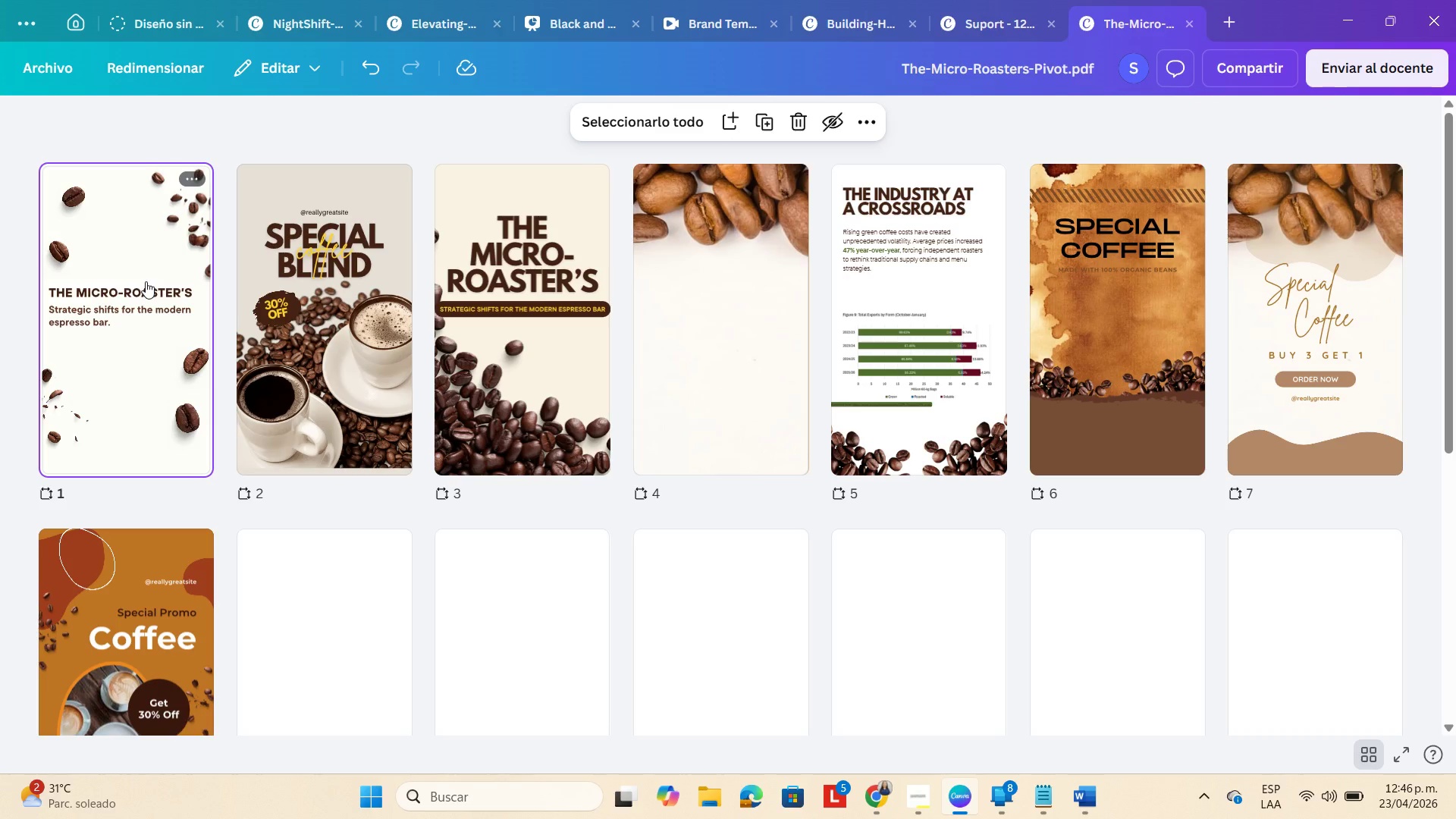 
key(Backspace)
 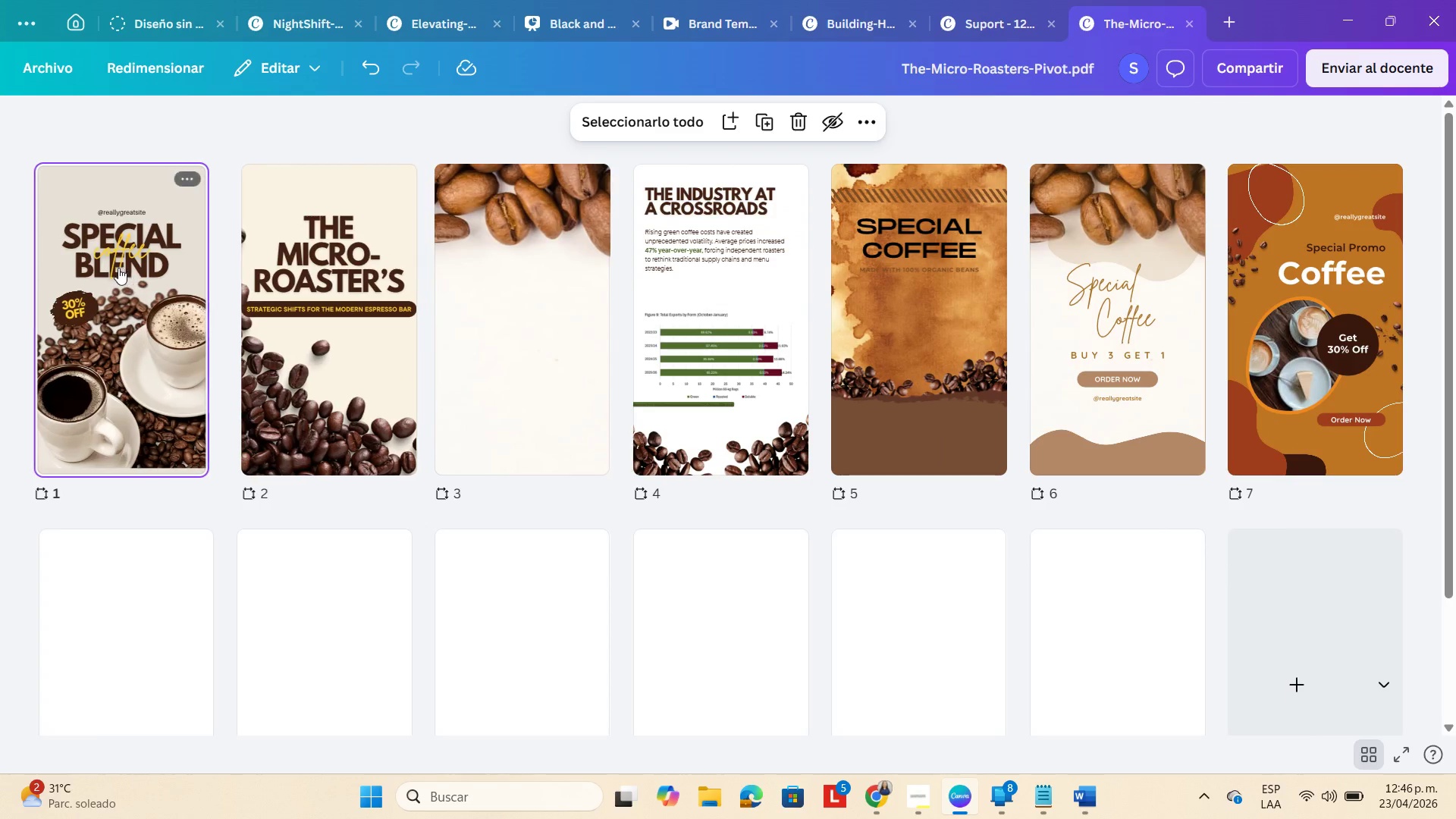 
left_click([118, 268])
 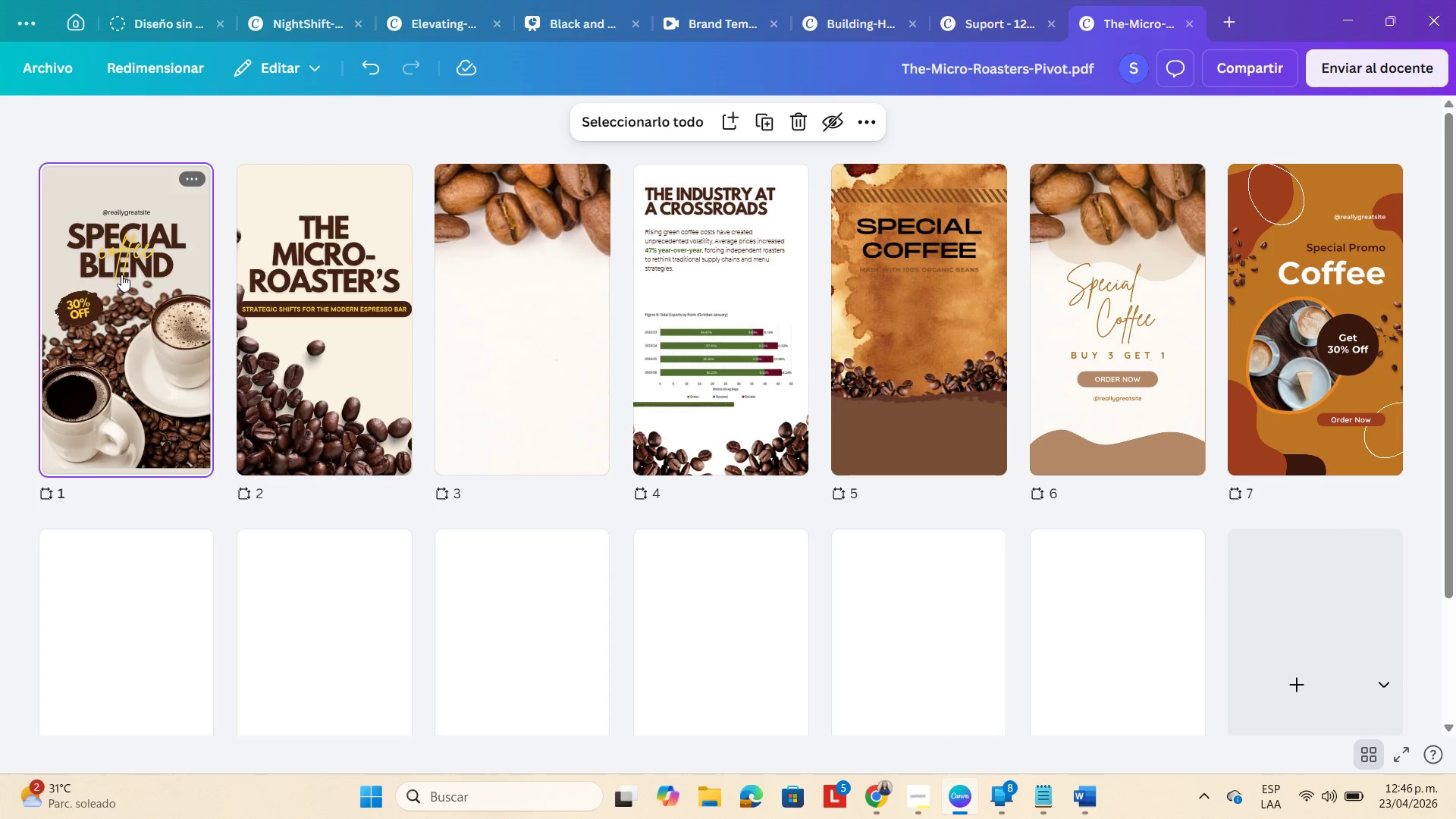 
key(Backspace)
 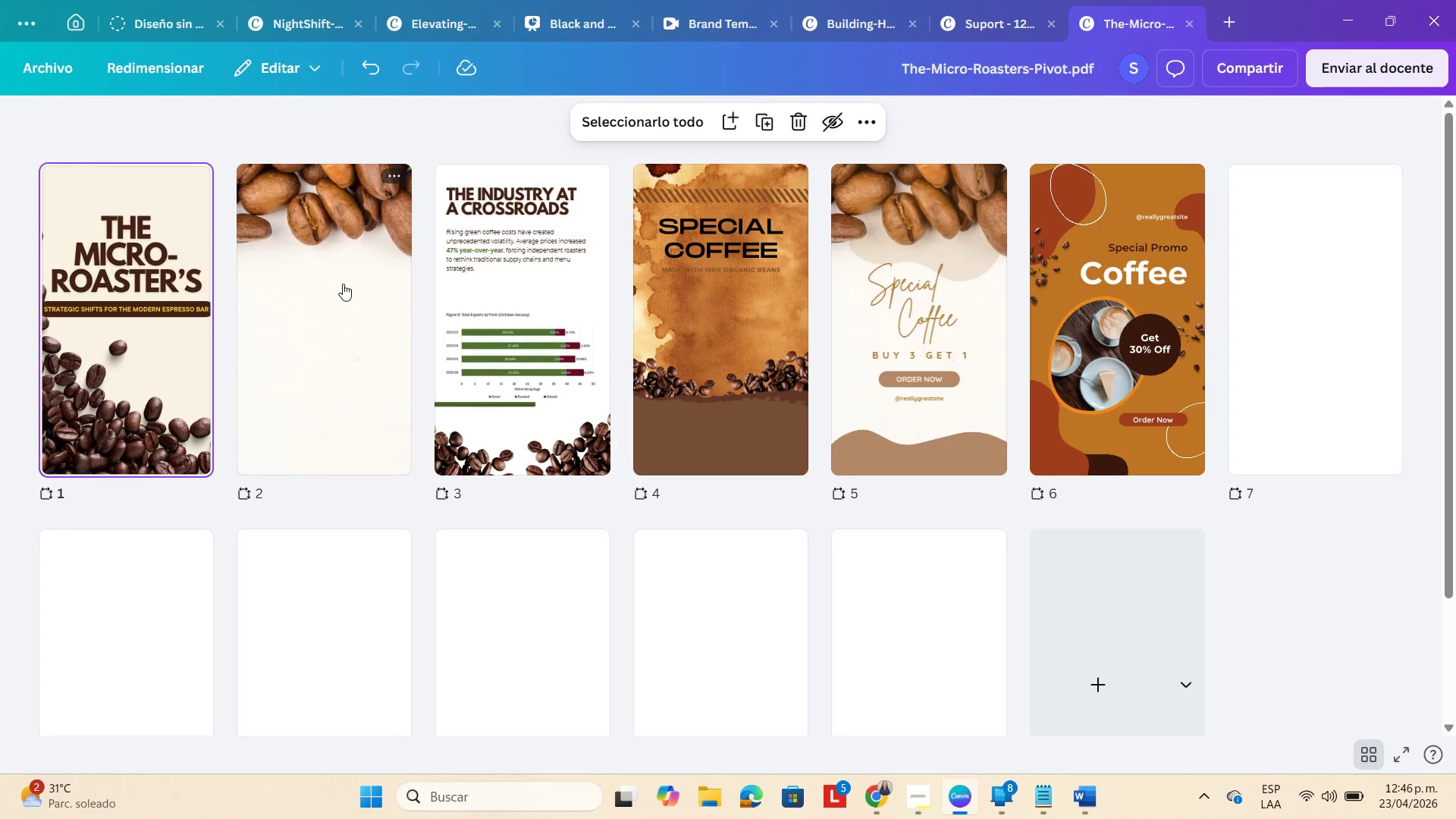 
left_click_drag(start_coordinate=[336, 286], to_coordinate=[595, 314])
 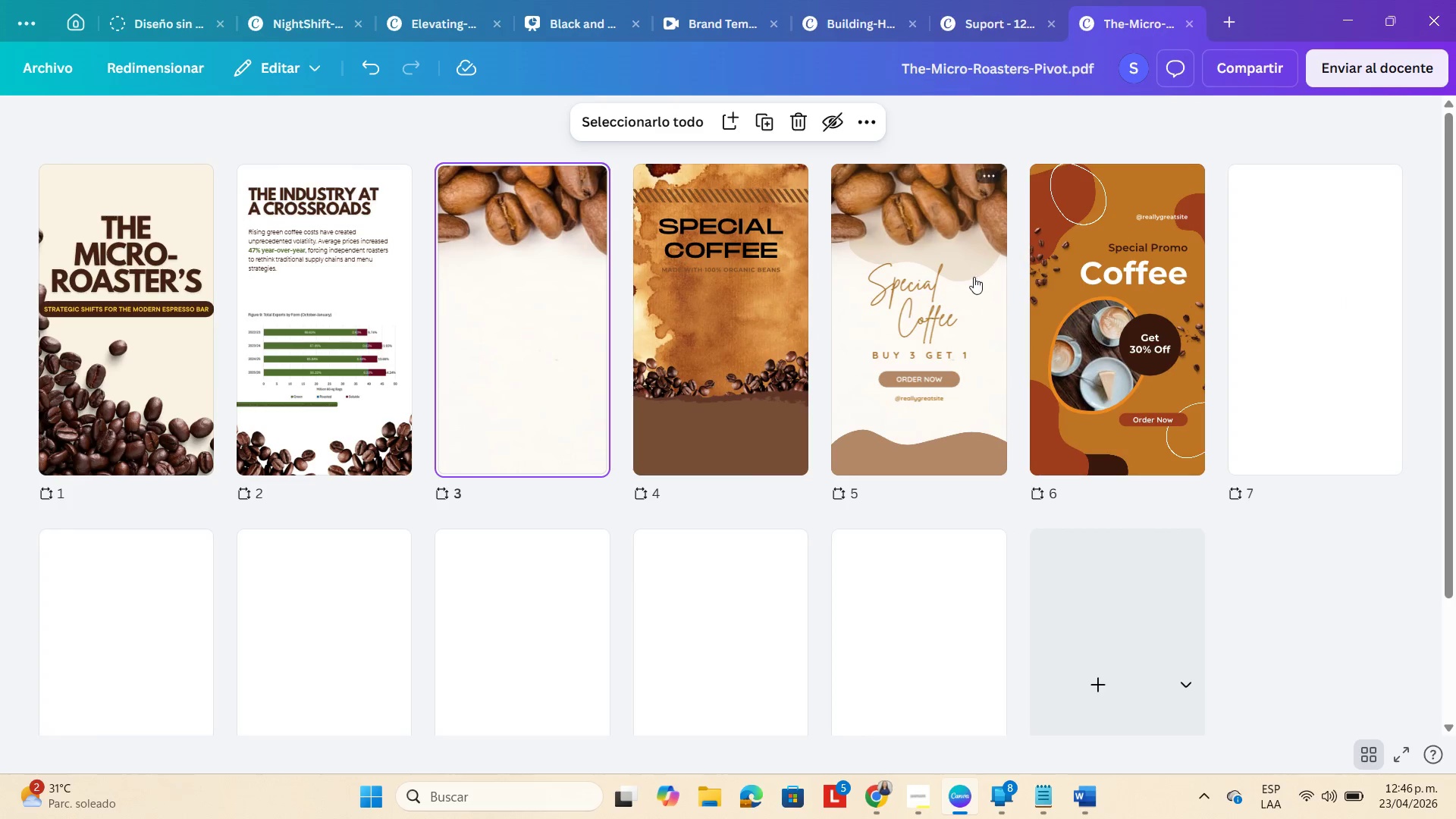 
left_click([914, 274])
 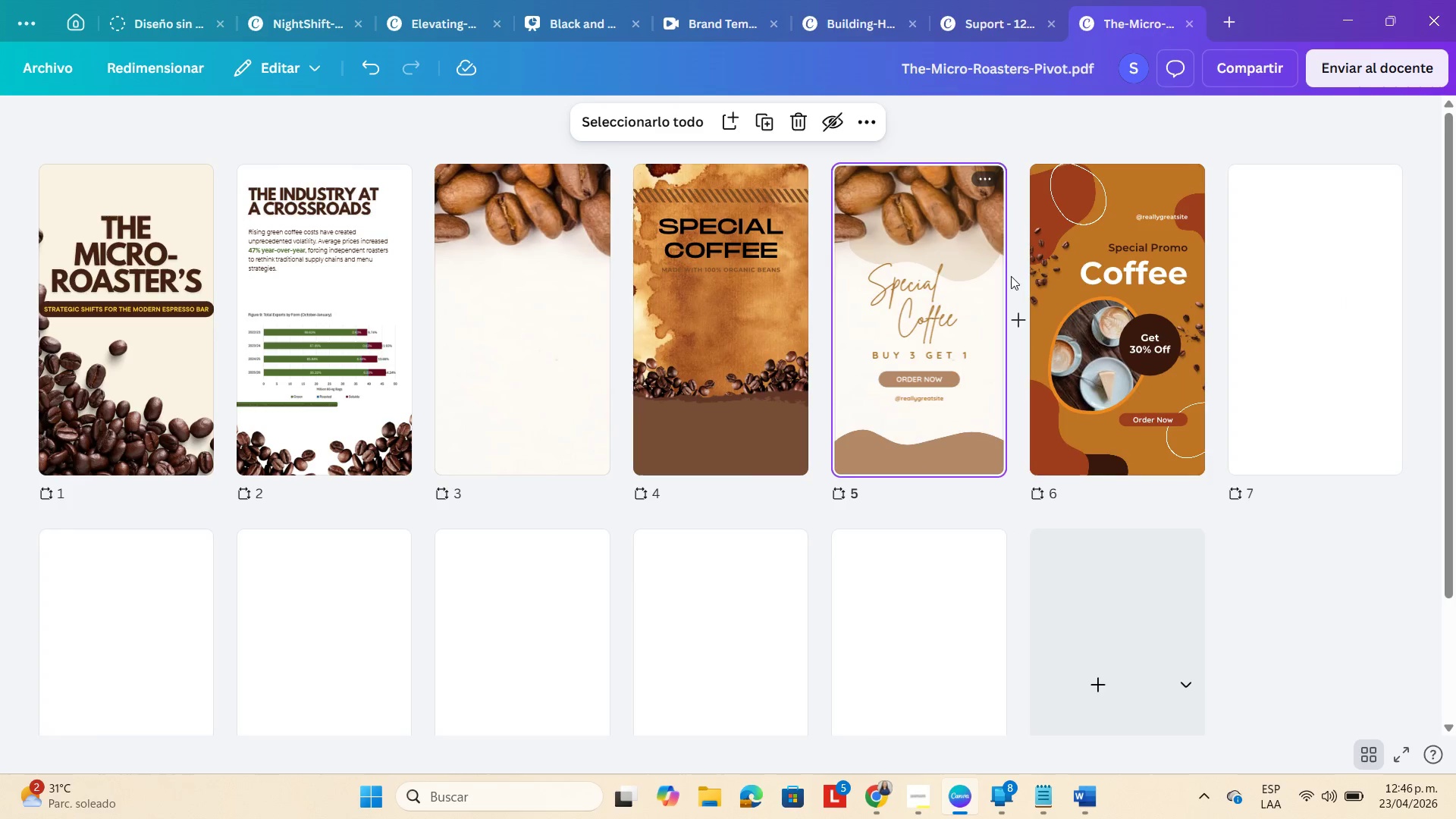 
key(Backspace)
 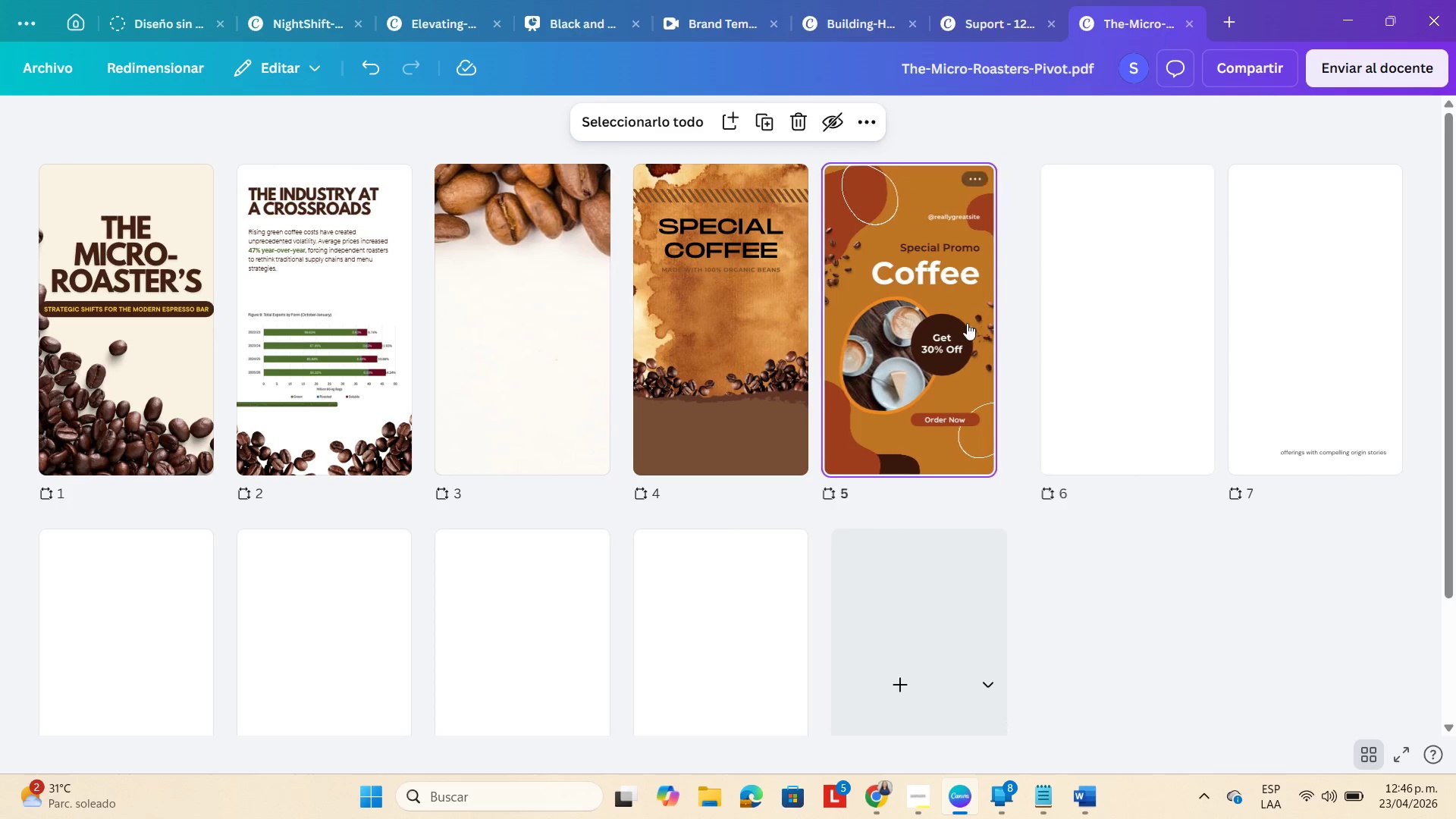 
key(Backspace)
 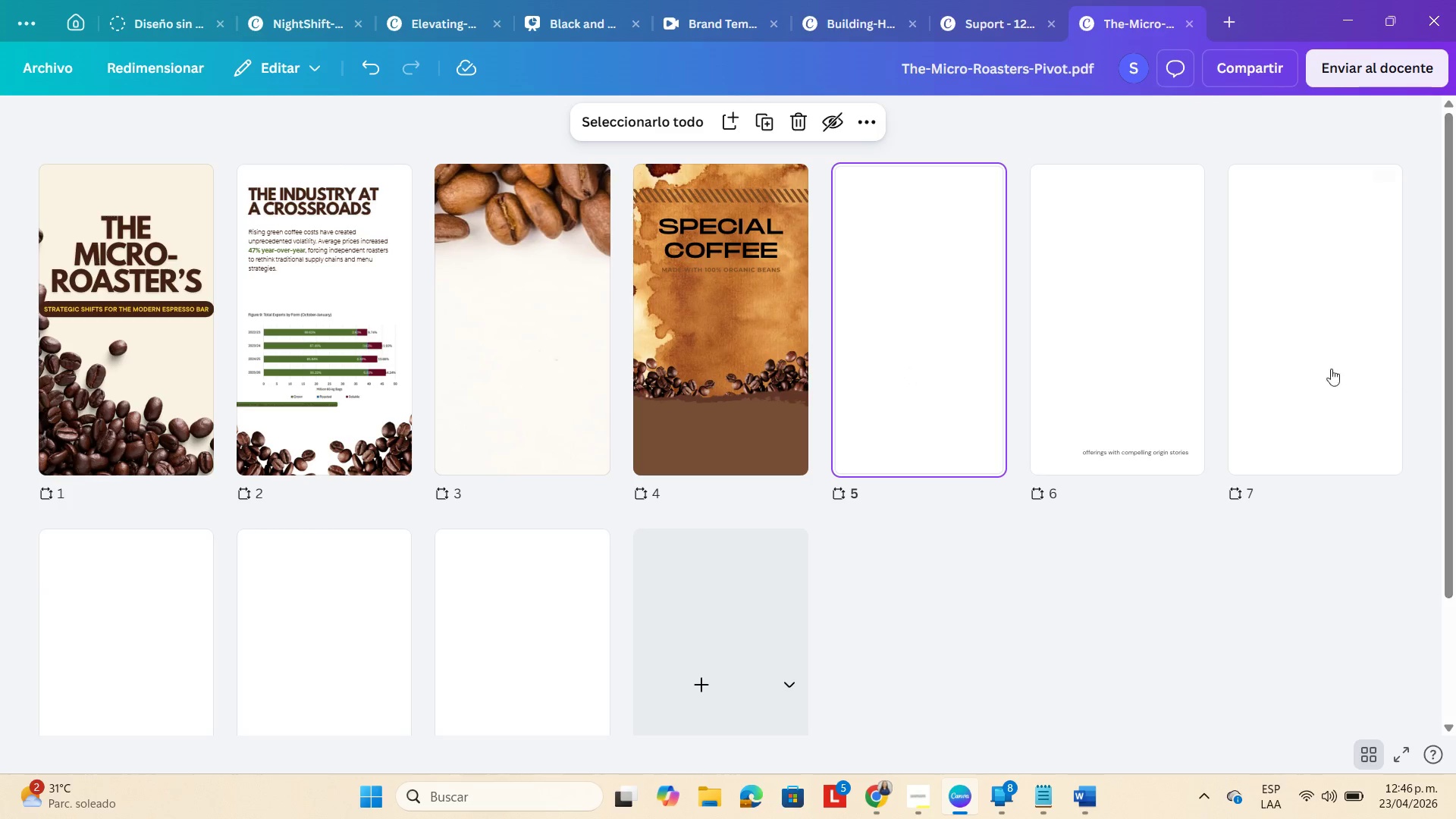 
left_click([1169, 384])
 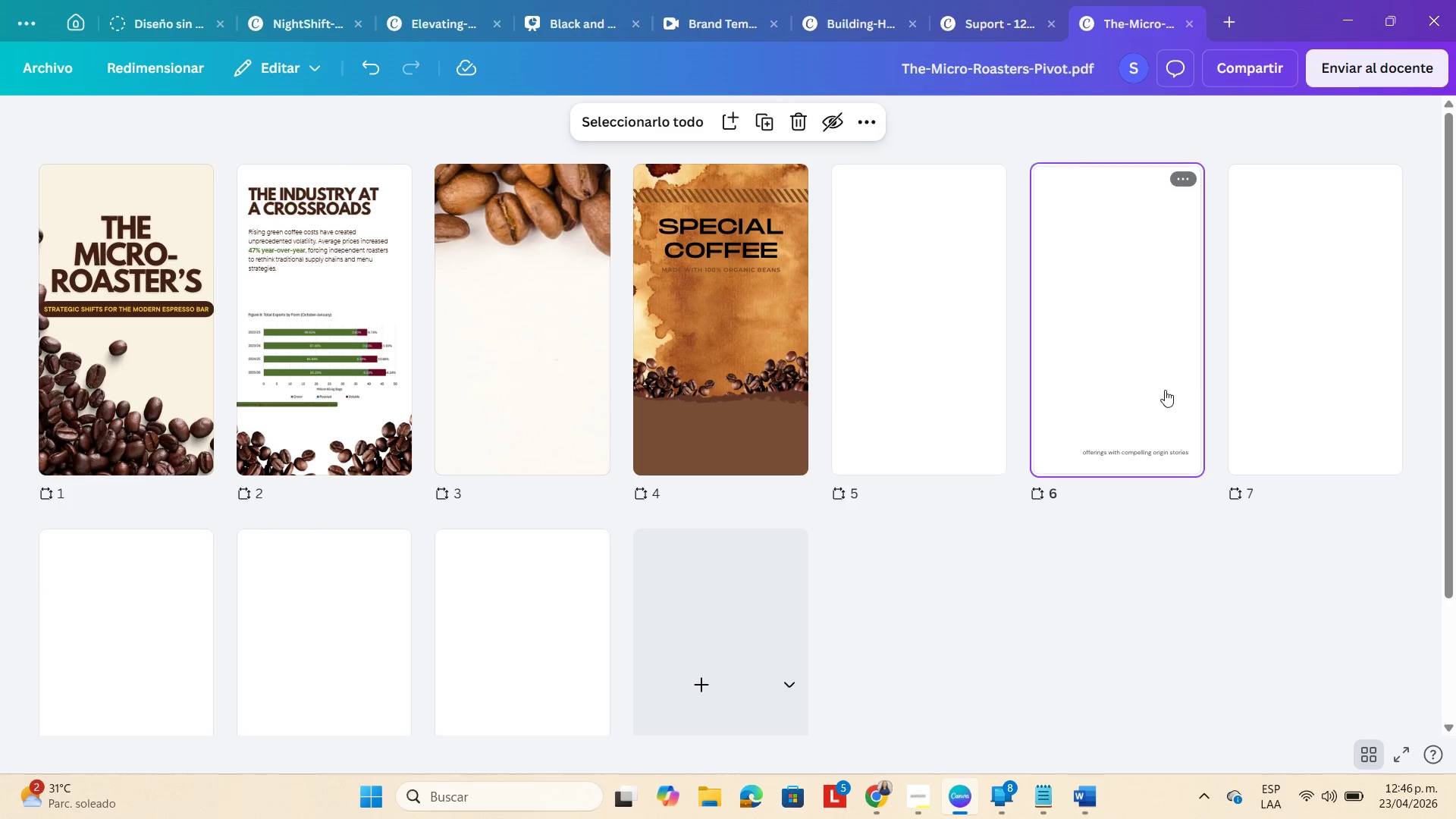 
key(Backspace)
 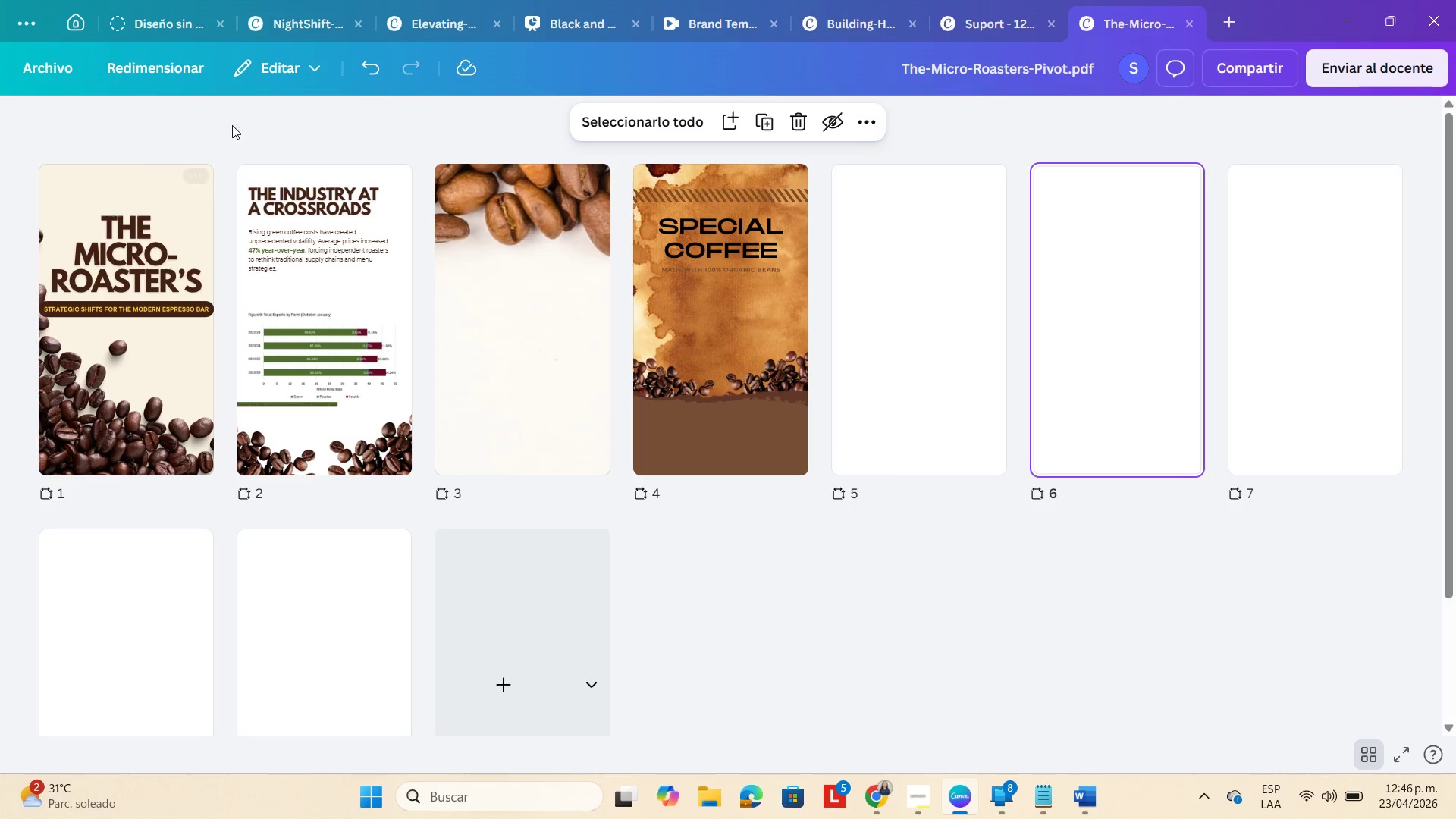 
wait(8.77)
 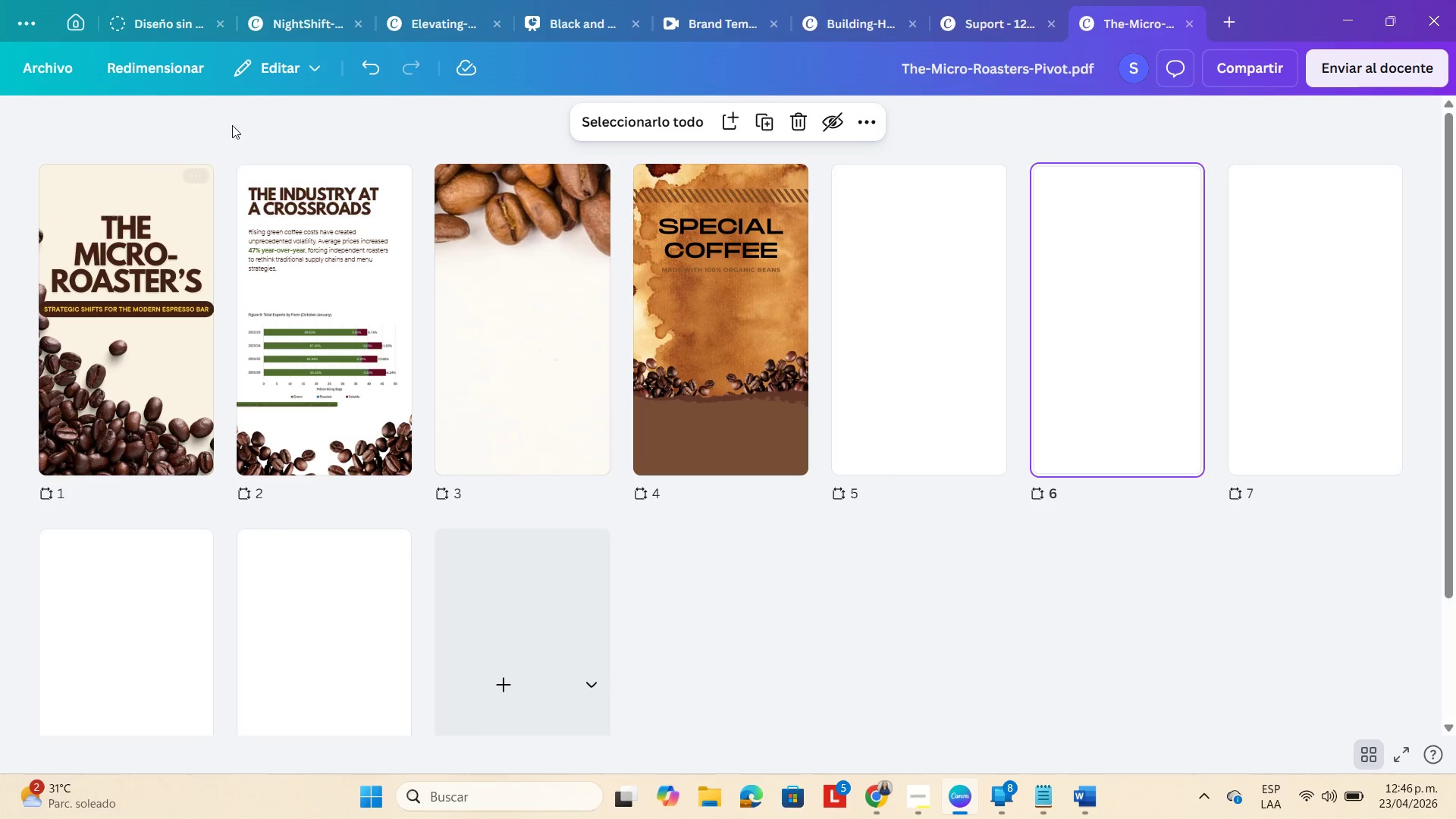 
left_click([248, 459])
 